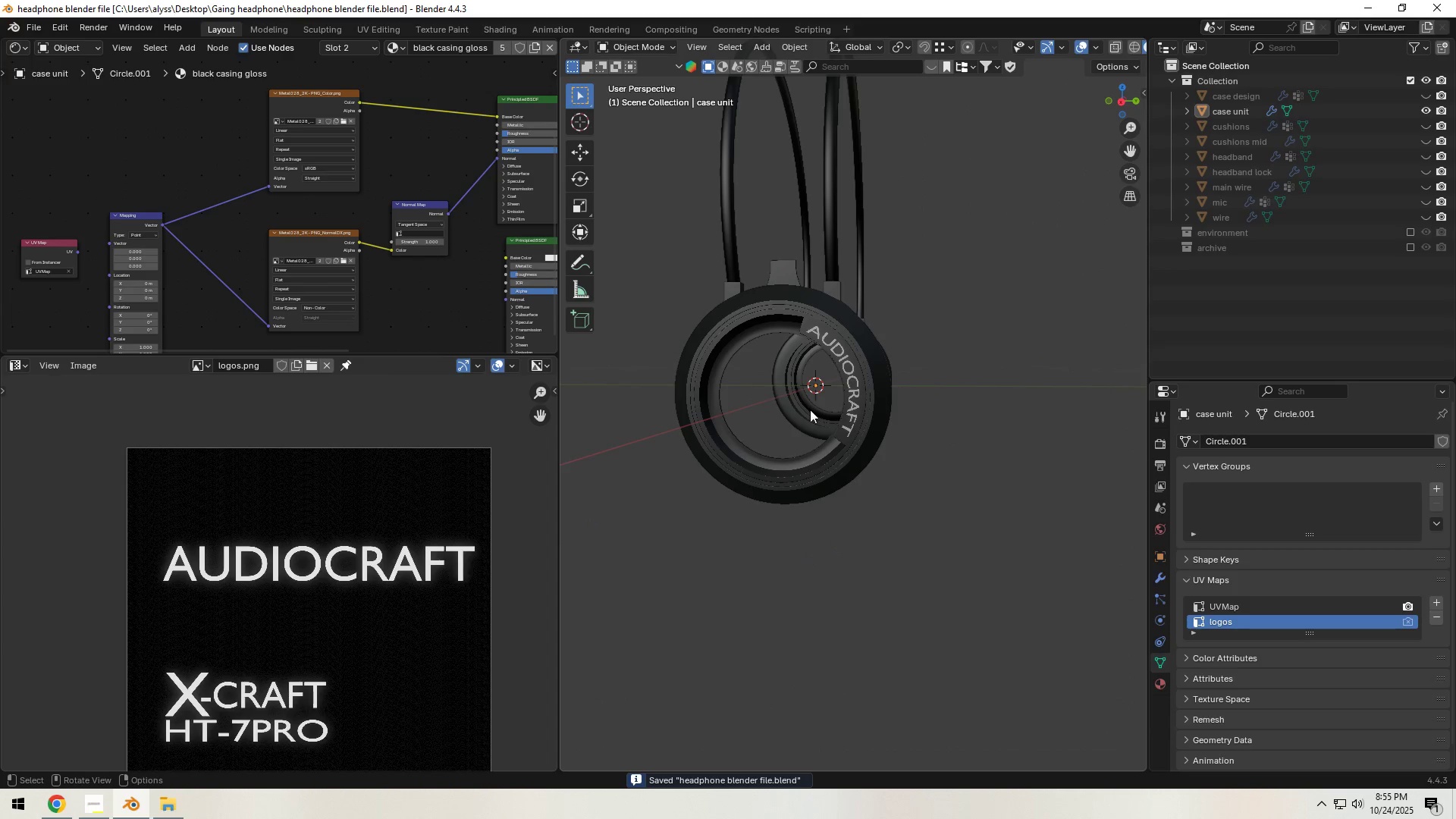 
left_click([1429, 109])
 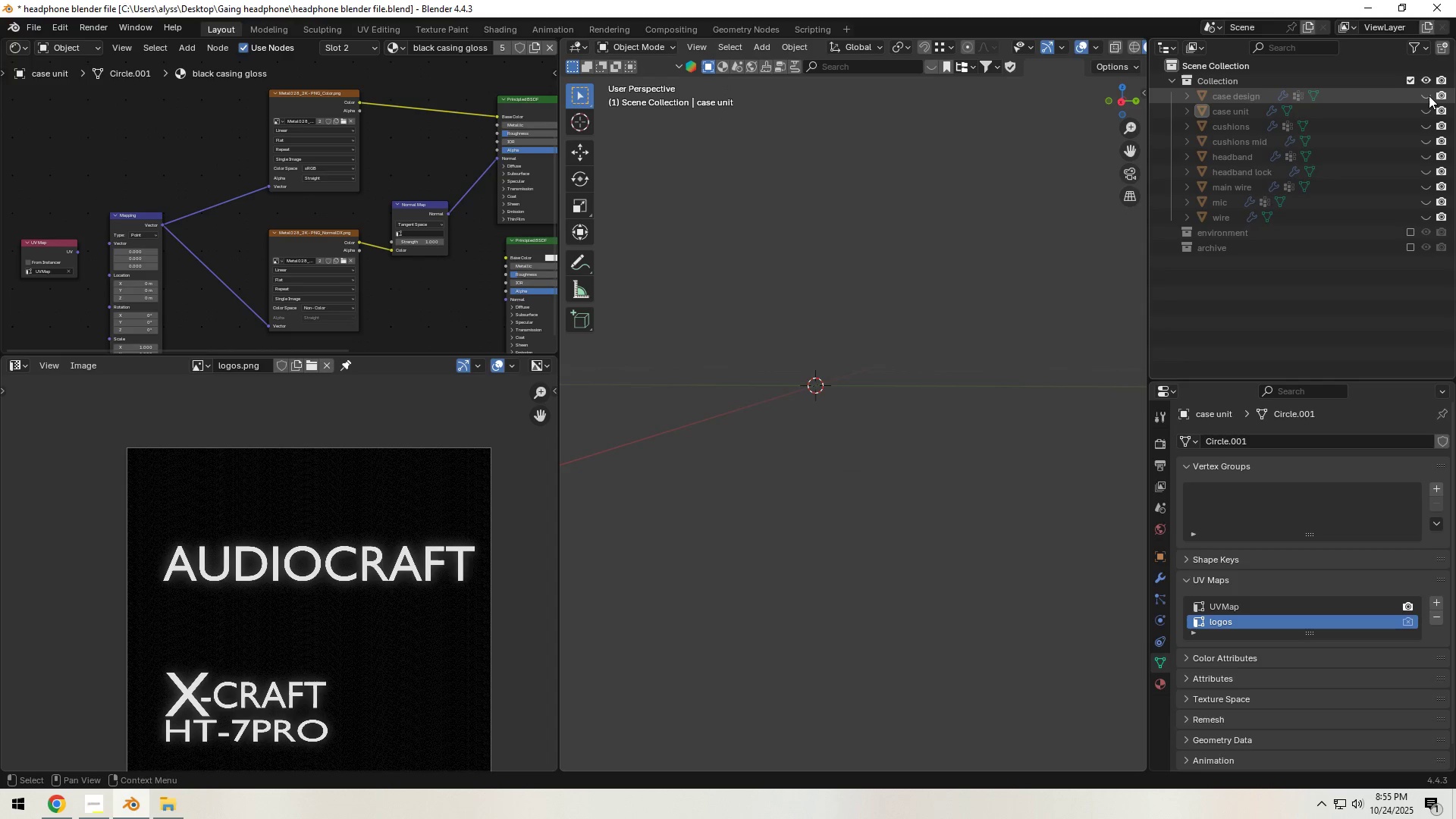 
left_click([1429, 96])
 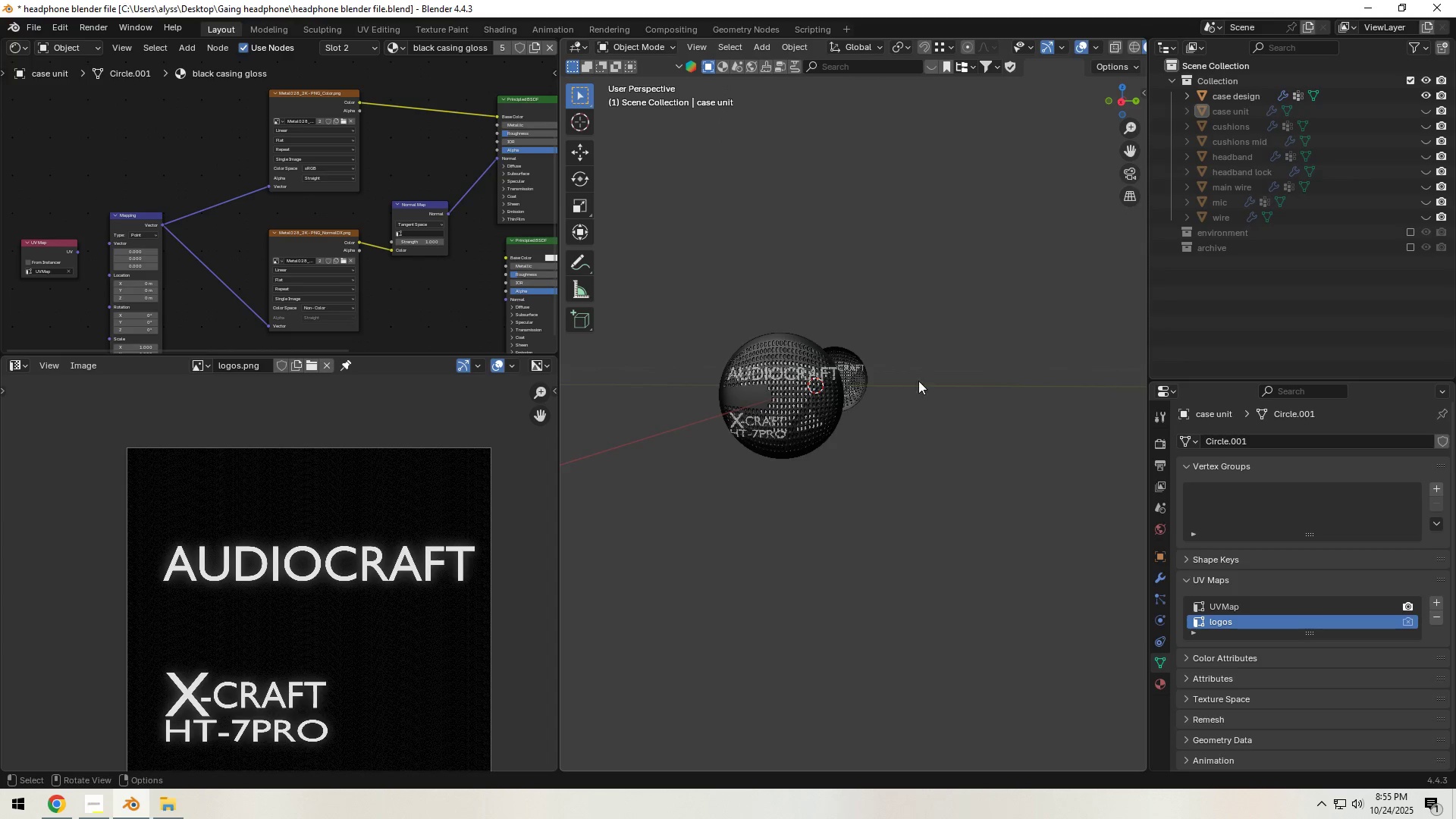 
scroll: coordinate [862, 397], scroll_direction: up, amount: 5.0
 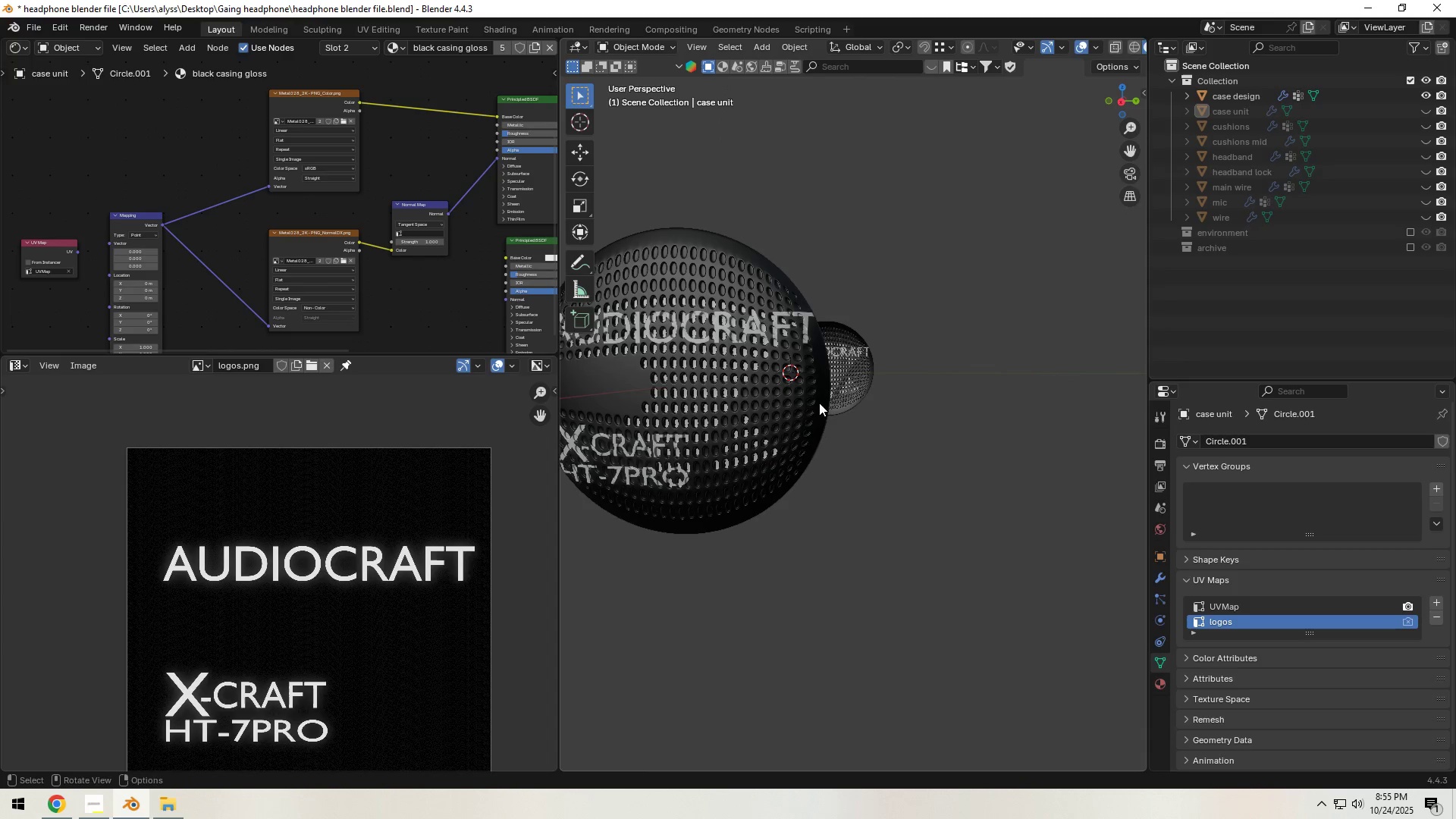 
hold_key(key=ShiftLeft, duration=0.45)
 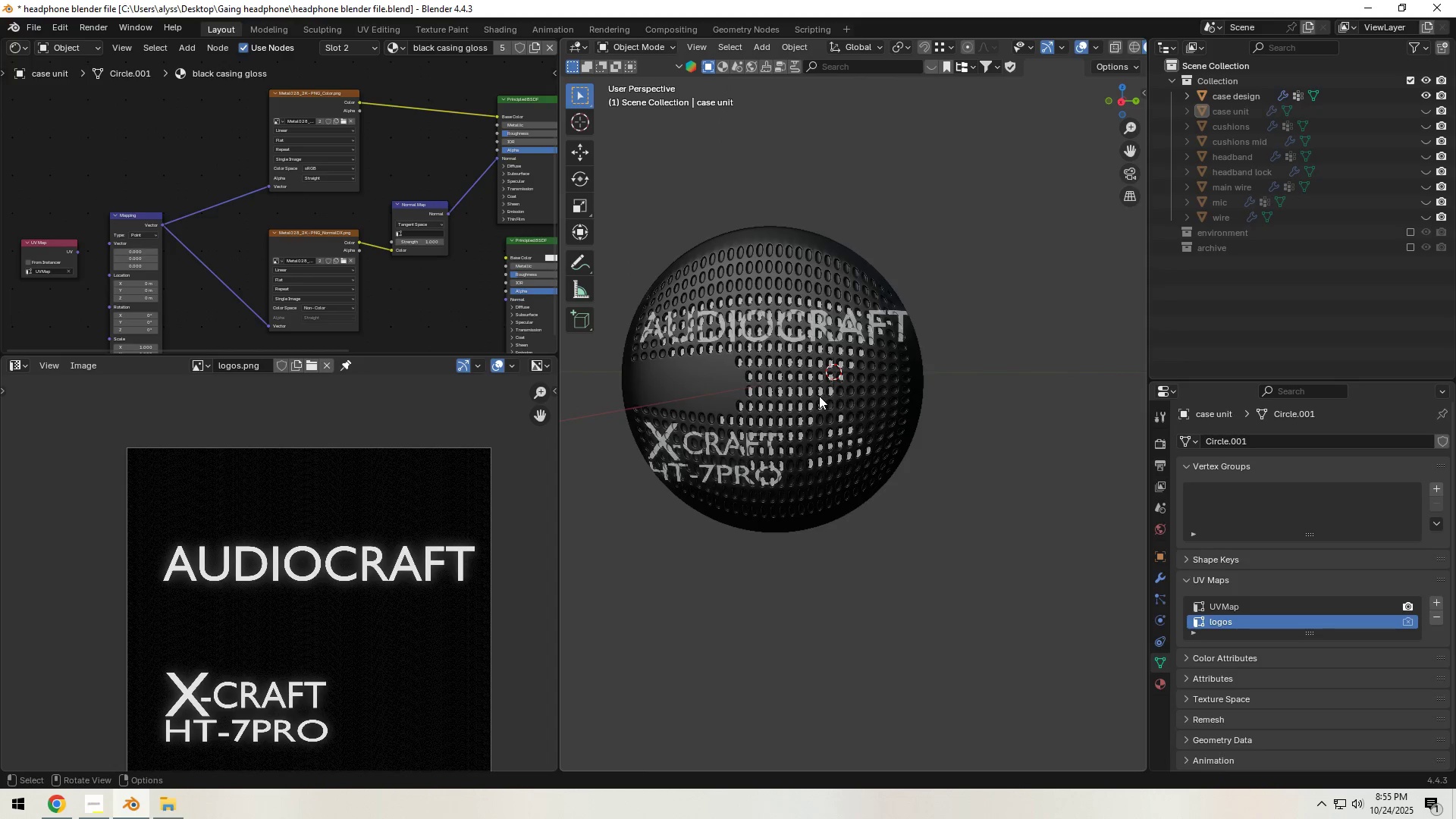 
left_click([819, 396])
 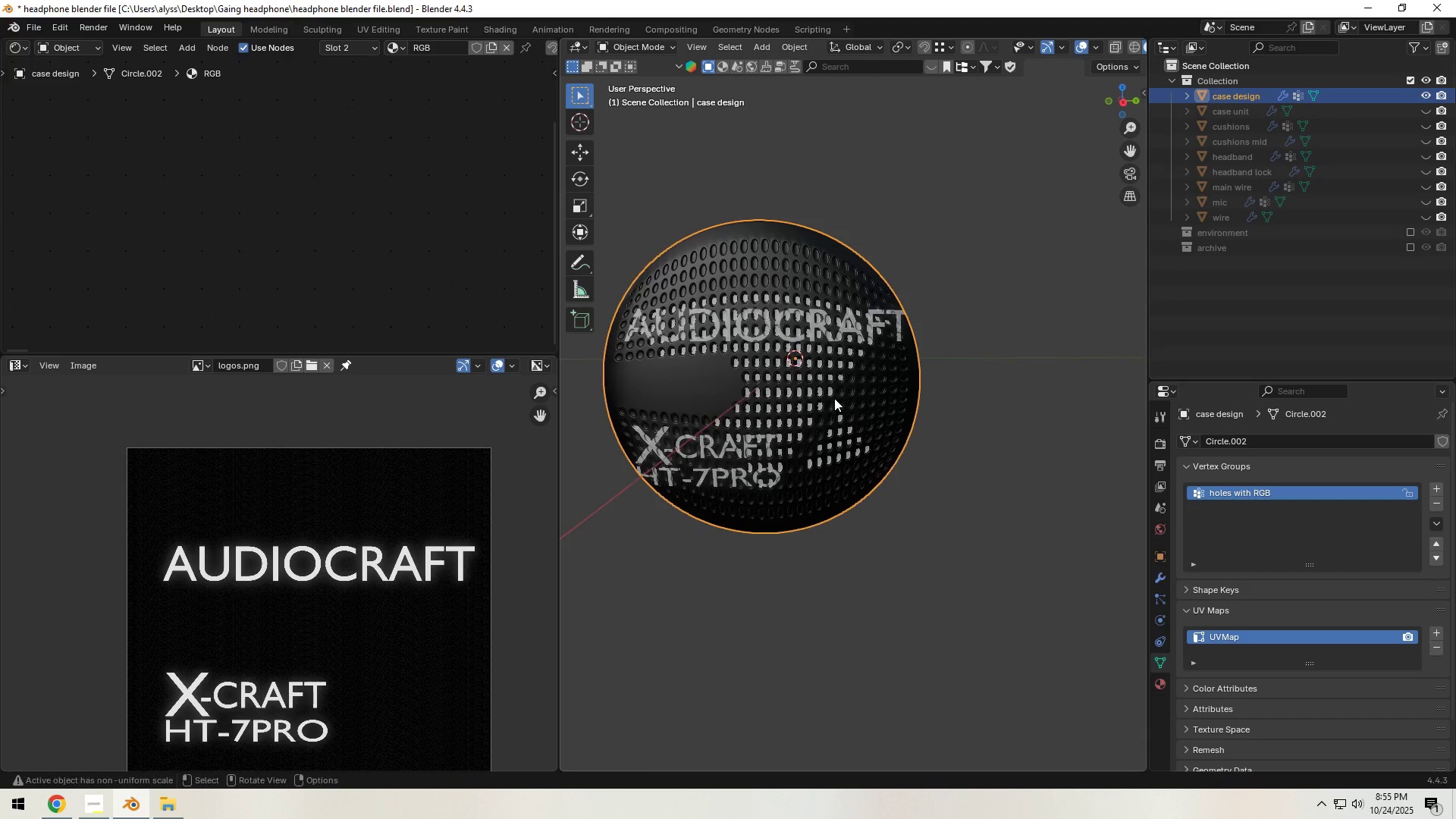 
key(Tab)
 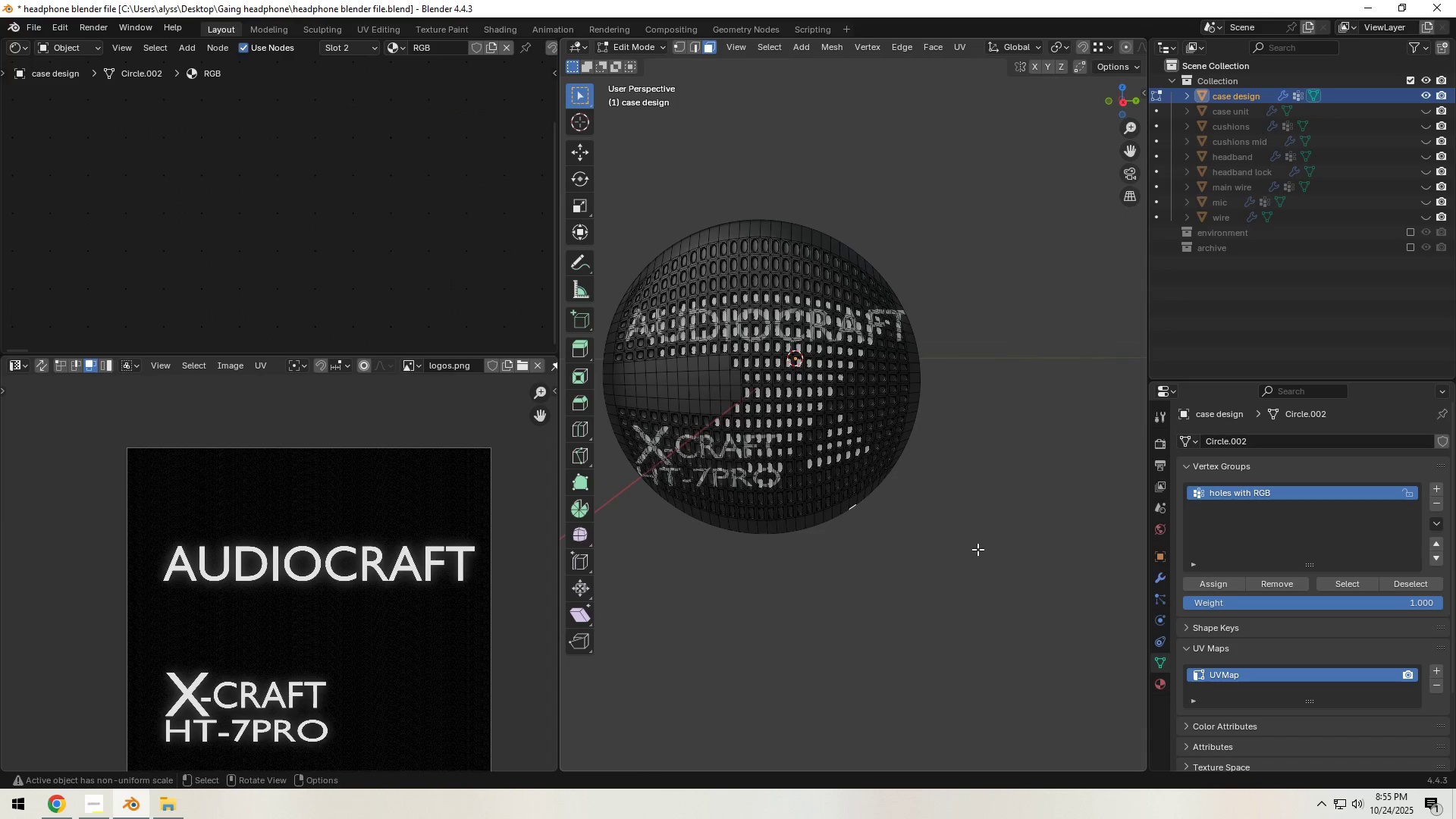 
key(Tab)
 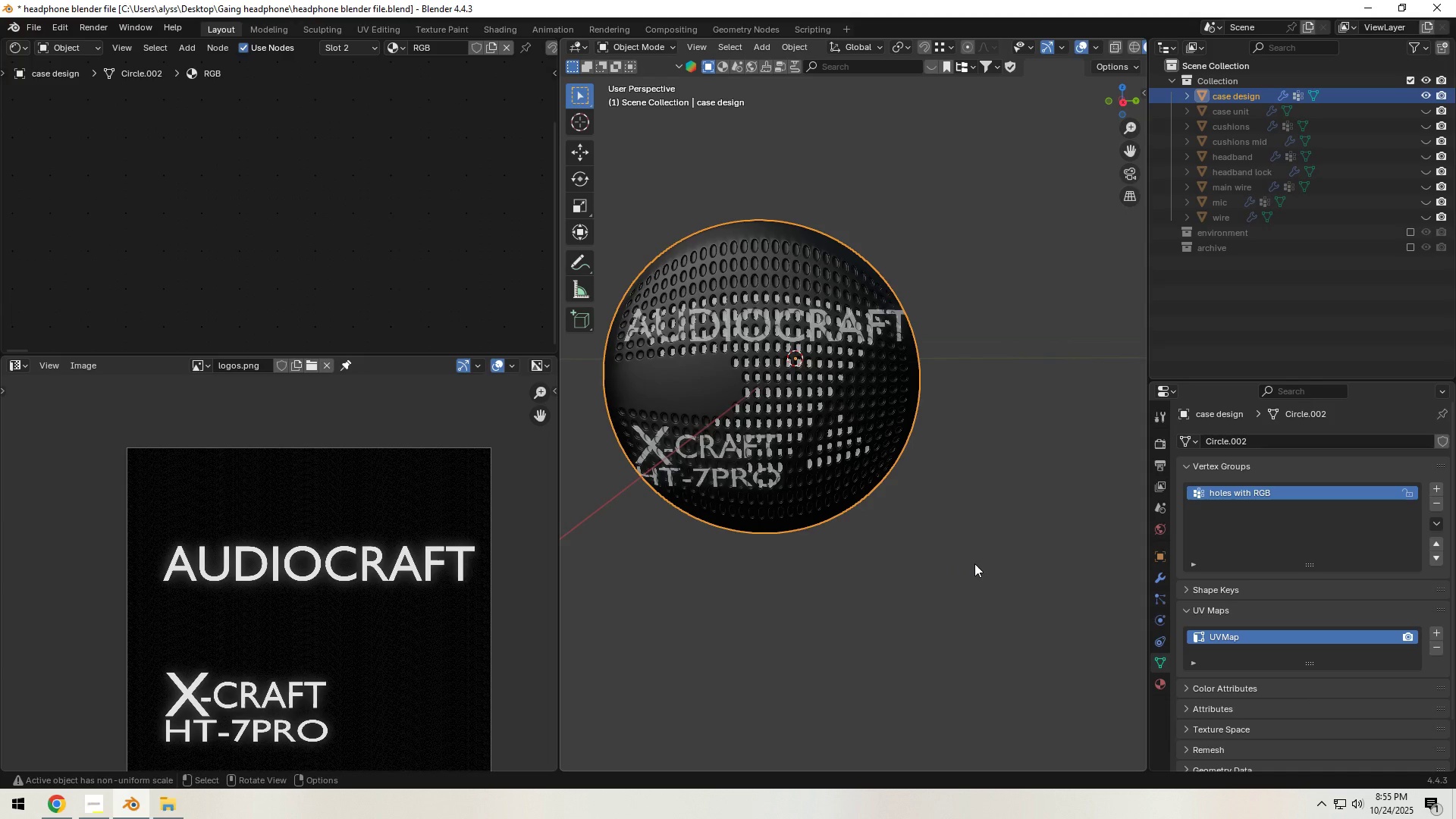 
wait(8.7)
 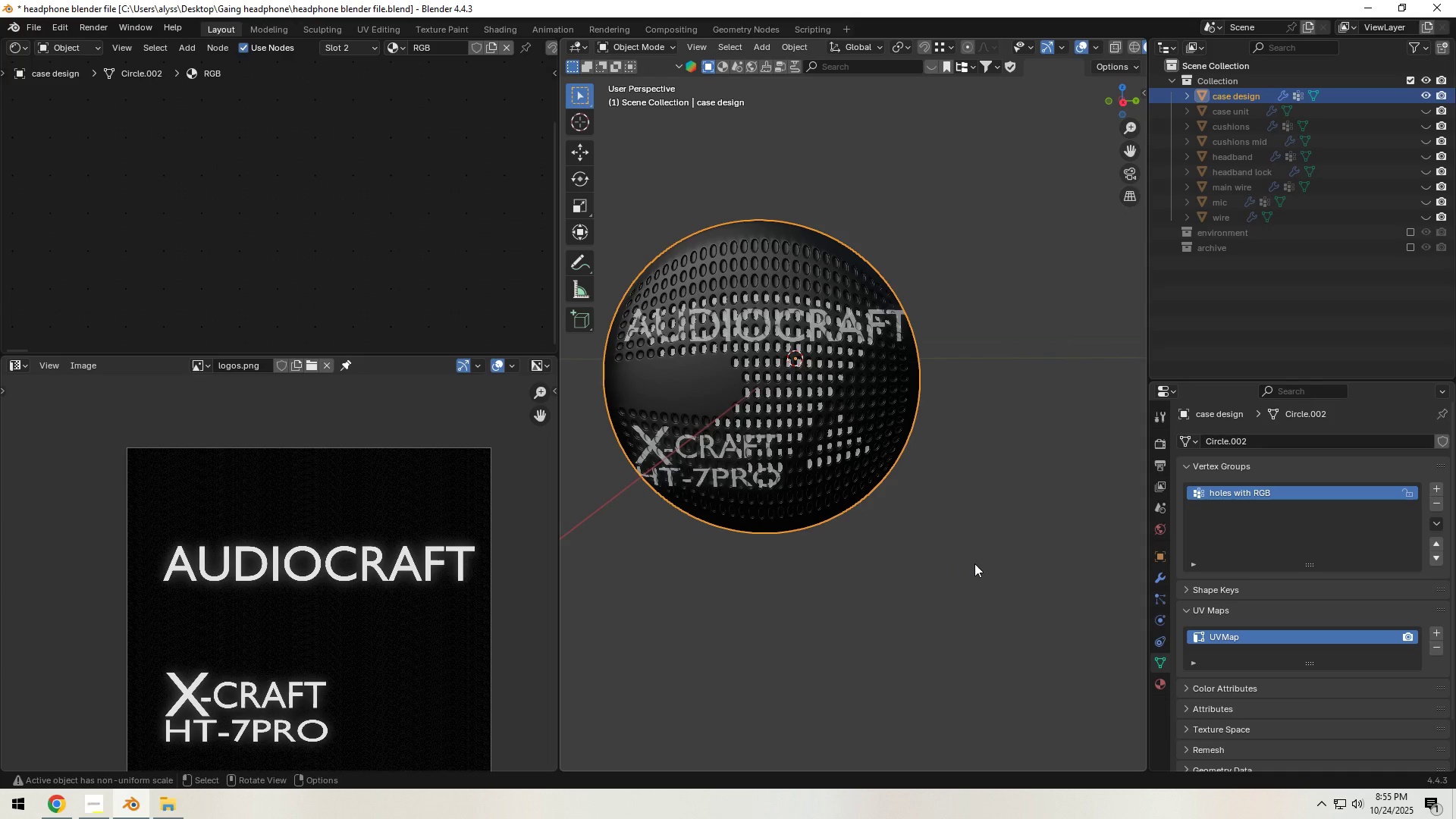 
left_click([1438, 628])
 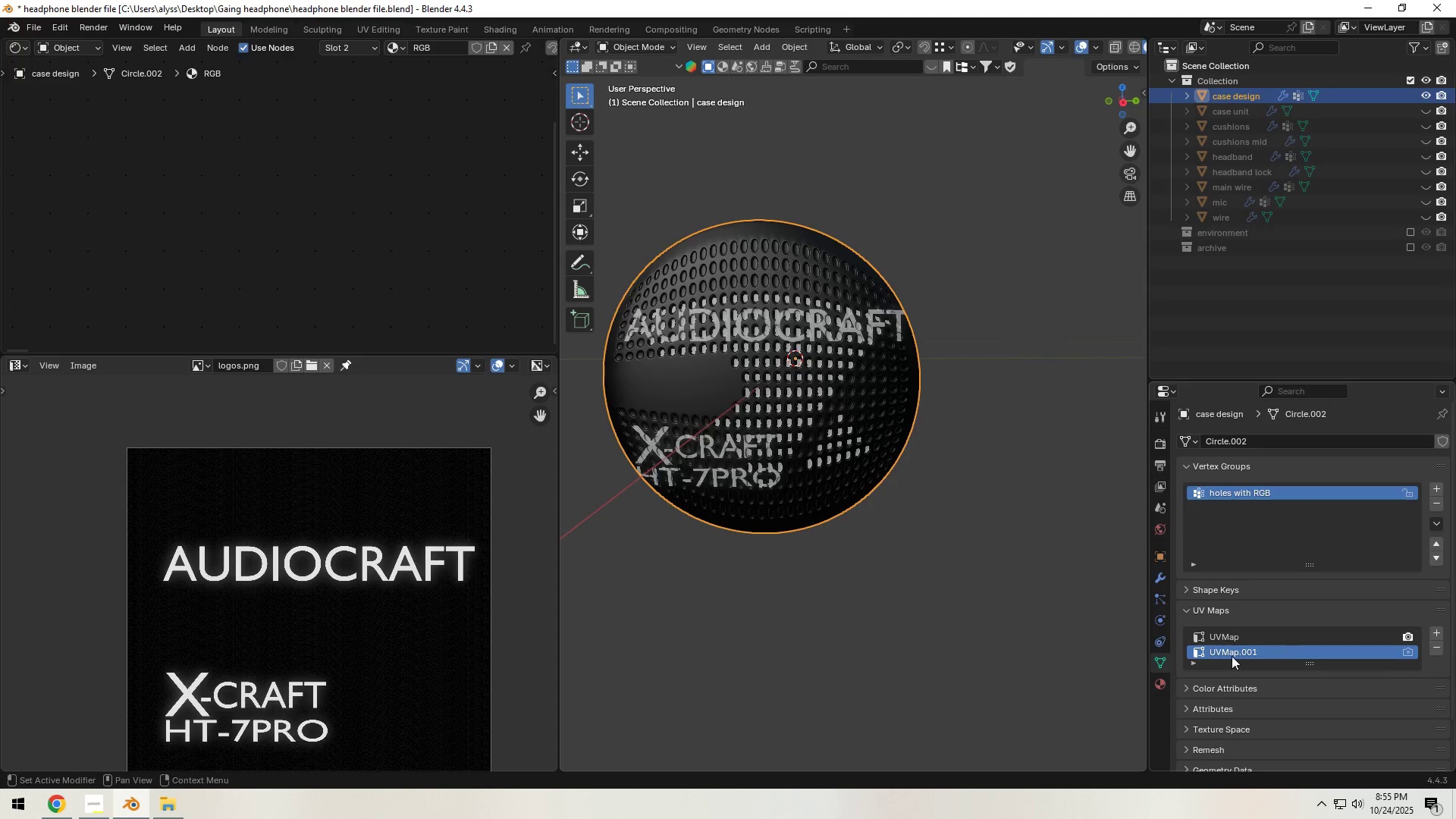 
double_click([1227, 651])
 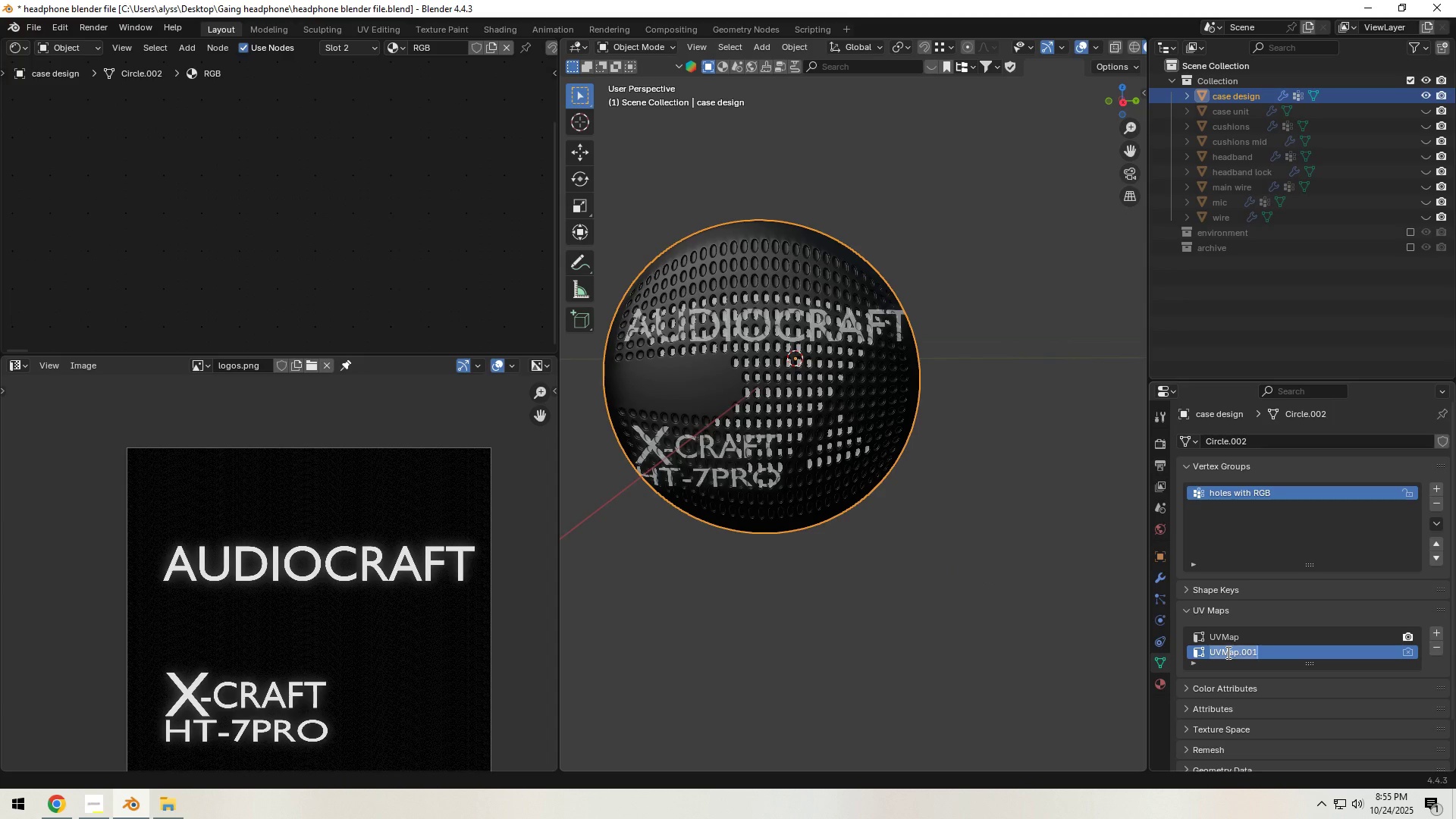 
type(logos)
 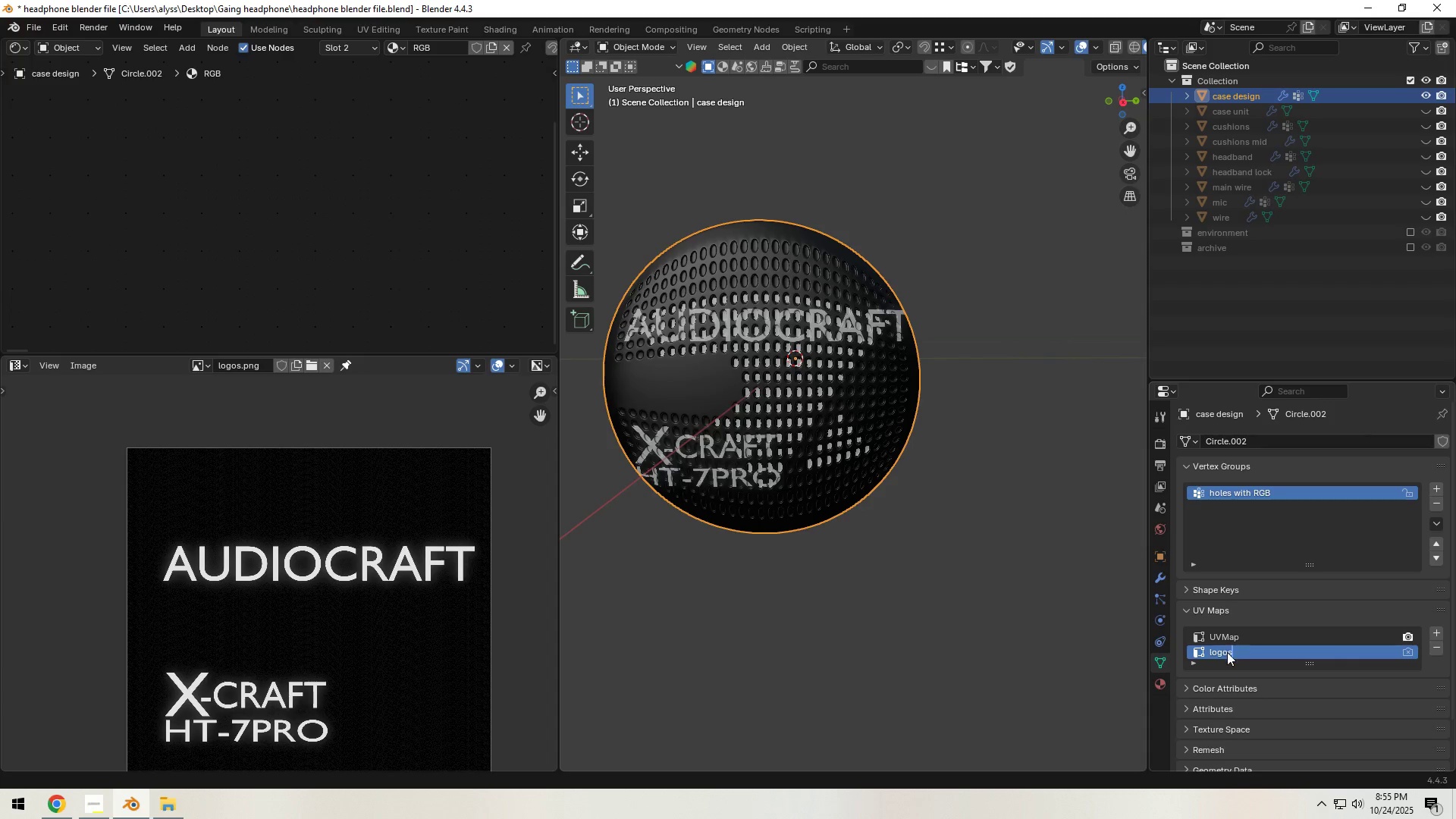 
key(Enter)
 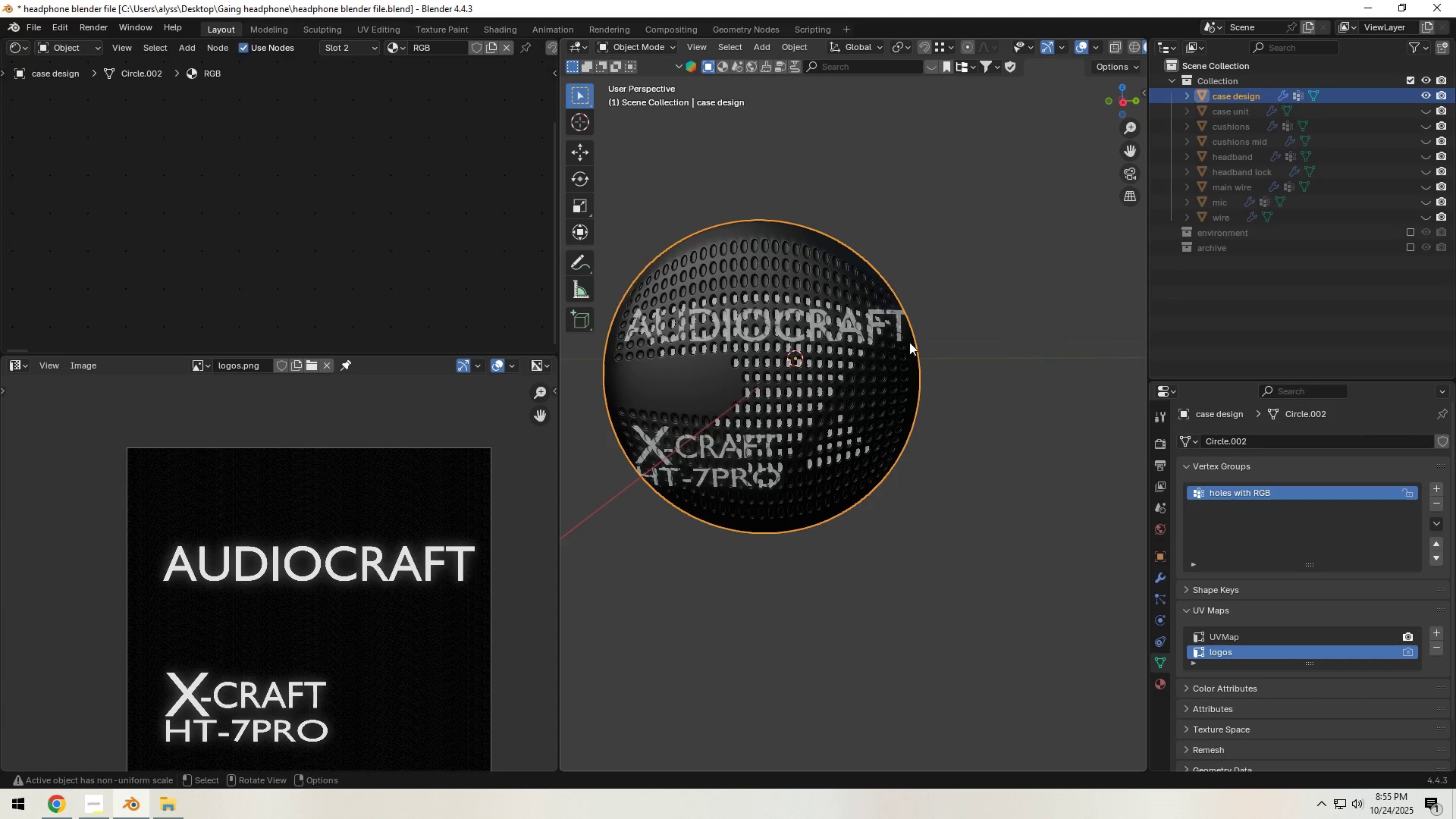 
left_click([1156, 690])
 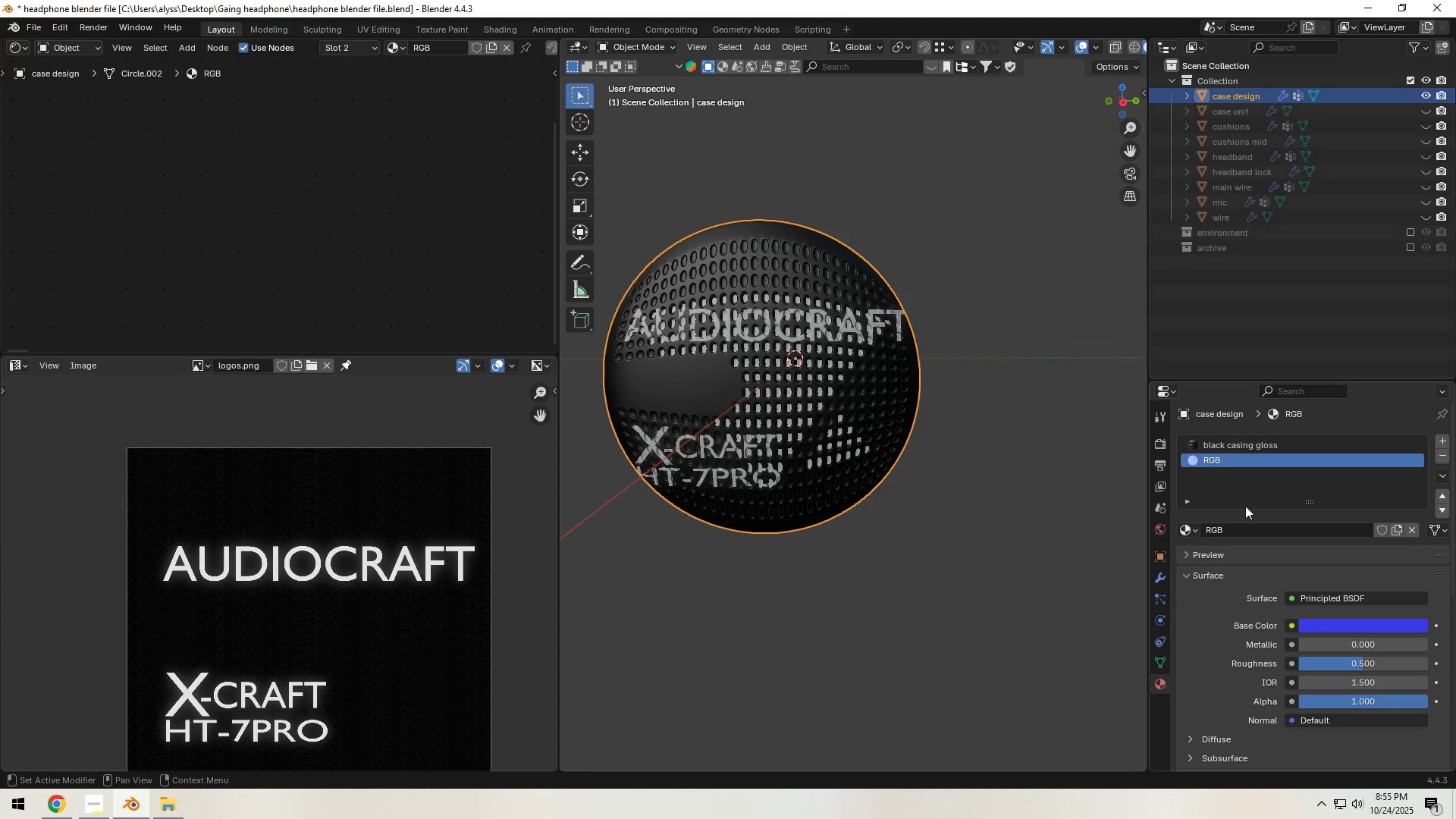 
scroll: coordinate [1247, 499], scroll_direction: up, amount: 1.0
 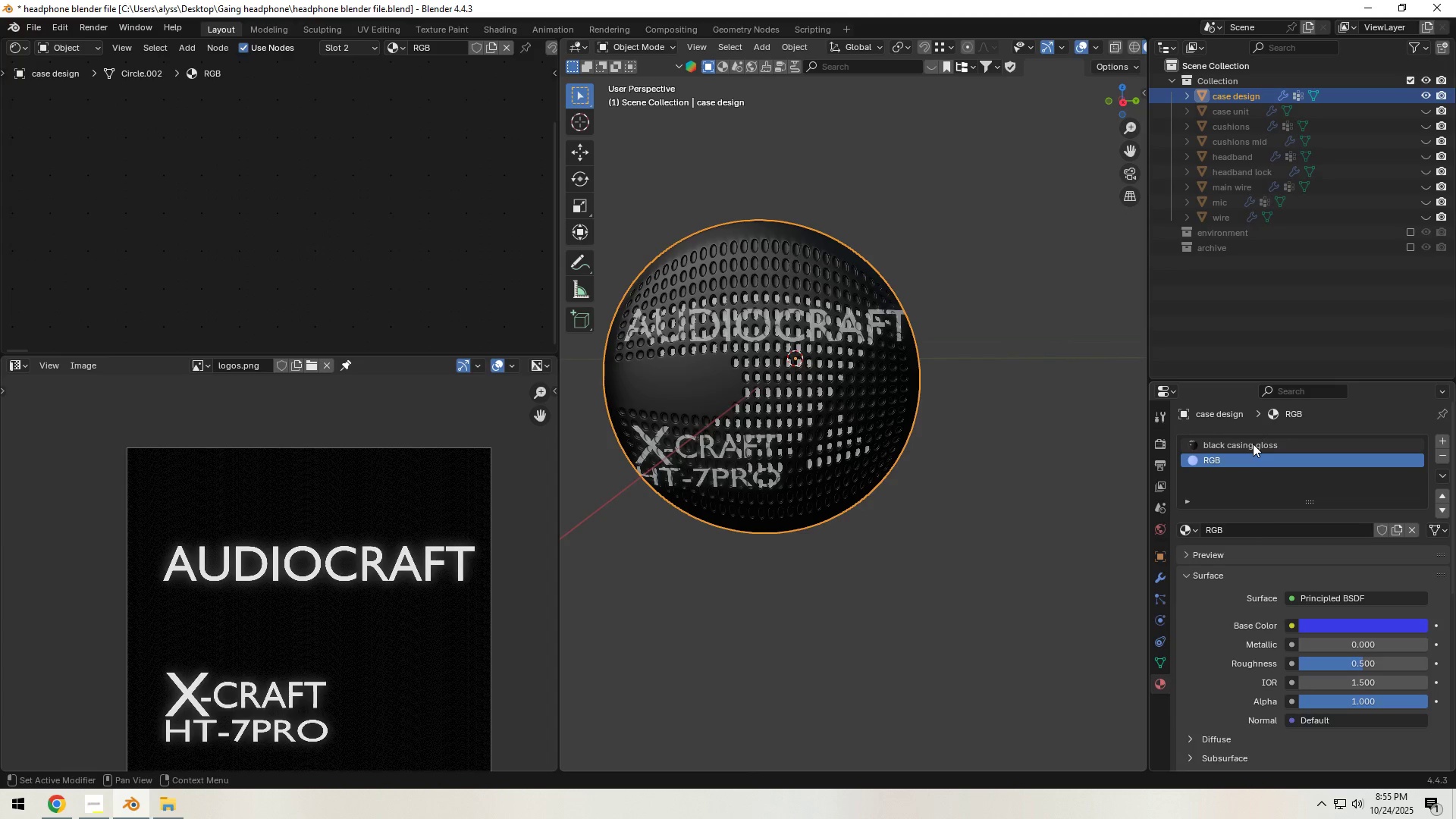 
left_click([1253, 444])
 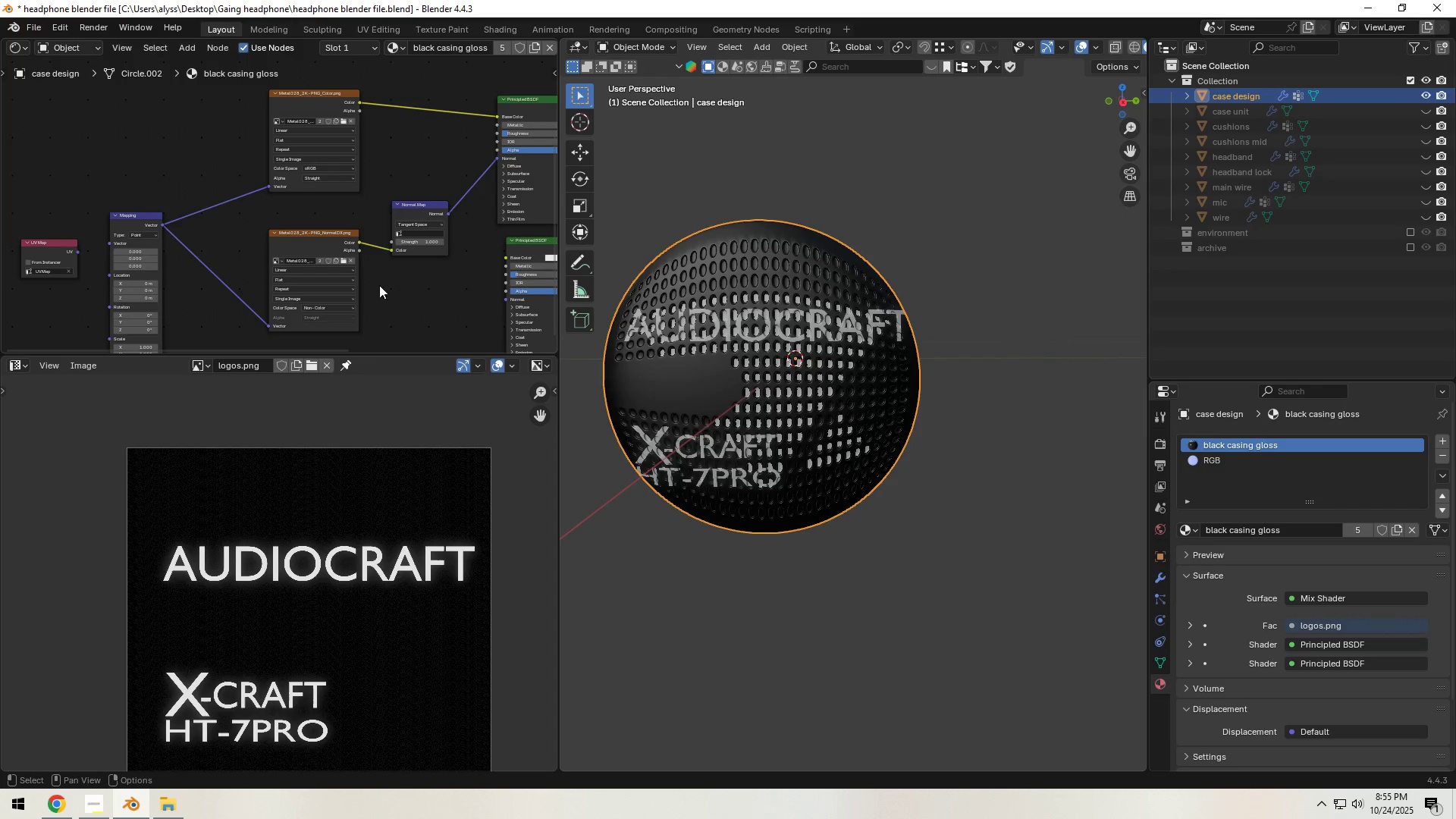 
scroll: coordinate [389, 293], scroll_direction: down, amount: 5.0
 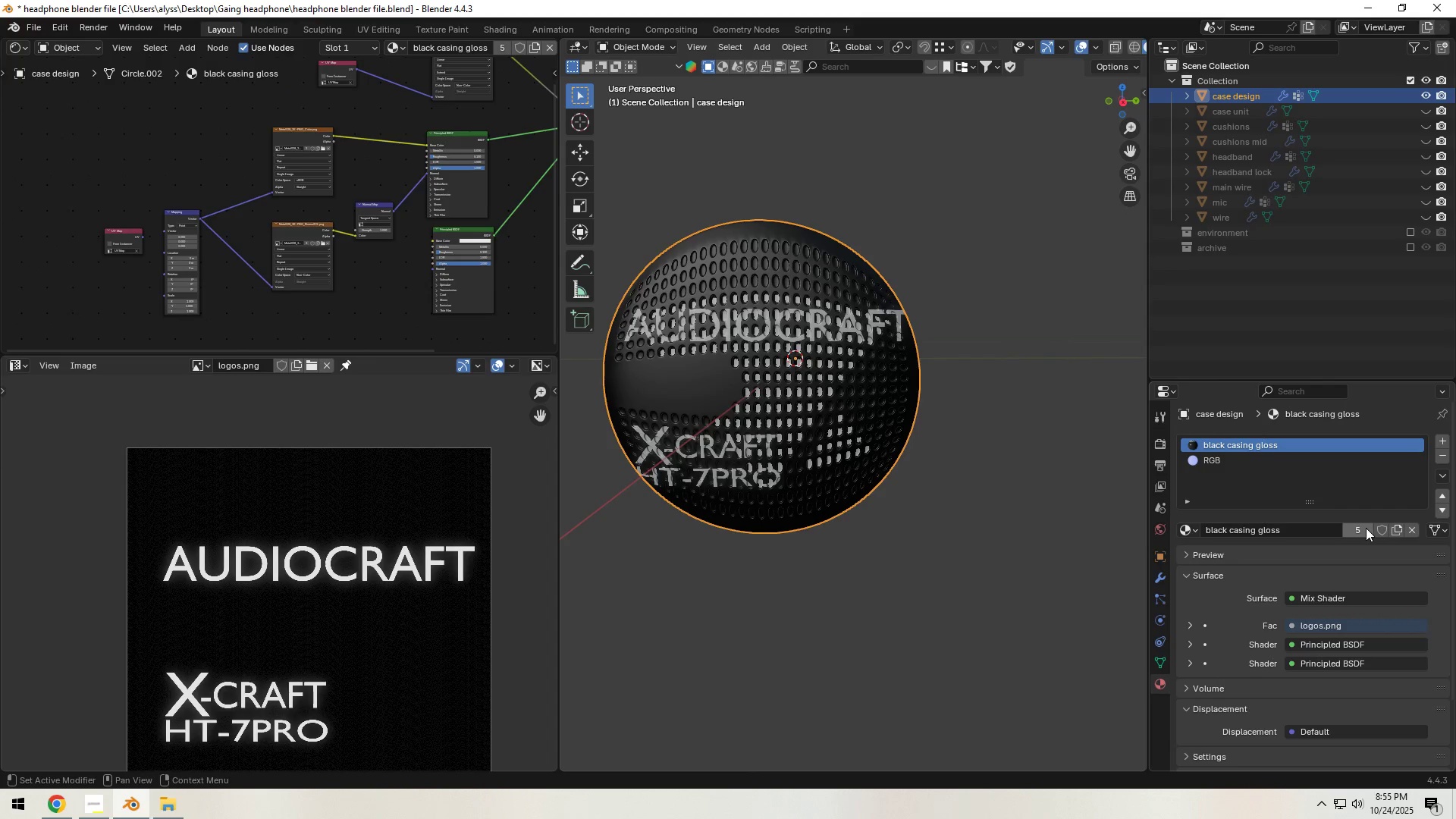 
left_click([1366, 528])
 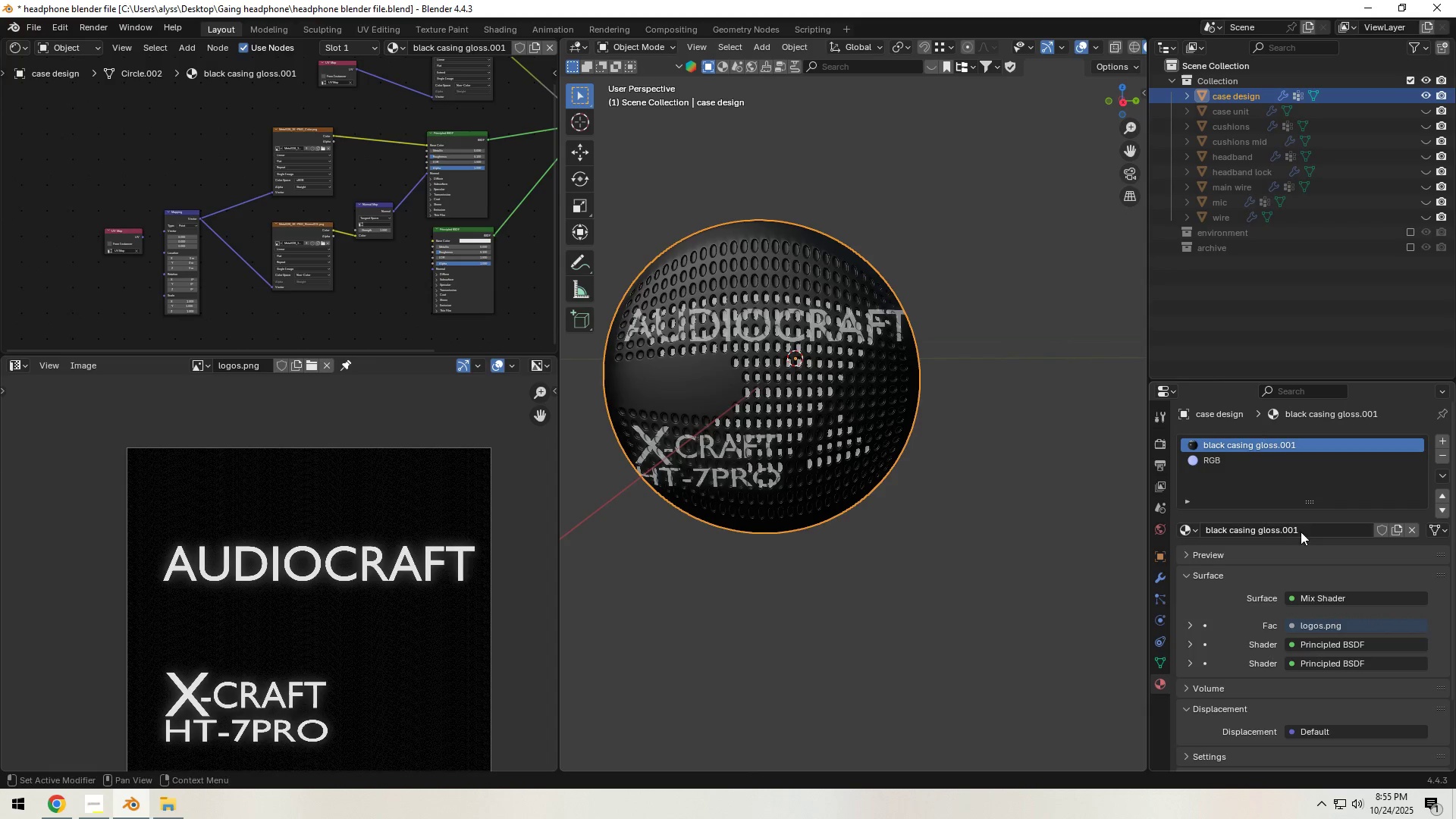 
left_click([1311, 528])
 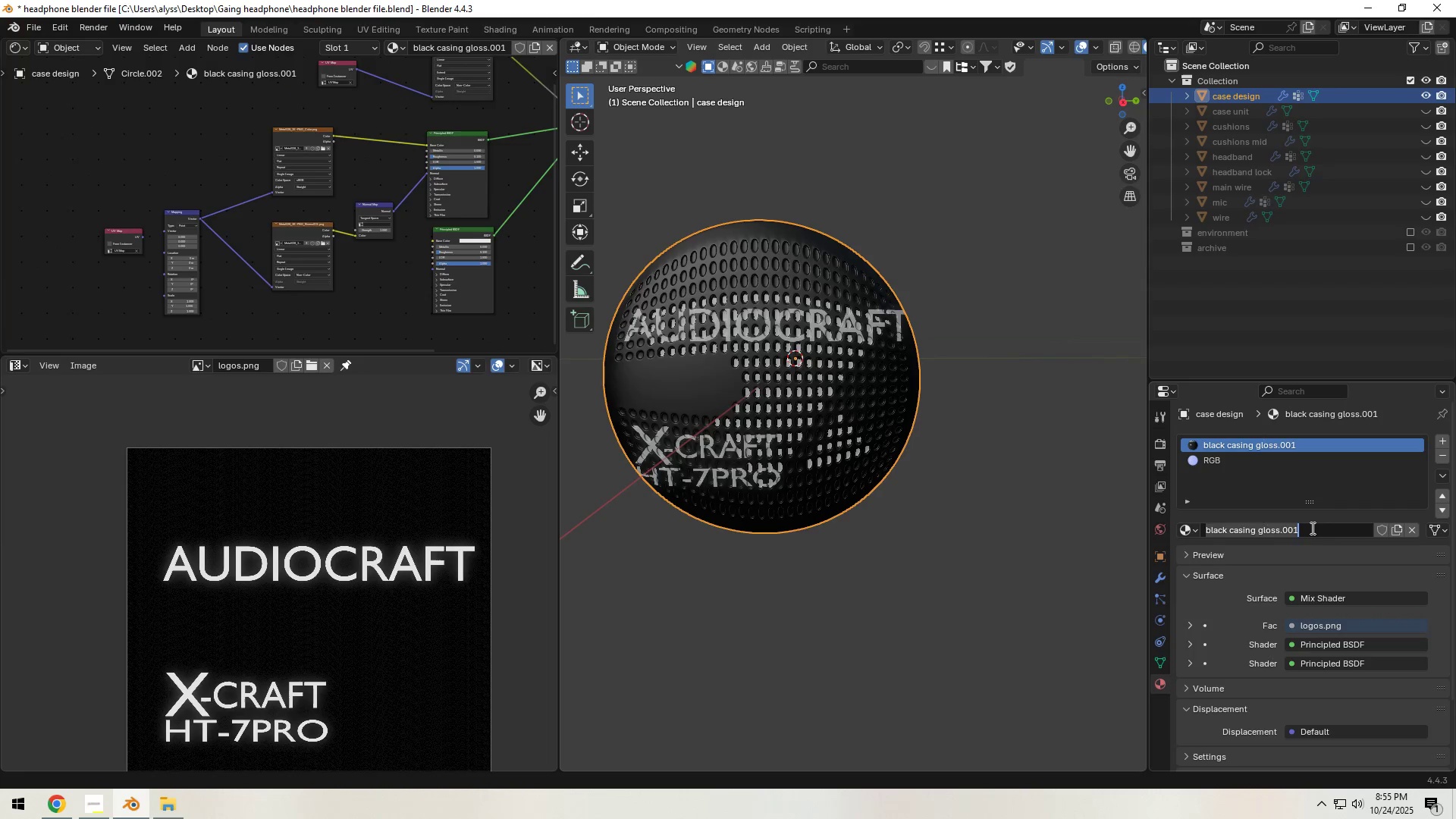 
left_click([1311, 528])
 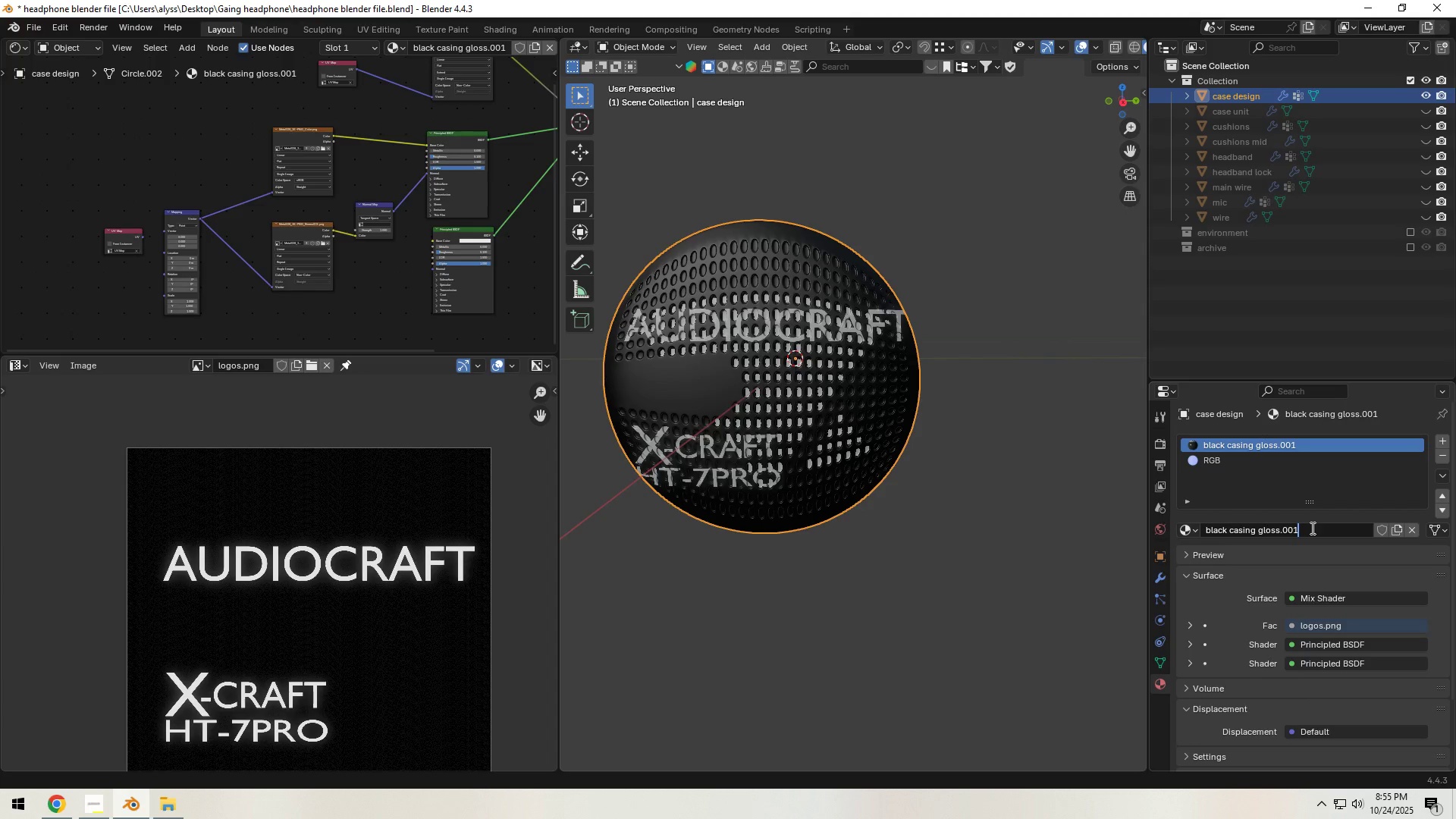 
key(Backspace)
key(Backspace)
key(Backspace)
key(Backspace)
type( design)
 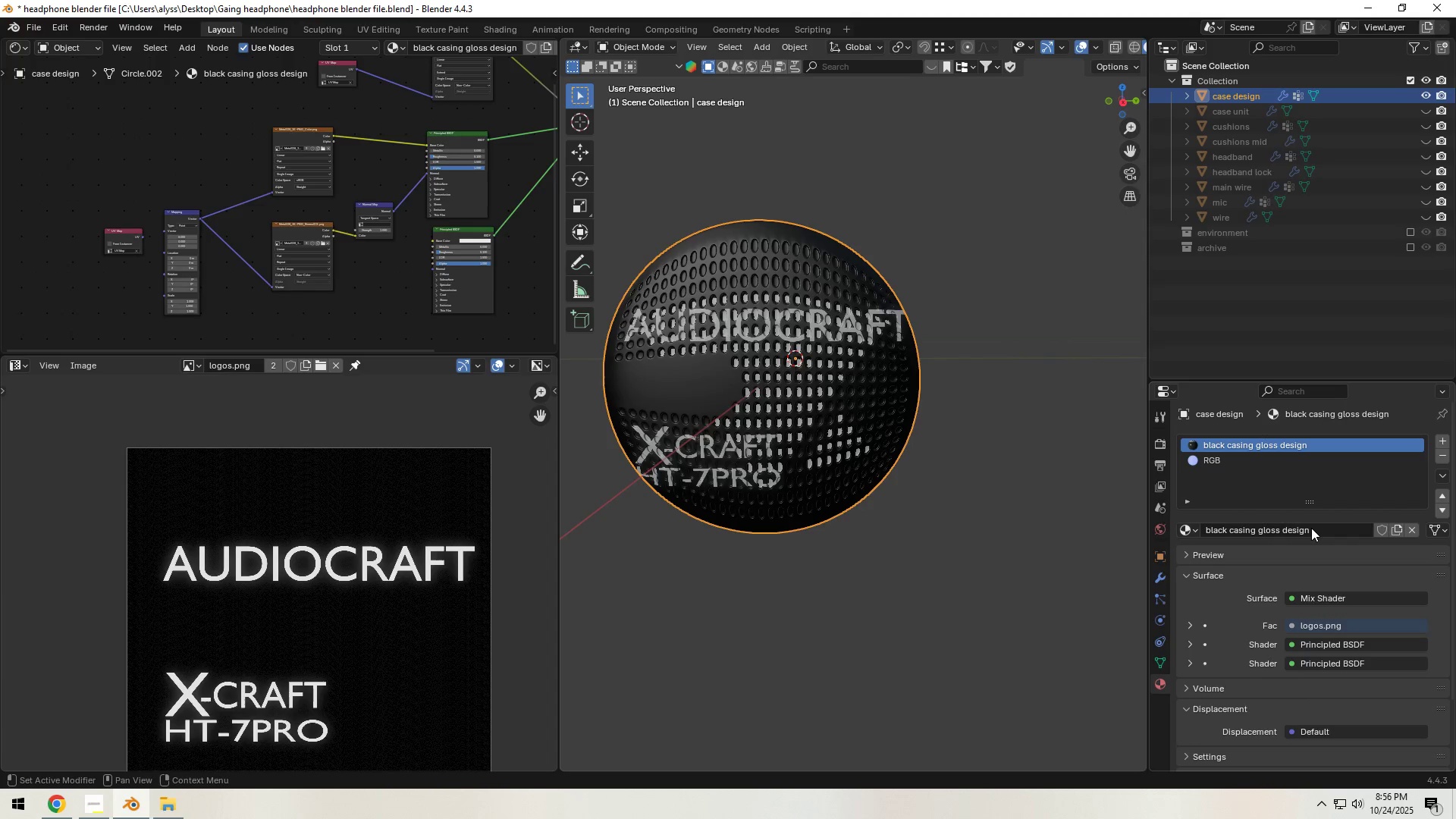 
key(Enter)
 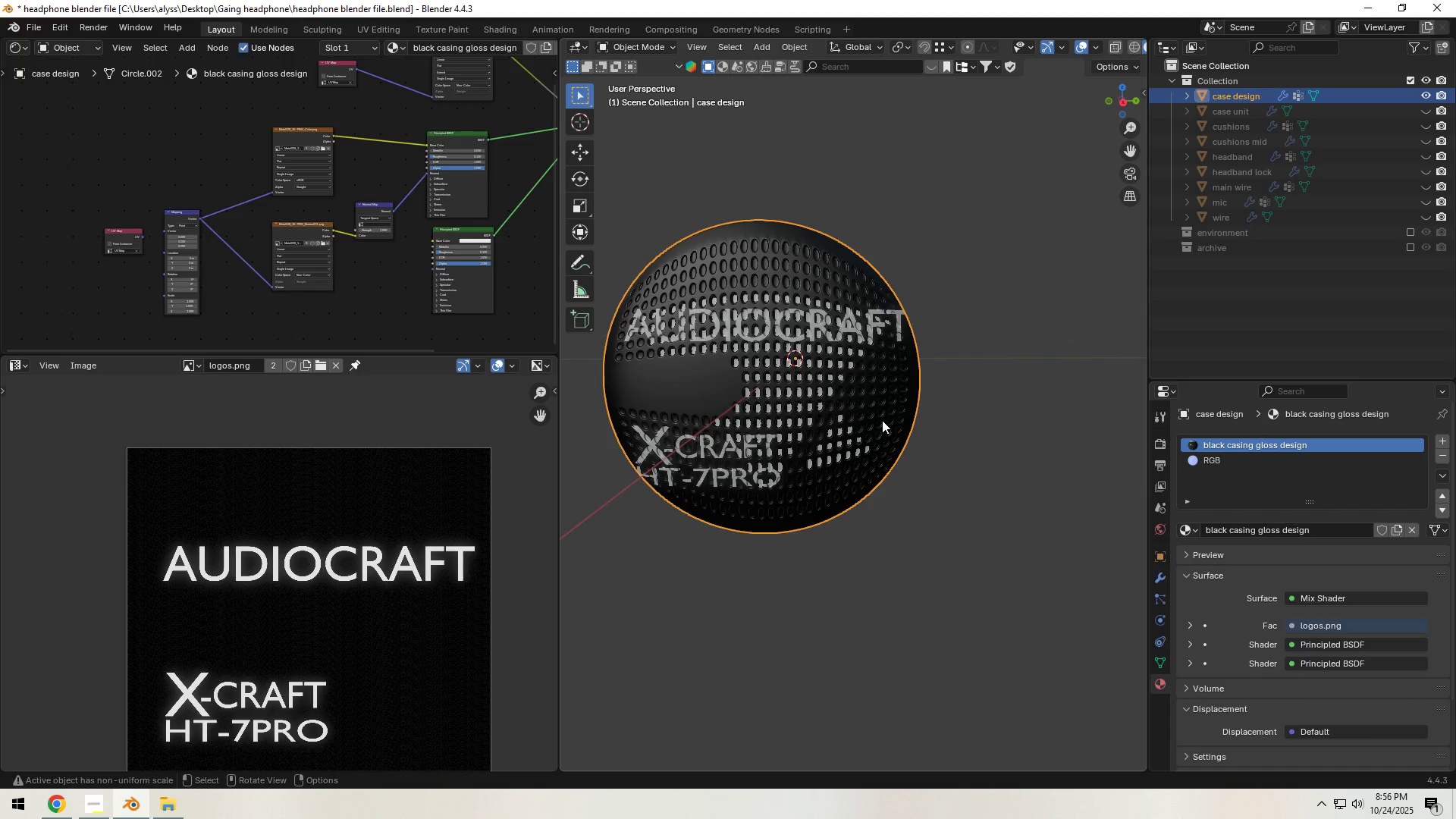 
hold_key(key=Backquote, duration=0.5)
 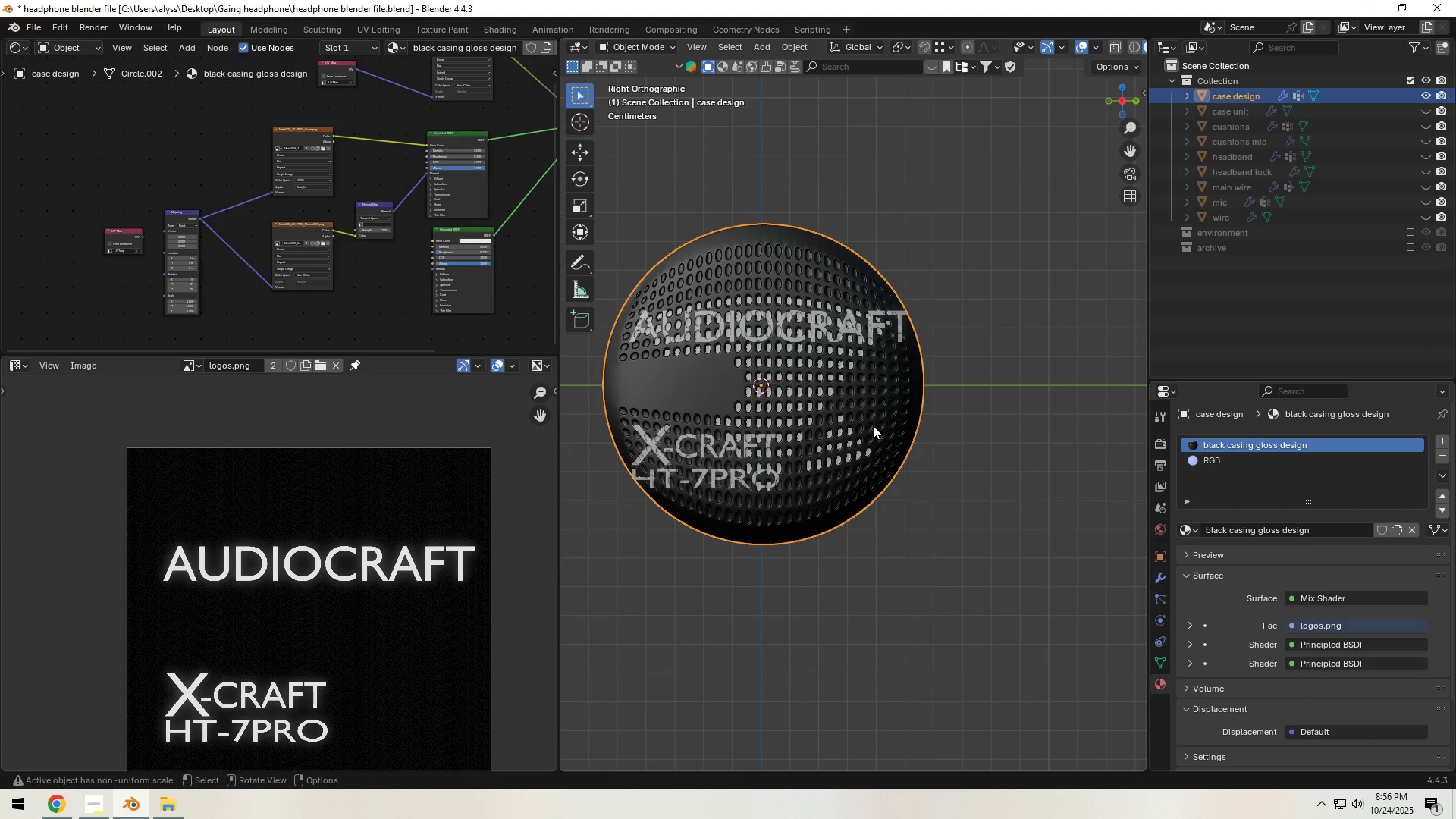 
key(A)
 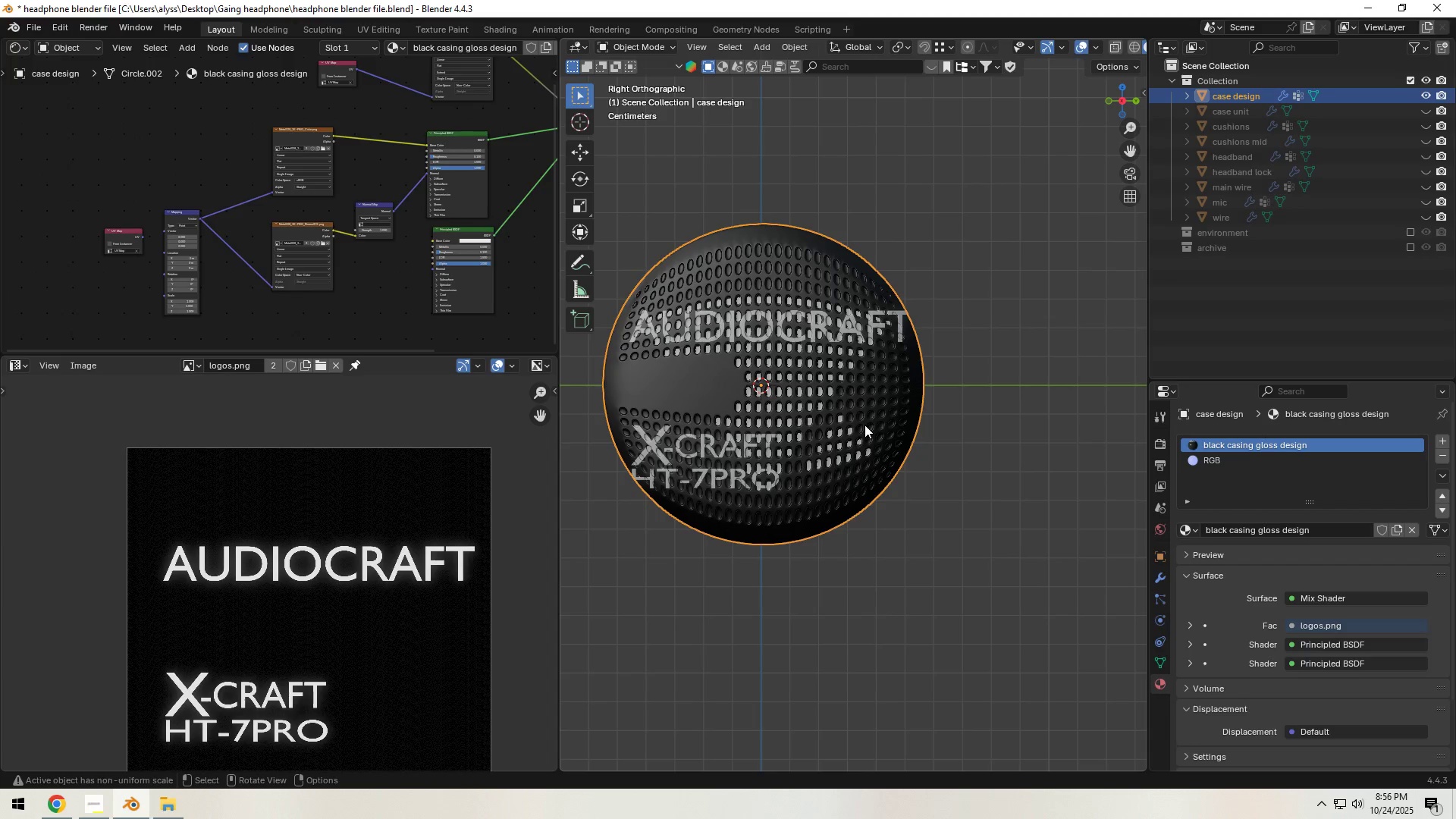 
key(Tab)
 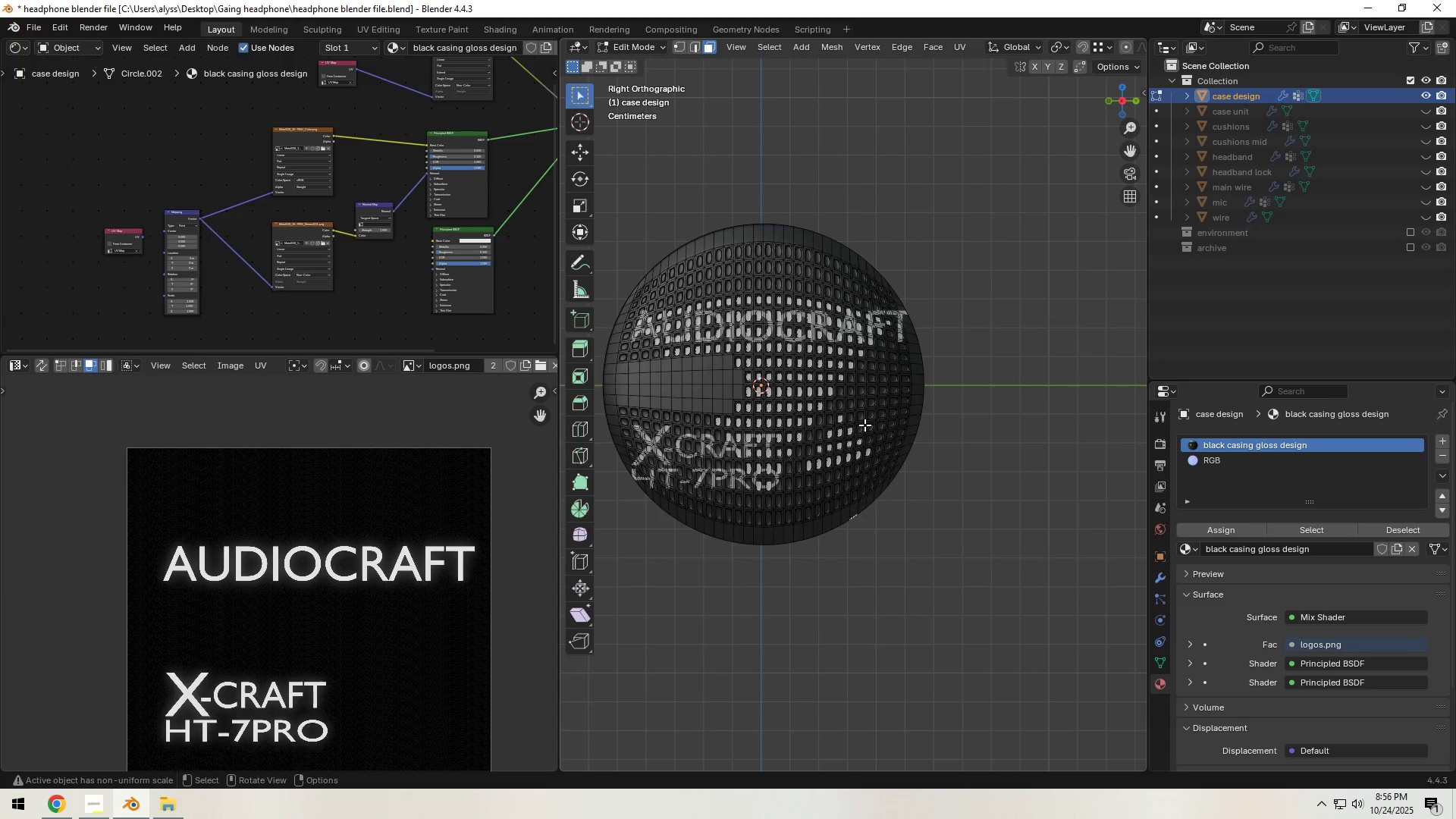 
key(A)
 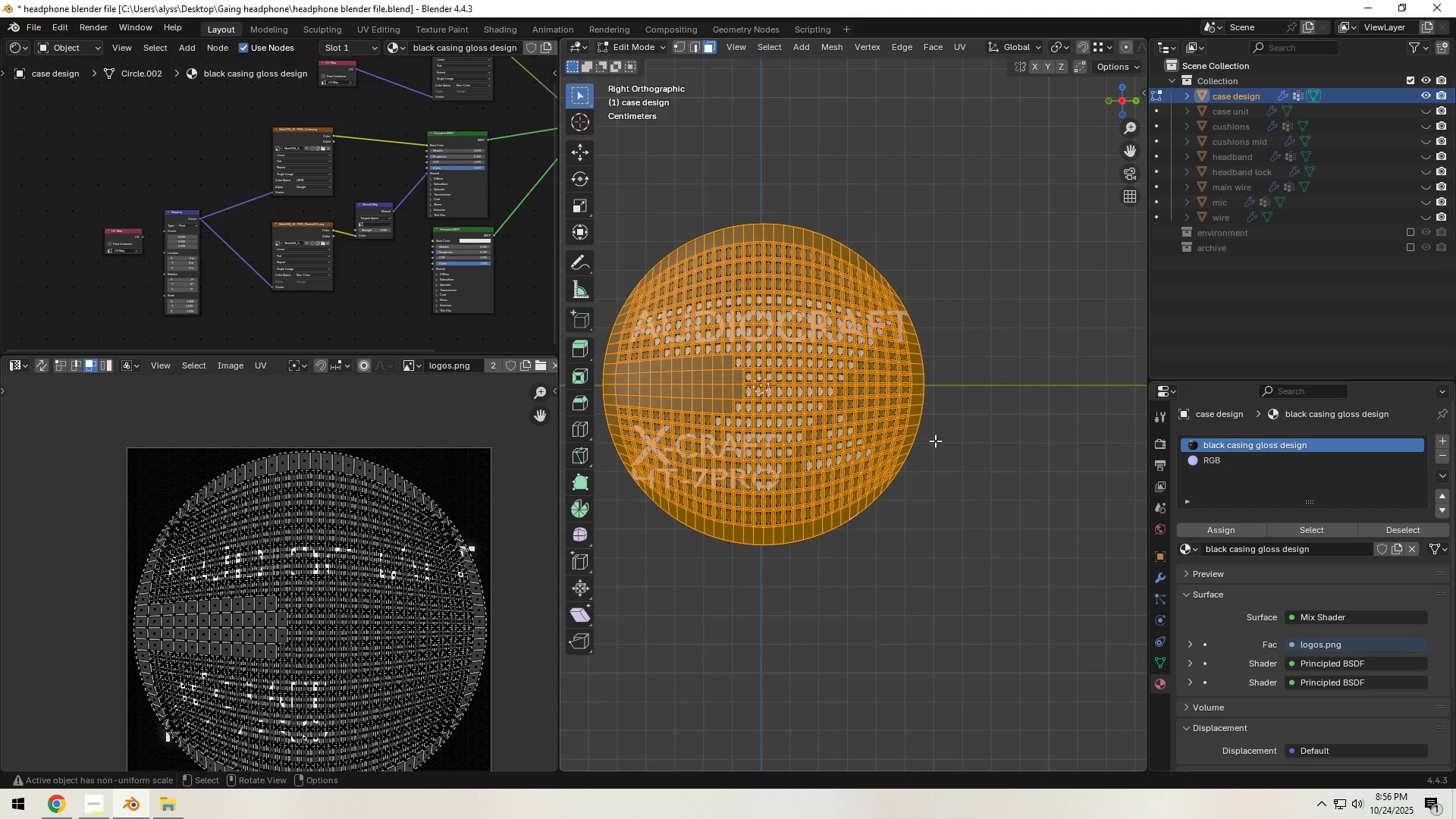 
scroll: coordinate [380, 585], scroll_direction: down, amount: 2.0
 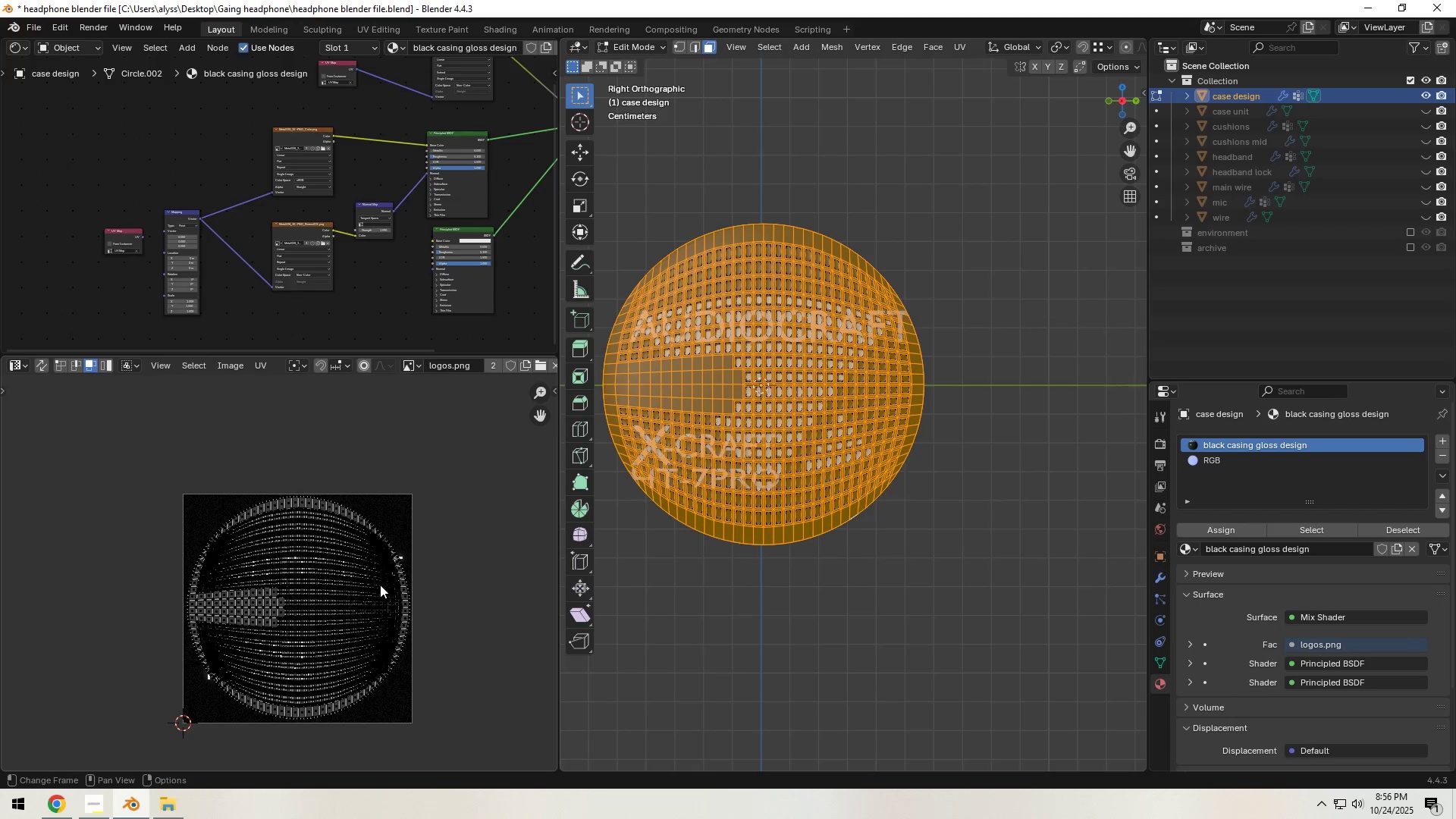 
hold_key(key=ShiftLeft, duration=0.46)
 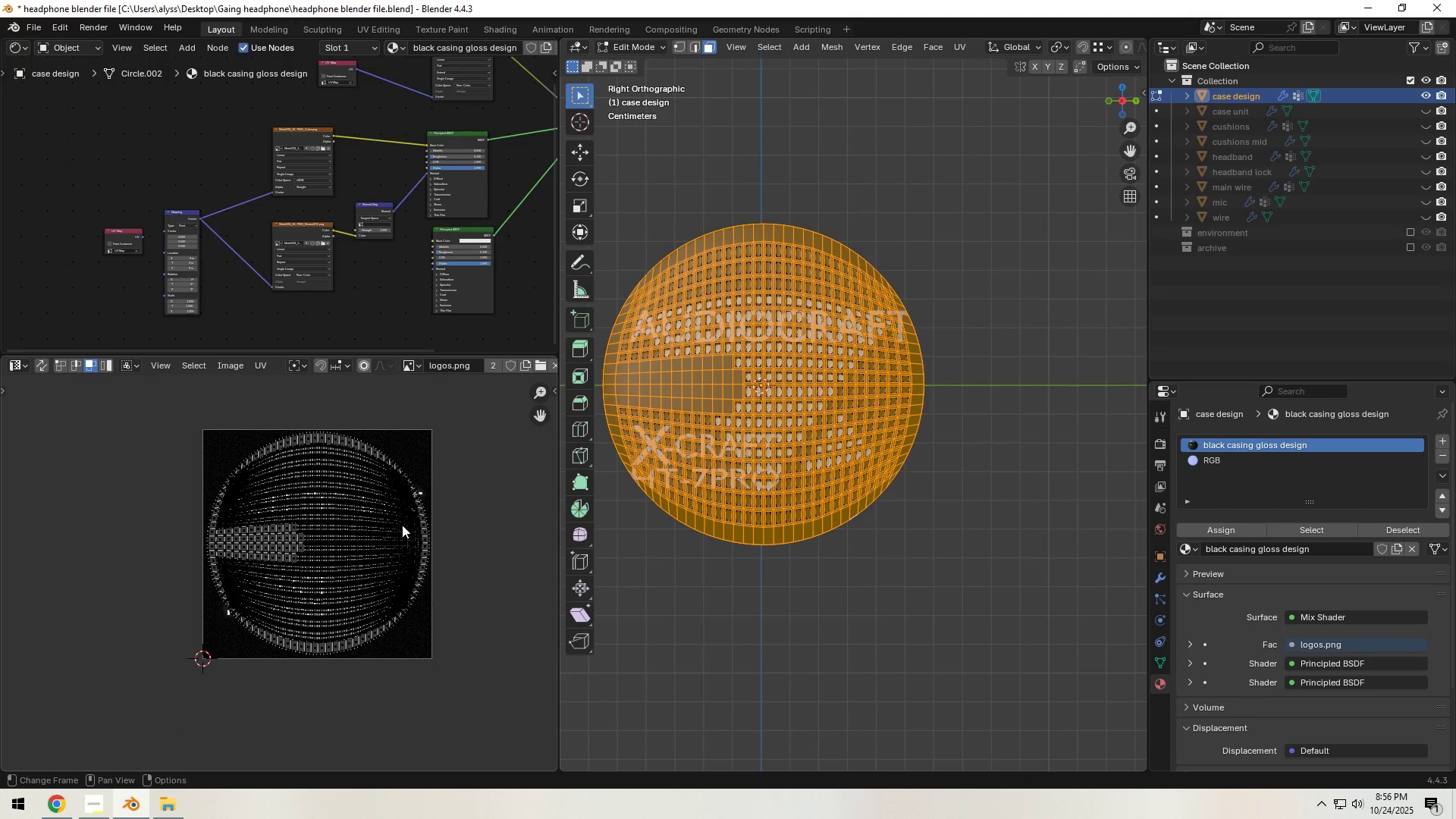 
scroll: coordinate [402, 525], scroll_direction: up, amount: 4.0
 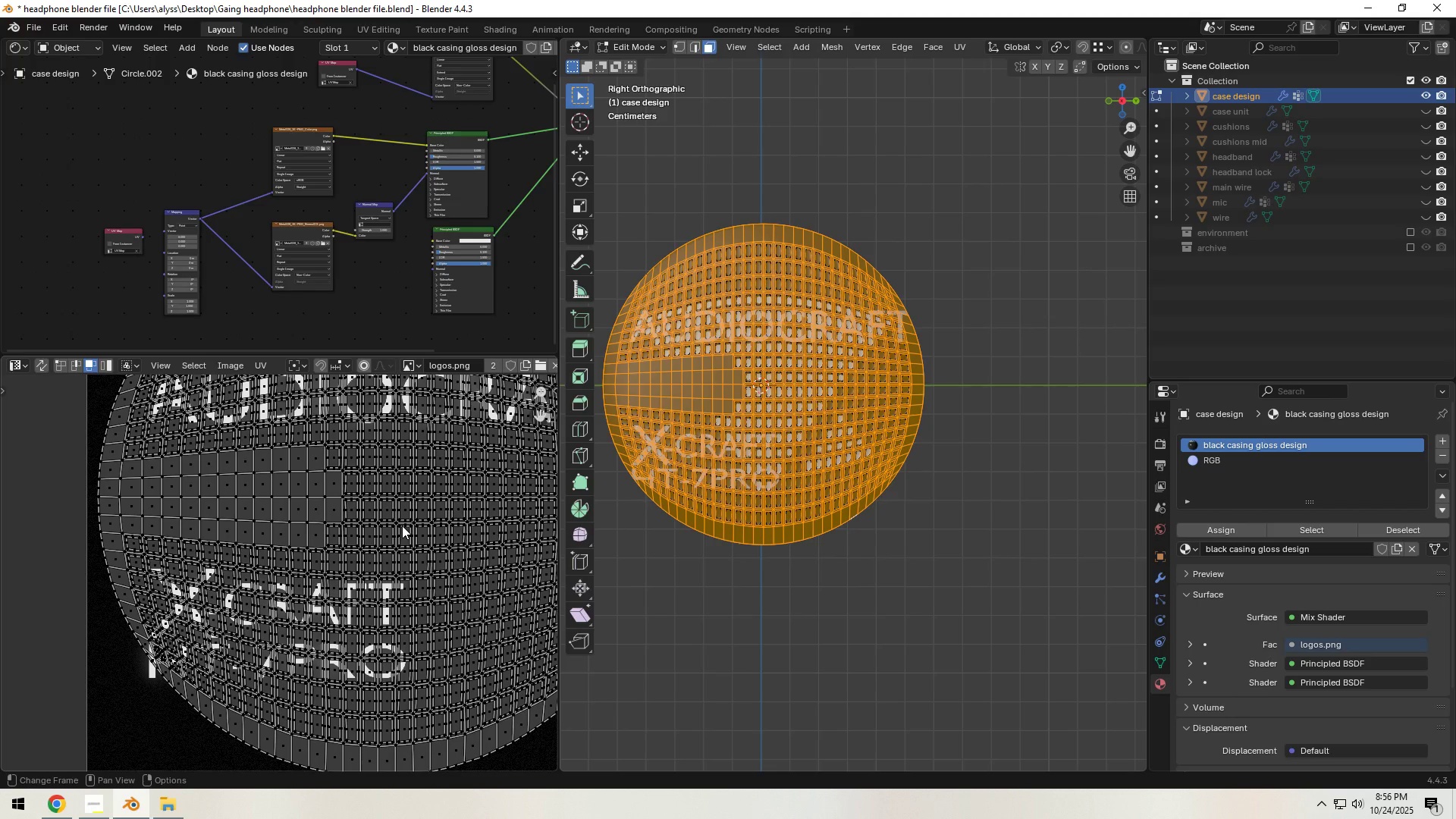 
hold_key(key=ShiftLeft, duration=0.42)
 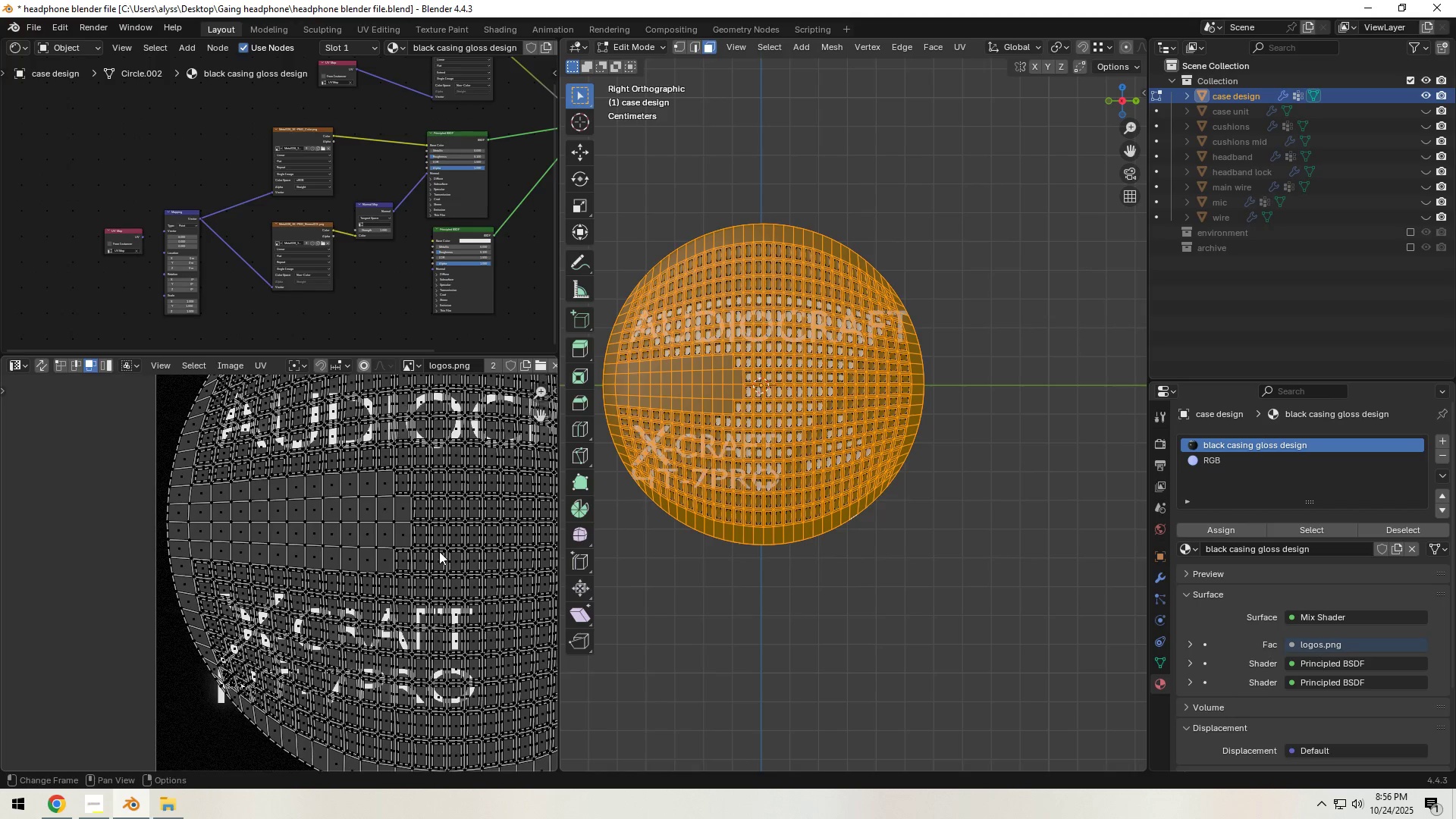 
scroll: coordinate [439, 551], scroll_direction: up, amount: 1.0
 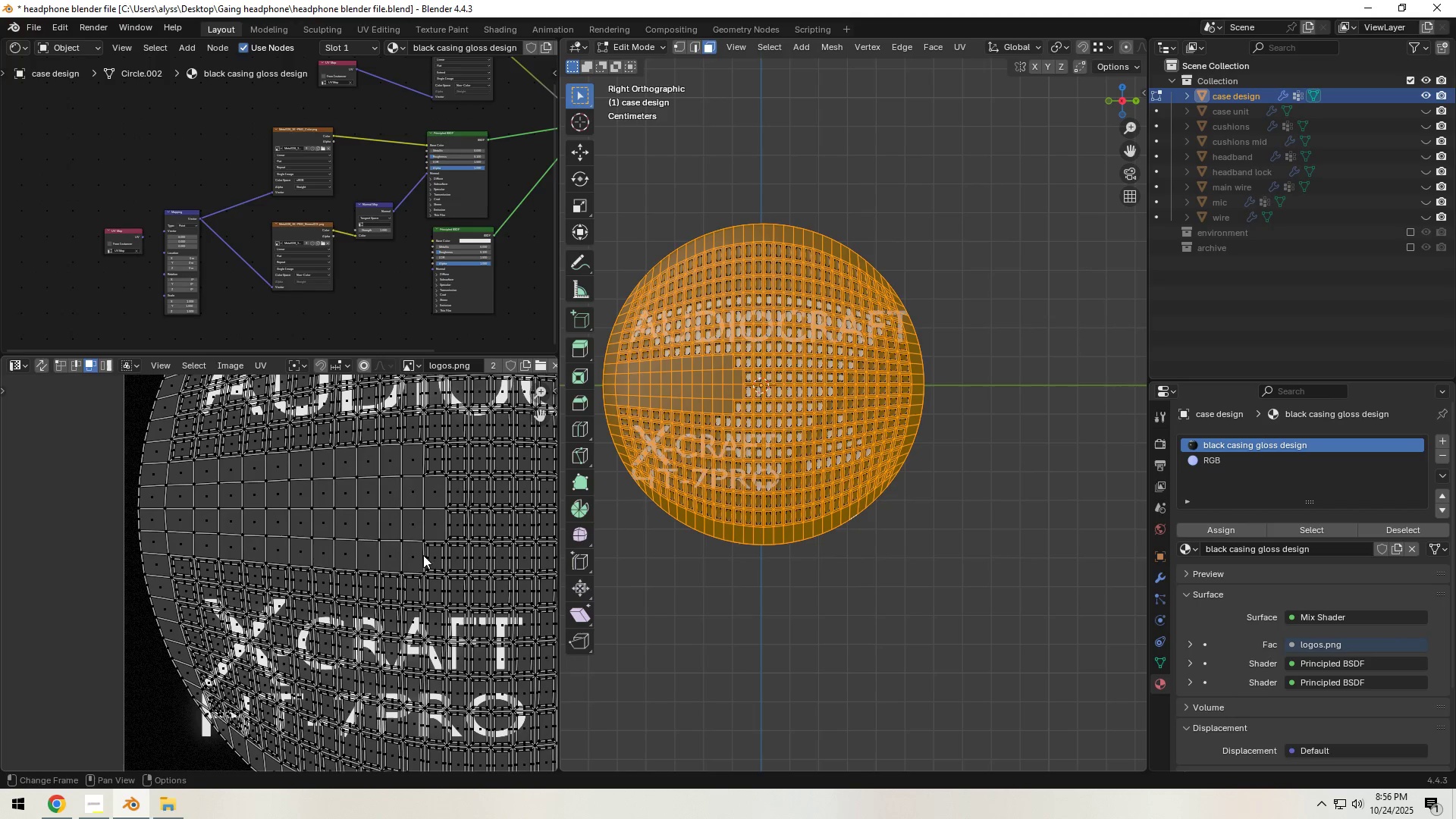 
left_click([416, 557])
 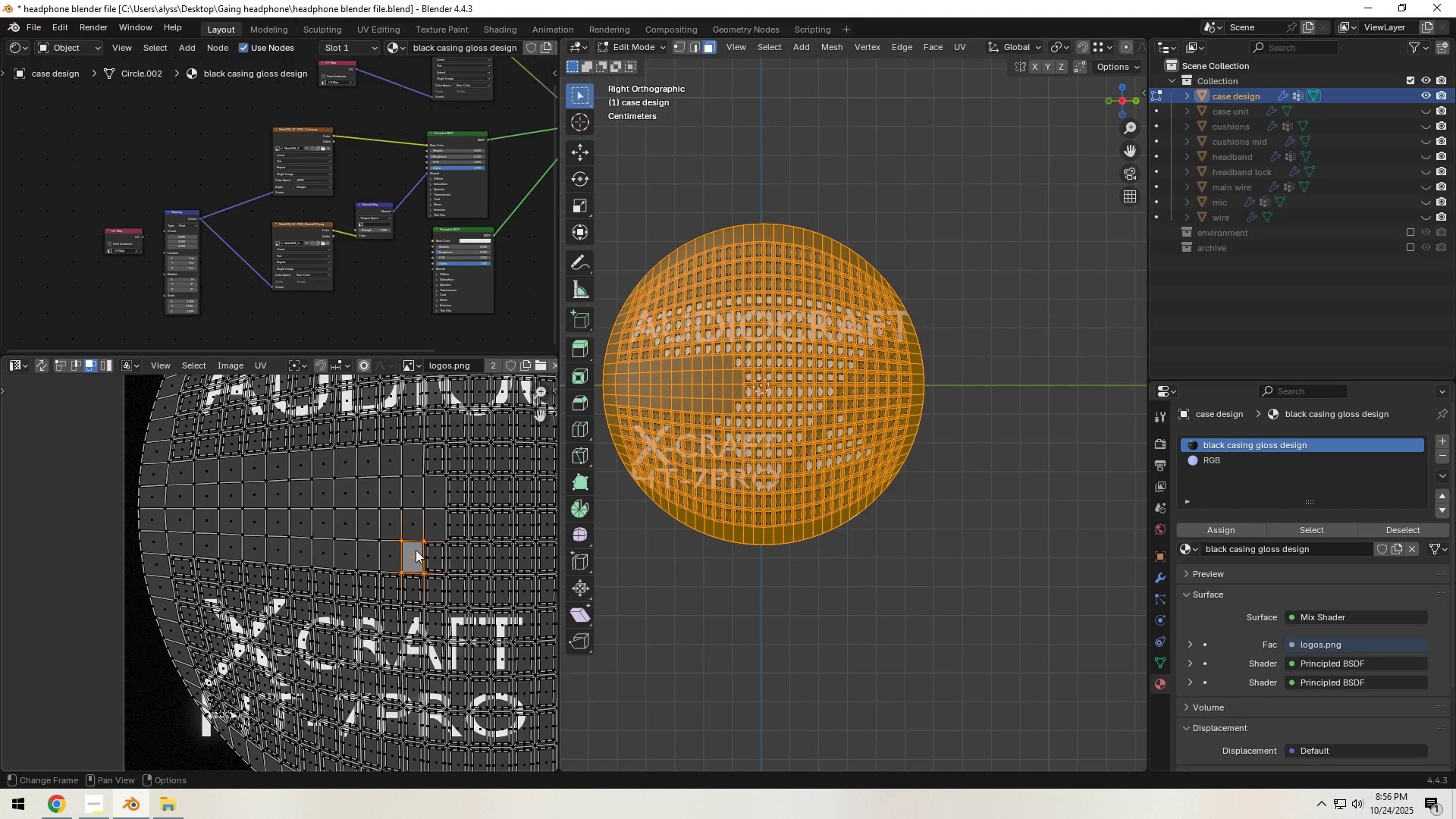 
hold_key(key=ShiftLeft, duration=1.5)
triple_click([410, 461])
 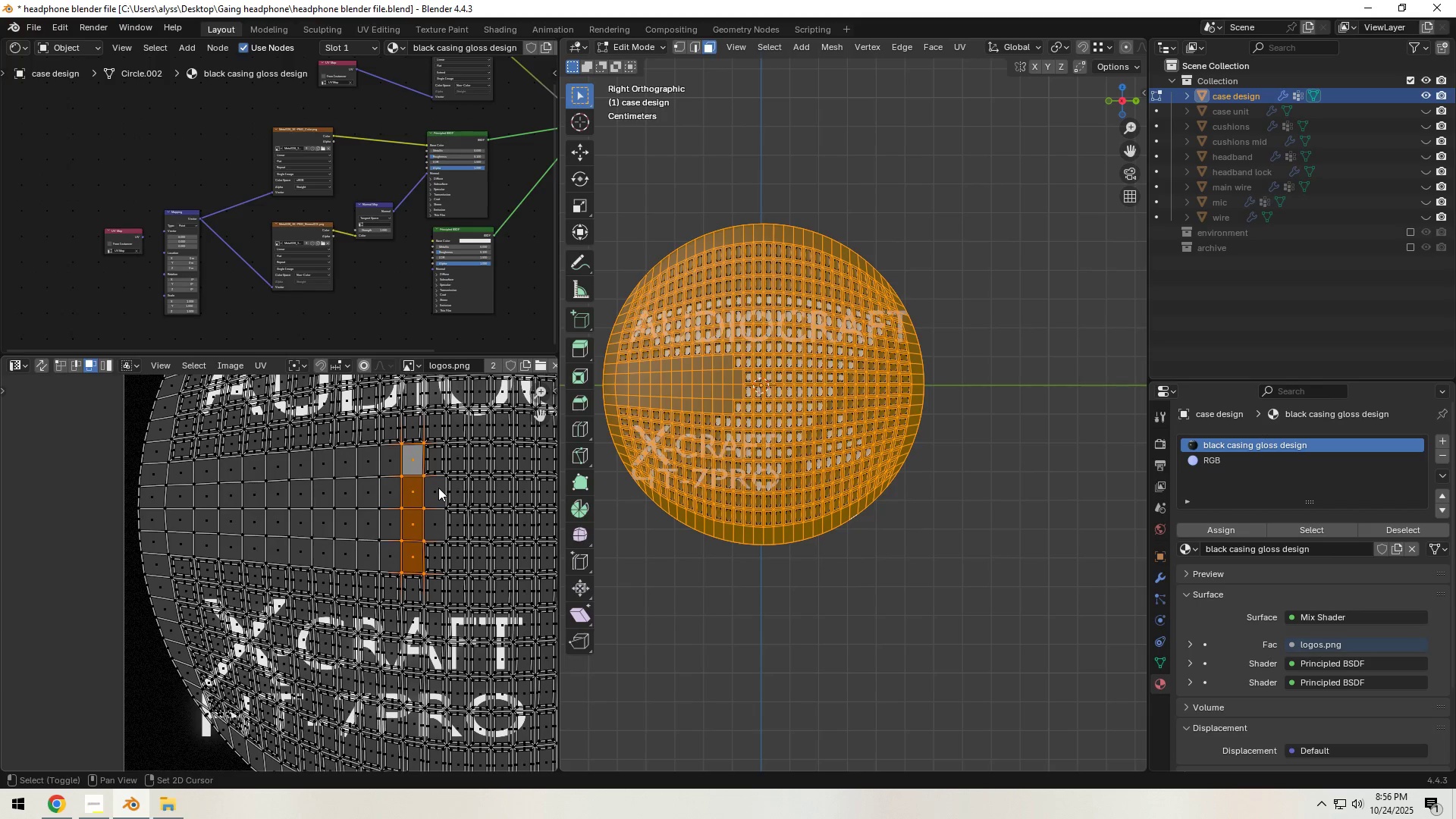 
hold_key(key=ShiftLeft, duration=1.24)
triple_click([438, 488])
 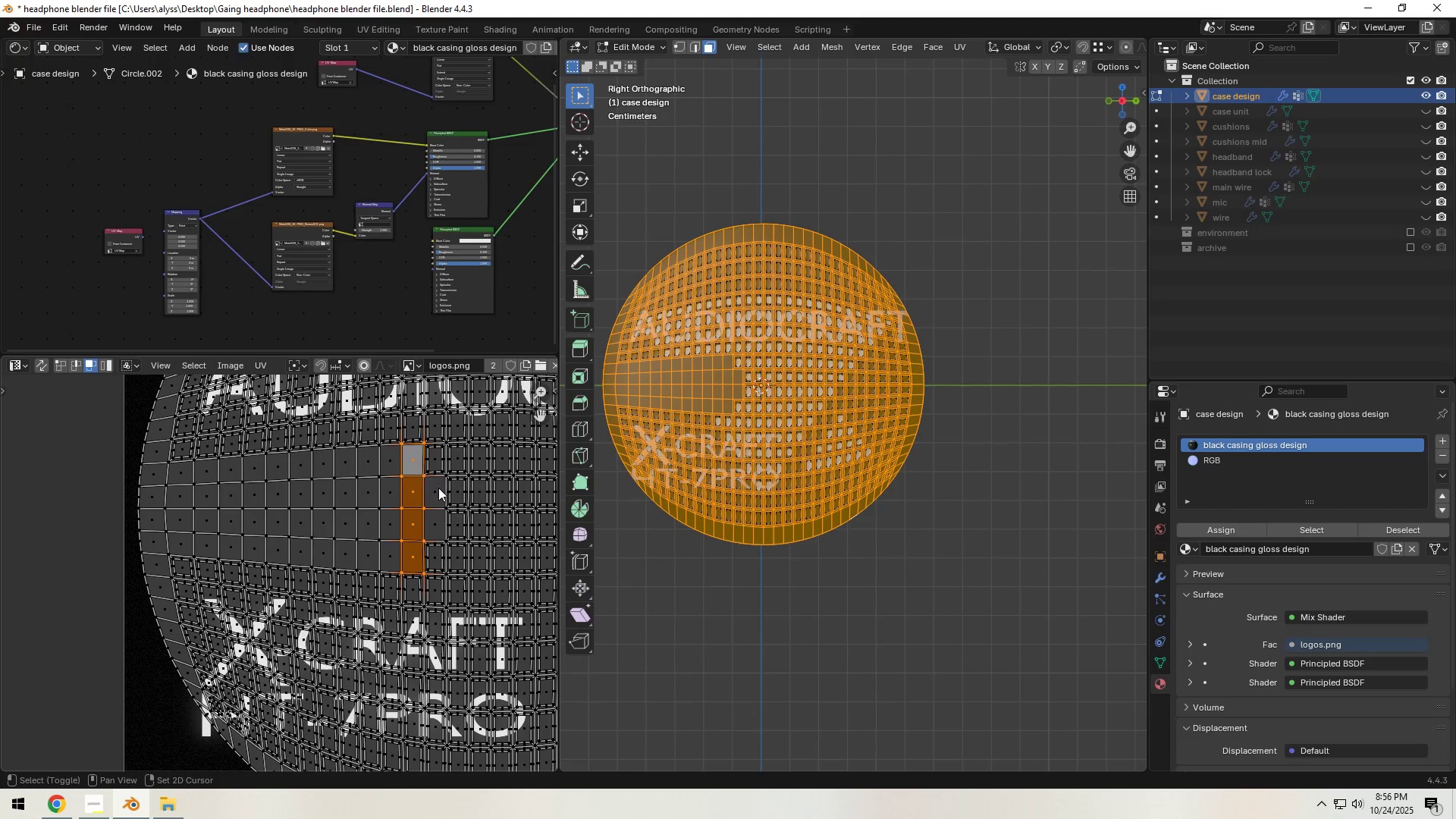 
triple_click([437, 512])
 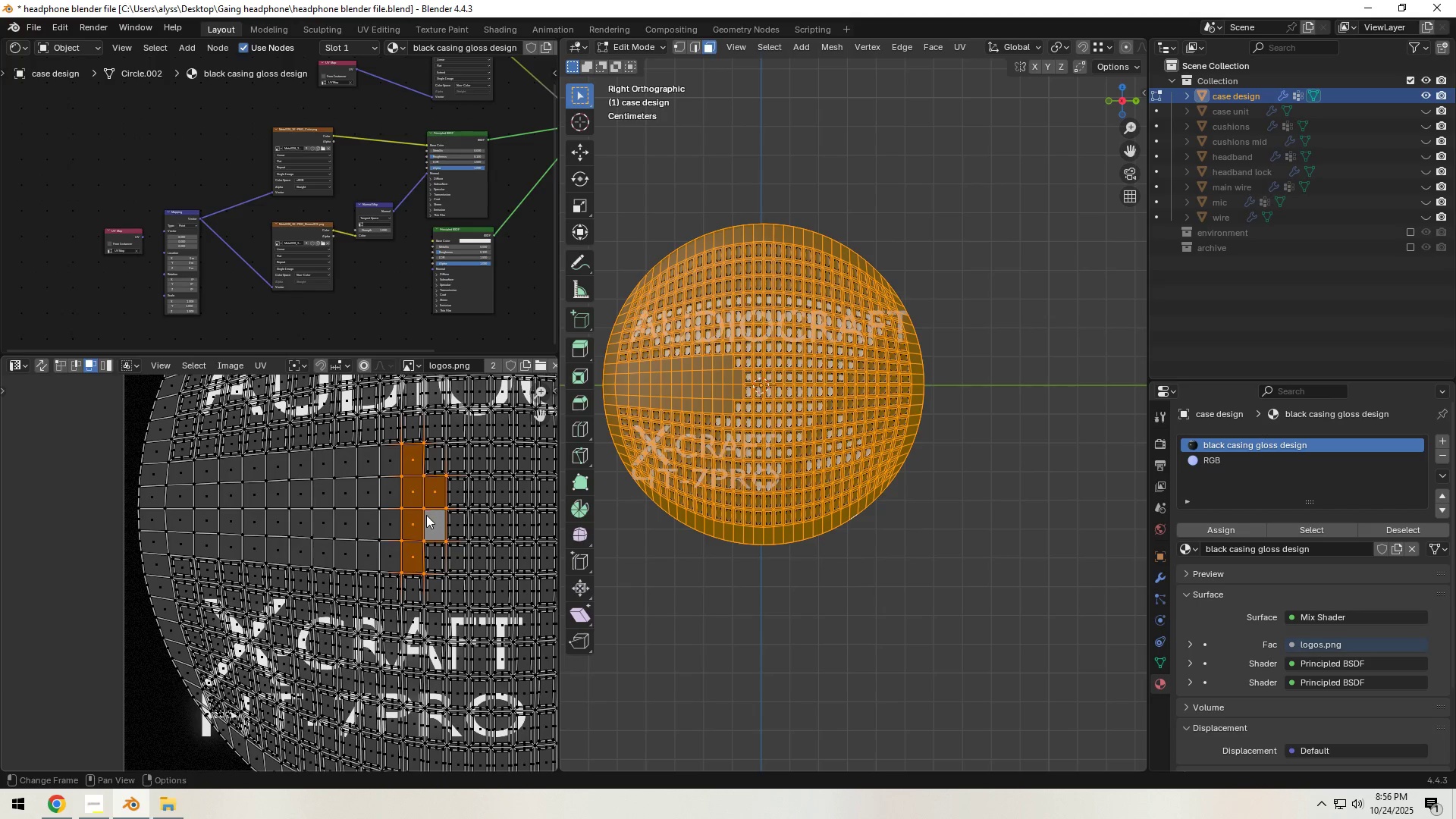 
hold_key(key=ShiftLeft, duration=1.5)
left_click_drag(start_coordinate=[128, 471], to_coordinate=[410, 548])
 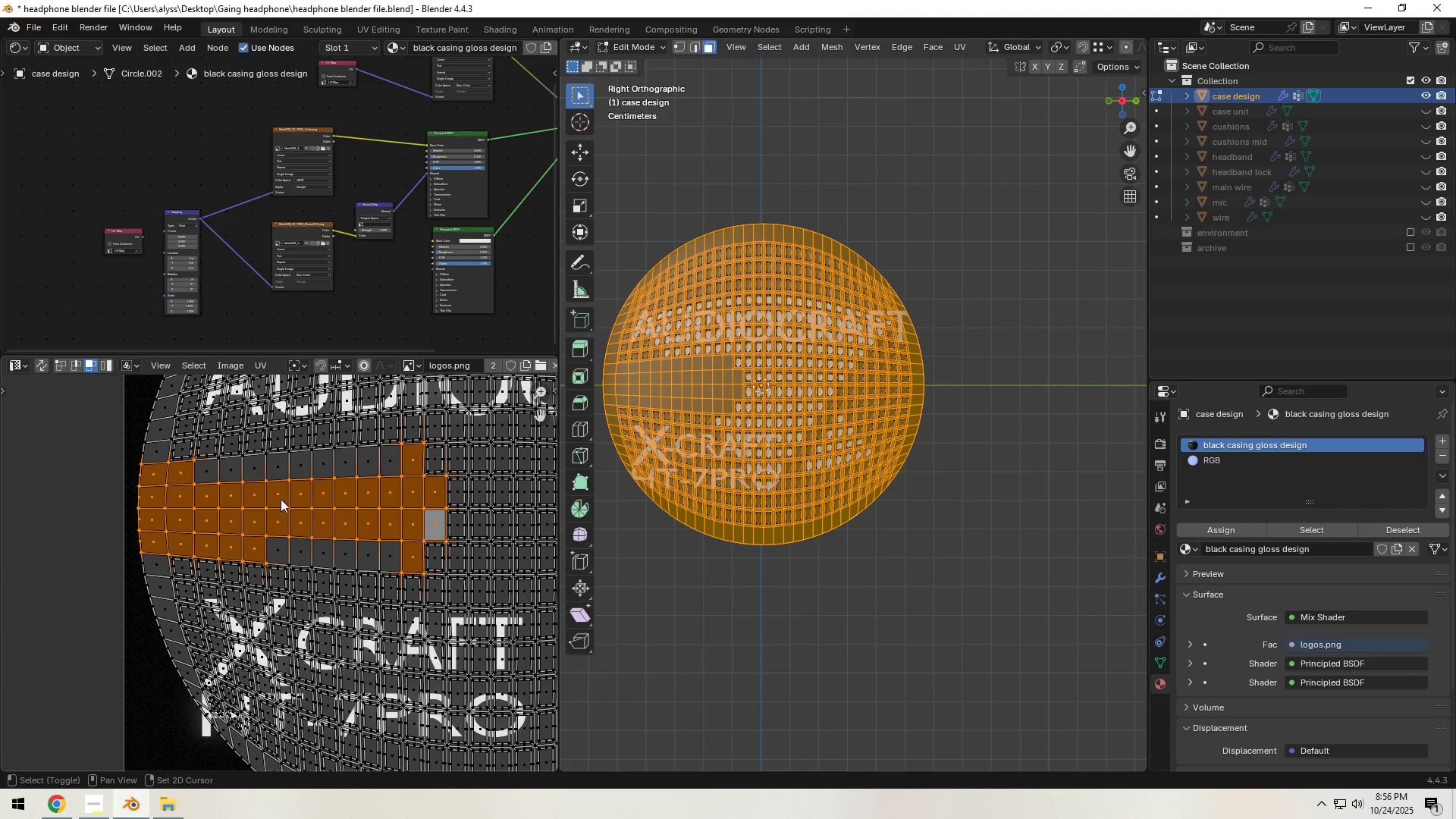 
hold_key(key=ShiftLeft, duration=1.52)
 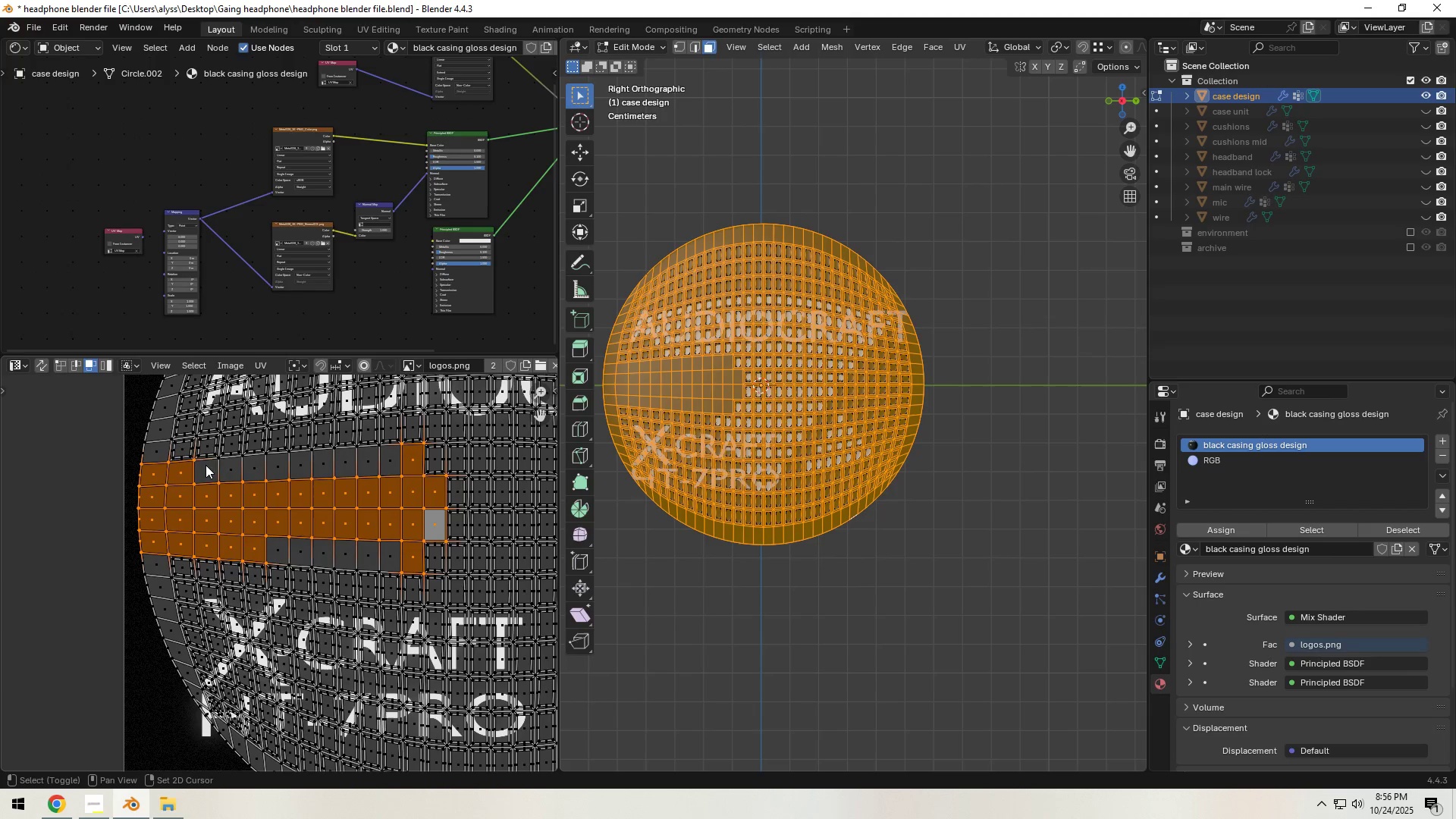 
hold_key(key=ShiftLeft, duration=1.51)
double_click([234, 467])
 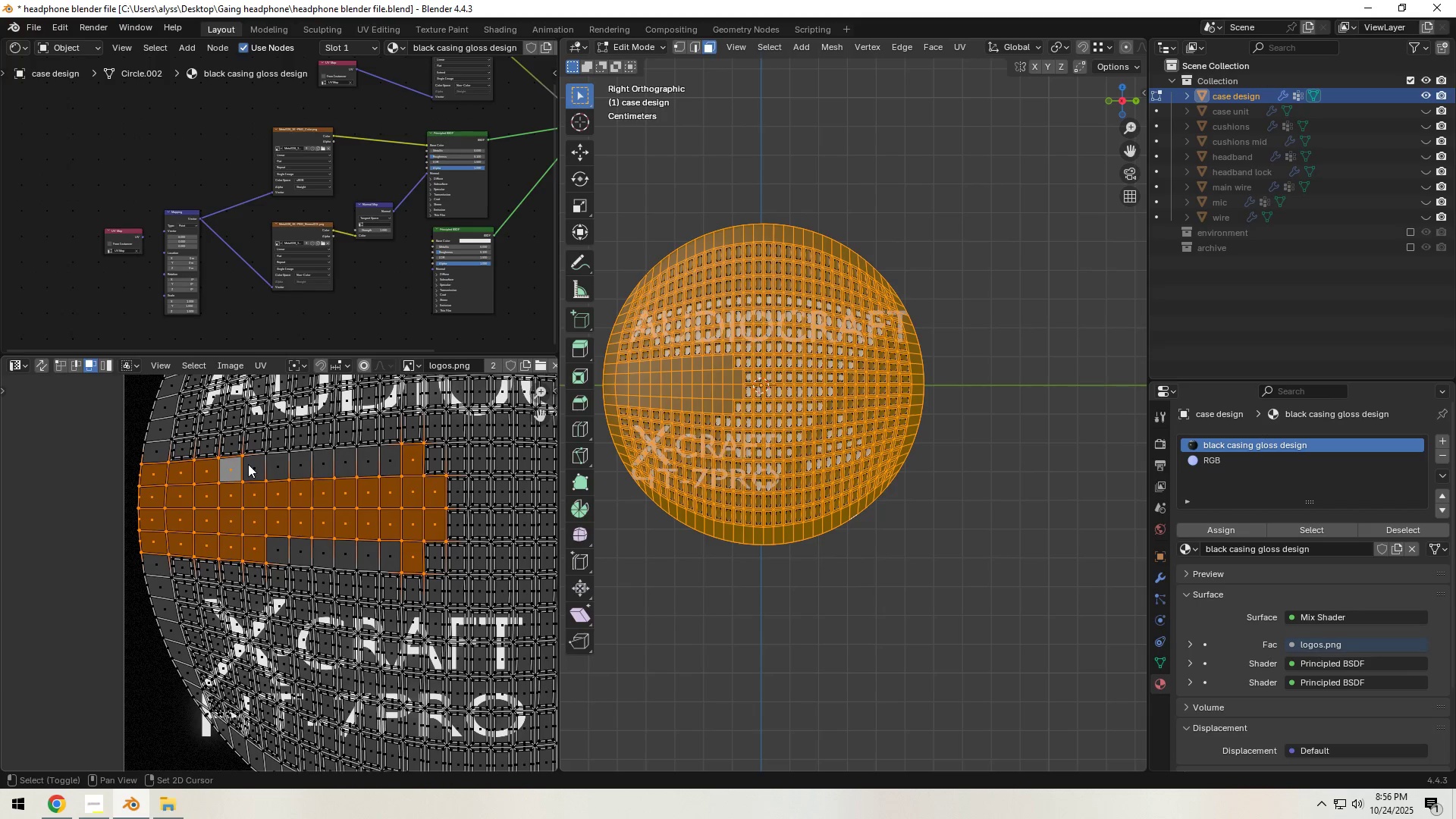 
triple_click([248, 464])
 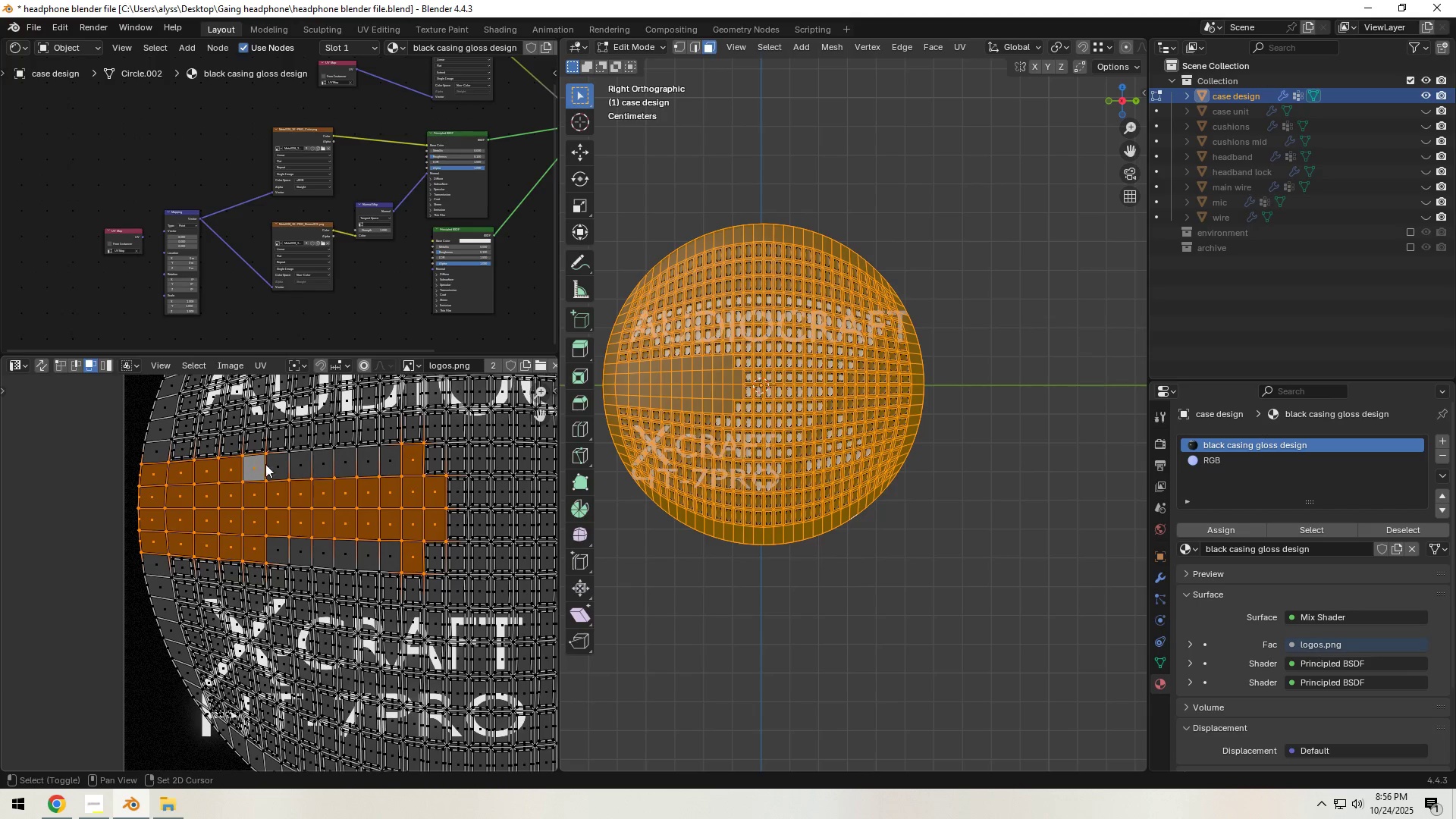 
hold_key(key=ShiftLeft, duration=1.52)
triple_click([272, 463])
 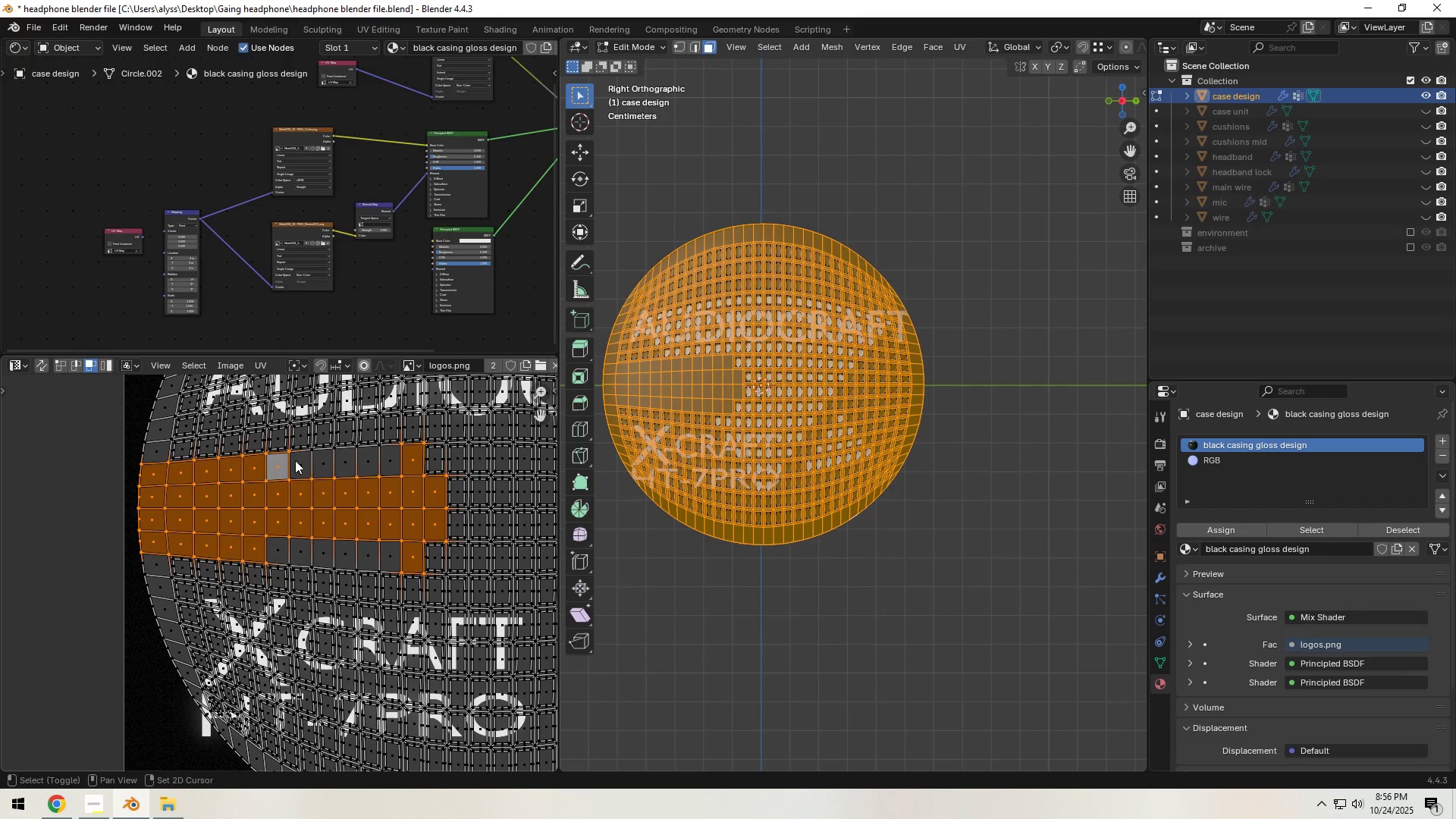 
triple_click([295, 460])
 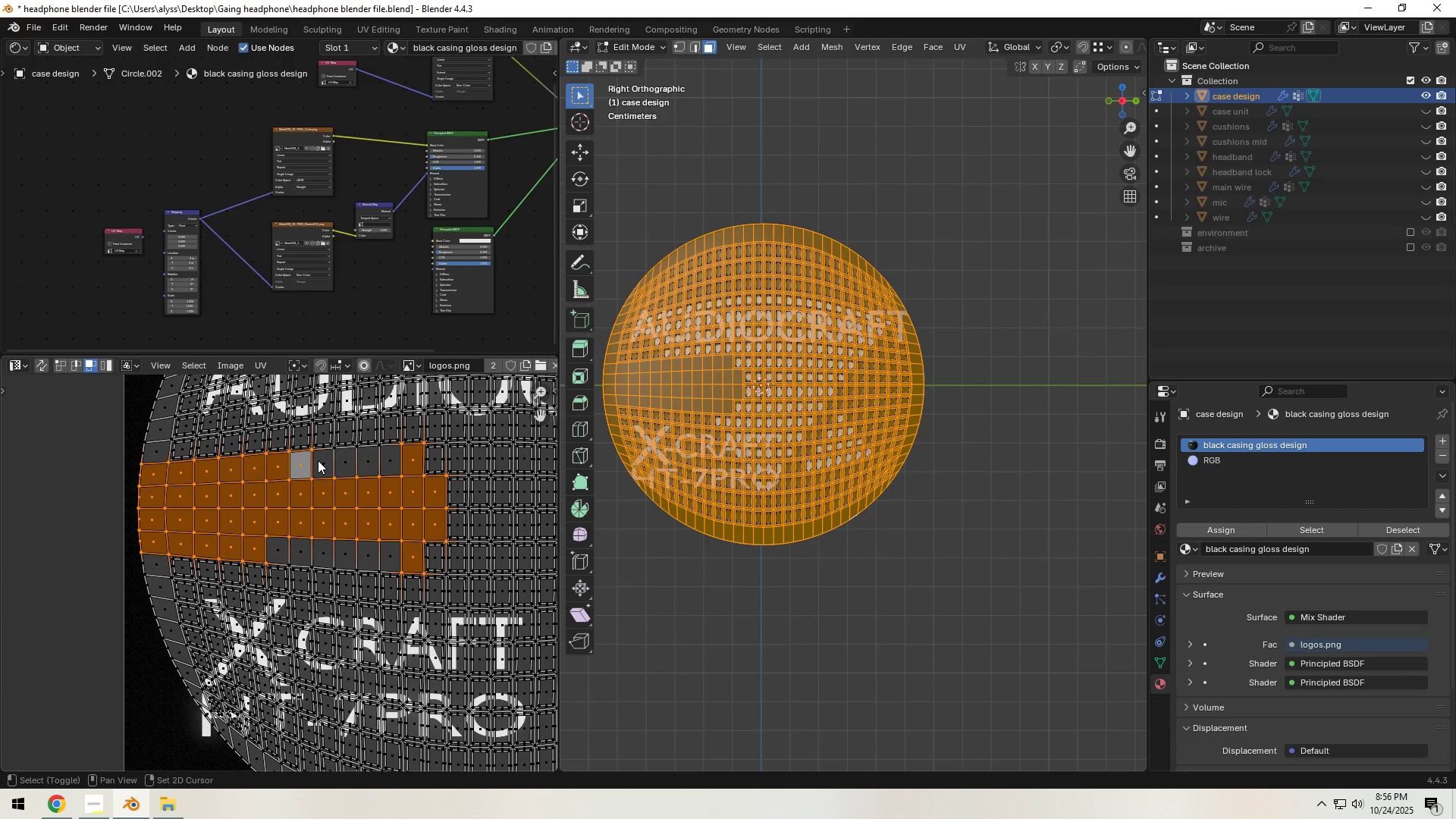 
triple_click([317, 460])
 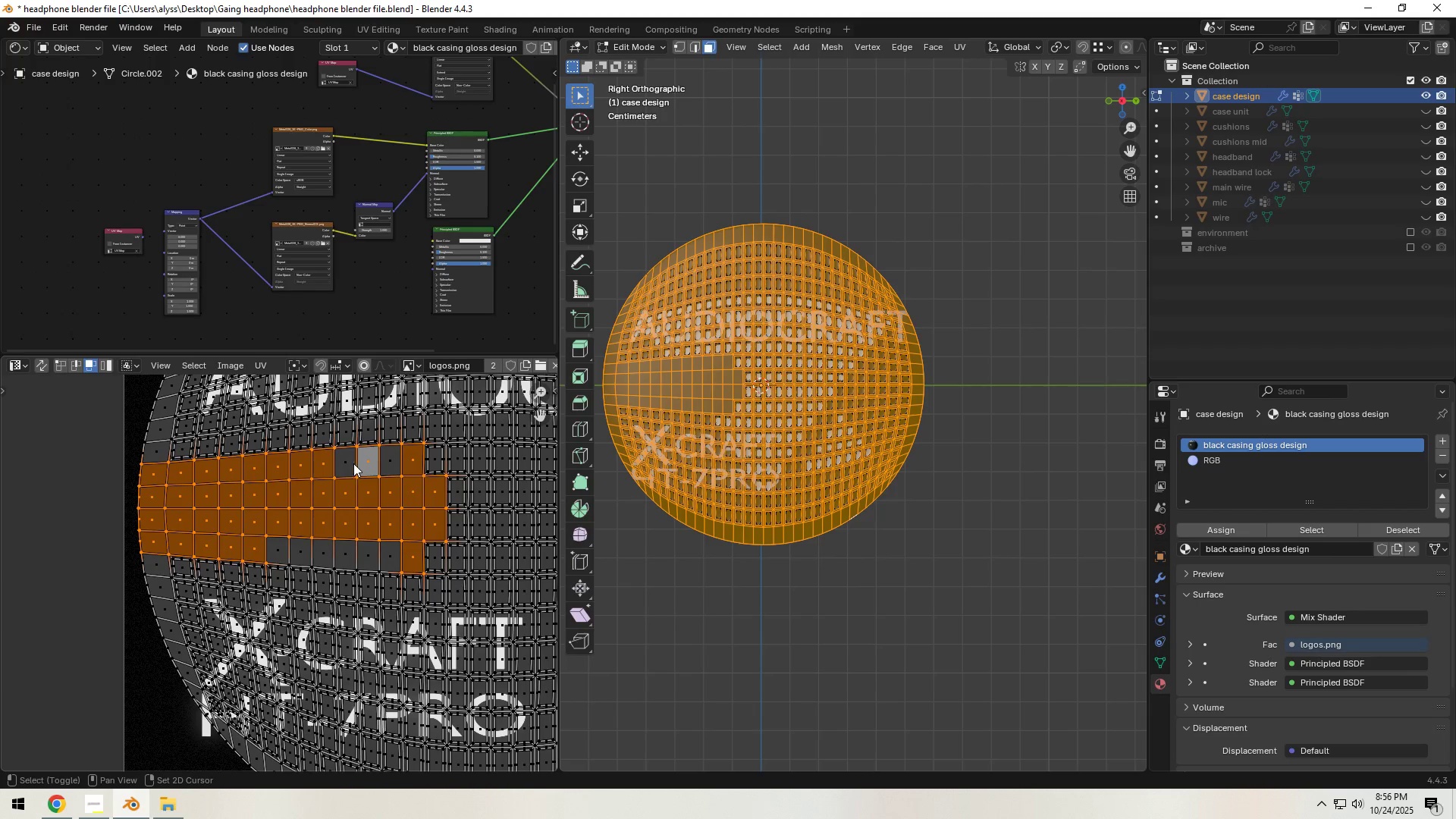 
hold_key(key=ShiftLeft, duration=1.51)
triple_click([347, 465])
 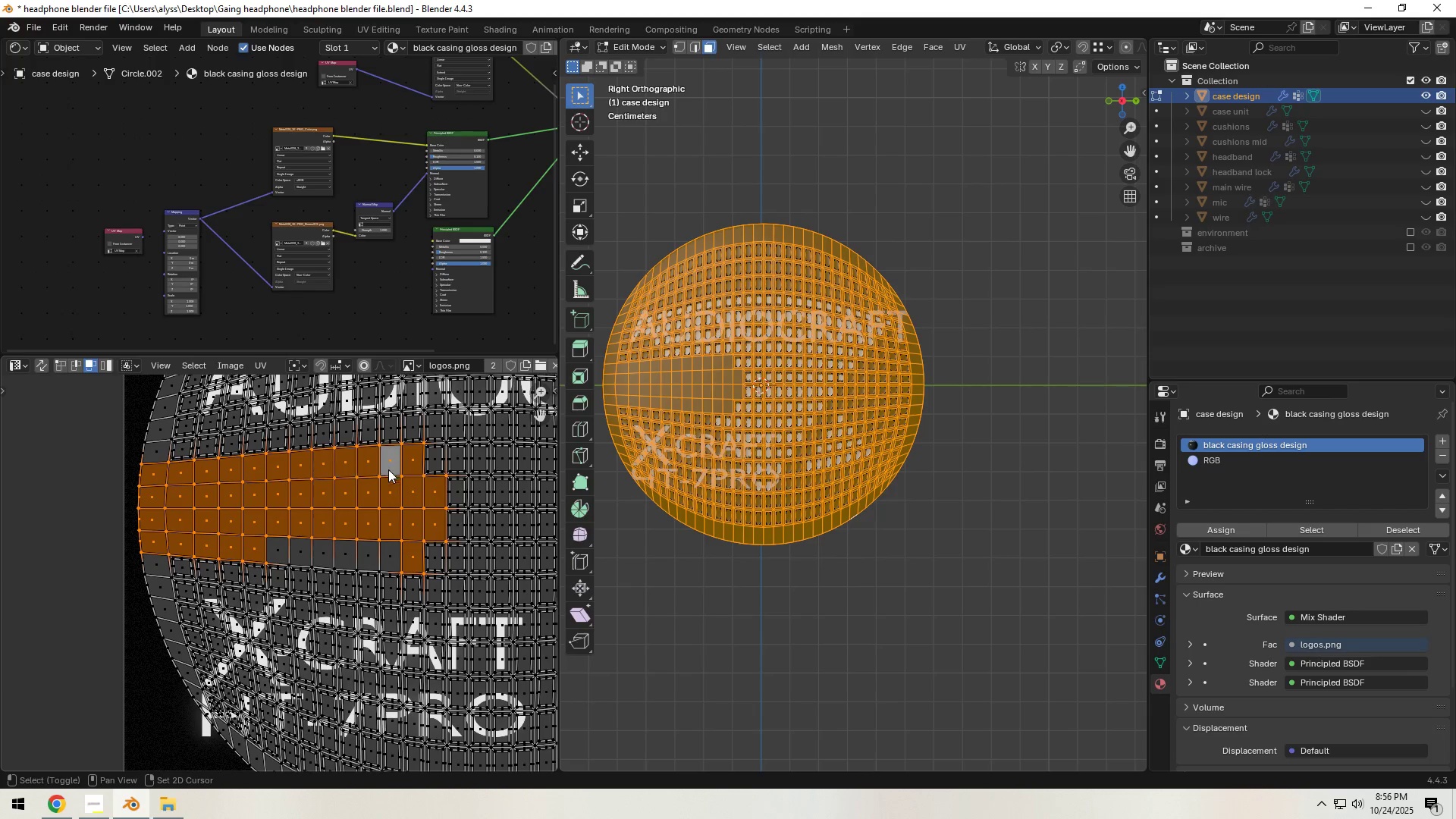 
triple_click([388, 464])
 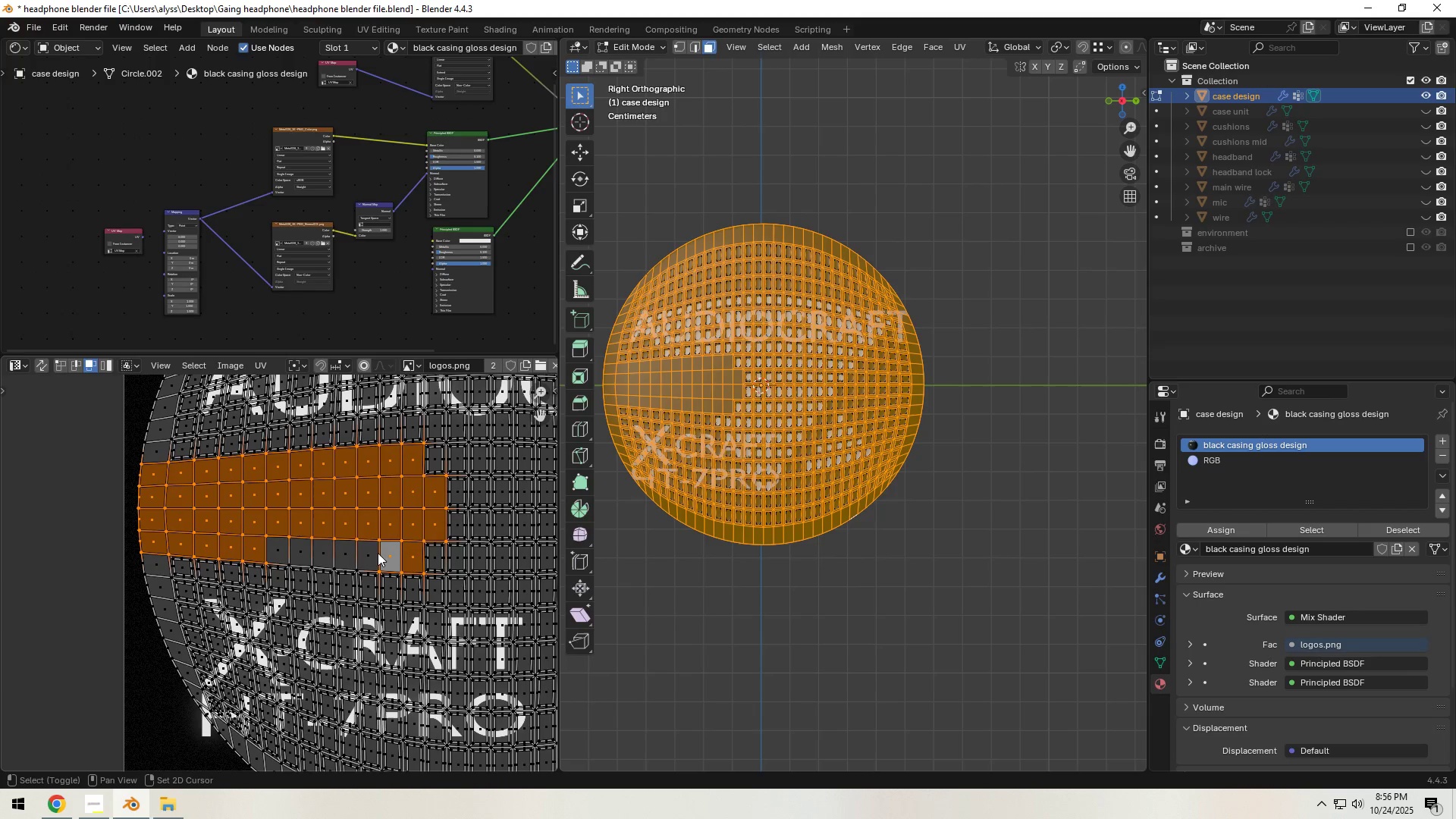 
double_click([373, 554])
 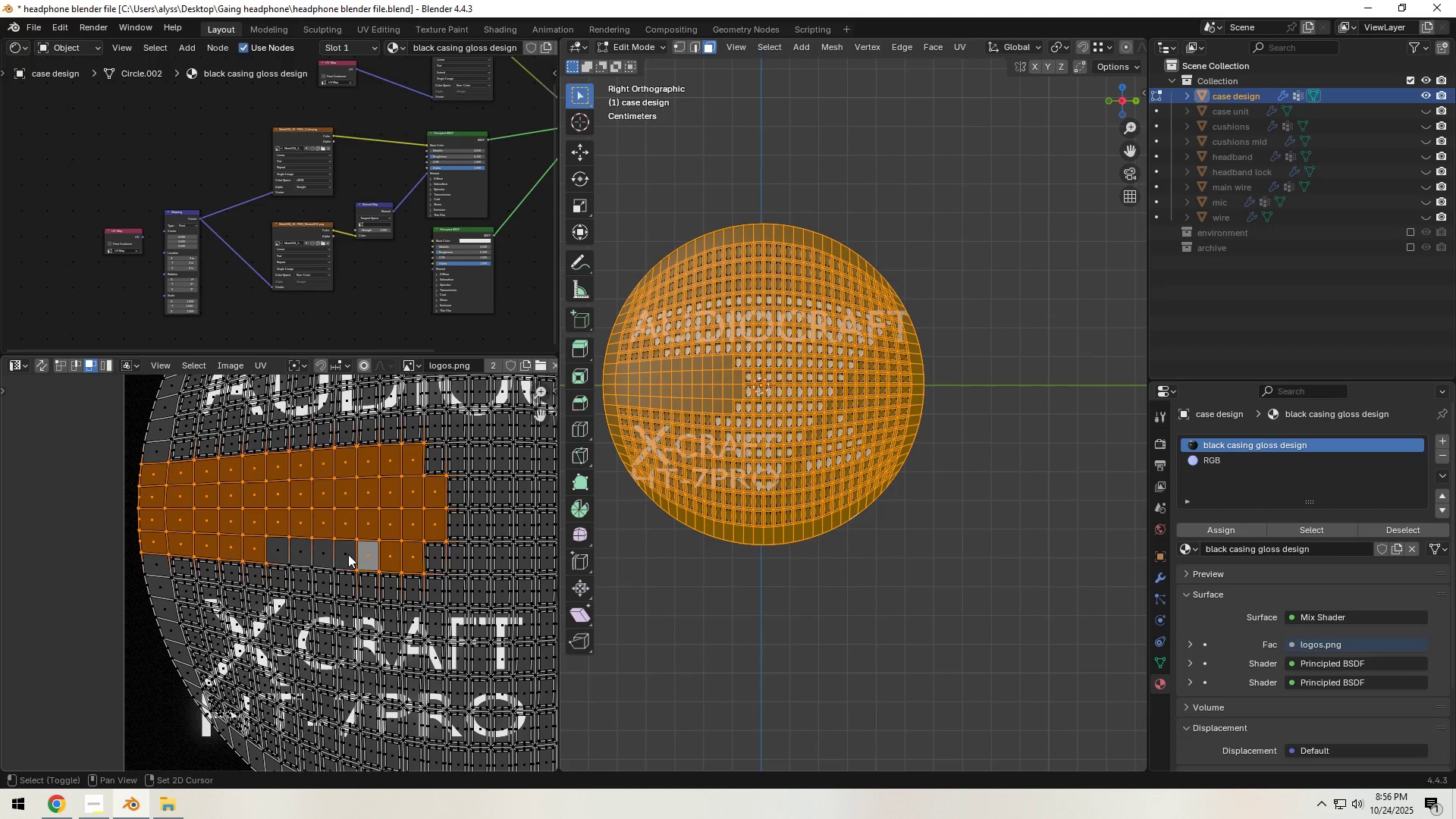 
hold_key(key=ShiftLeft, duration=1.52)
left_click([337, 554])
 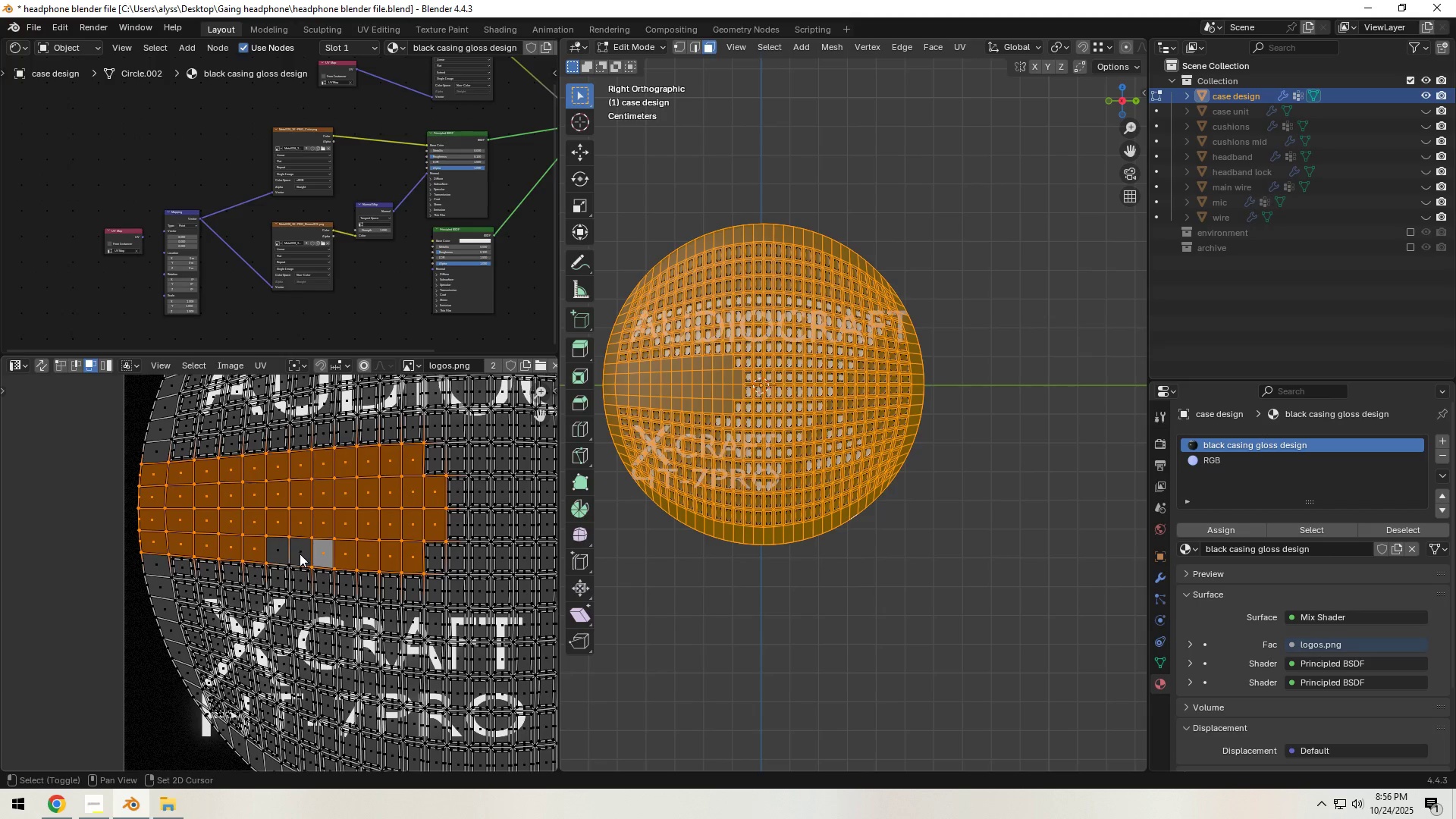 
hold_key(key=ShiftLeft, duration=0.41)
triple_click([279, 551])
 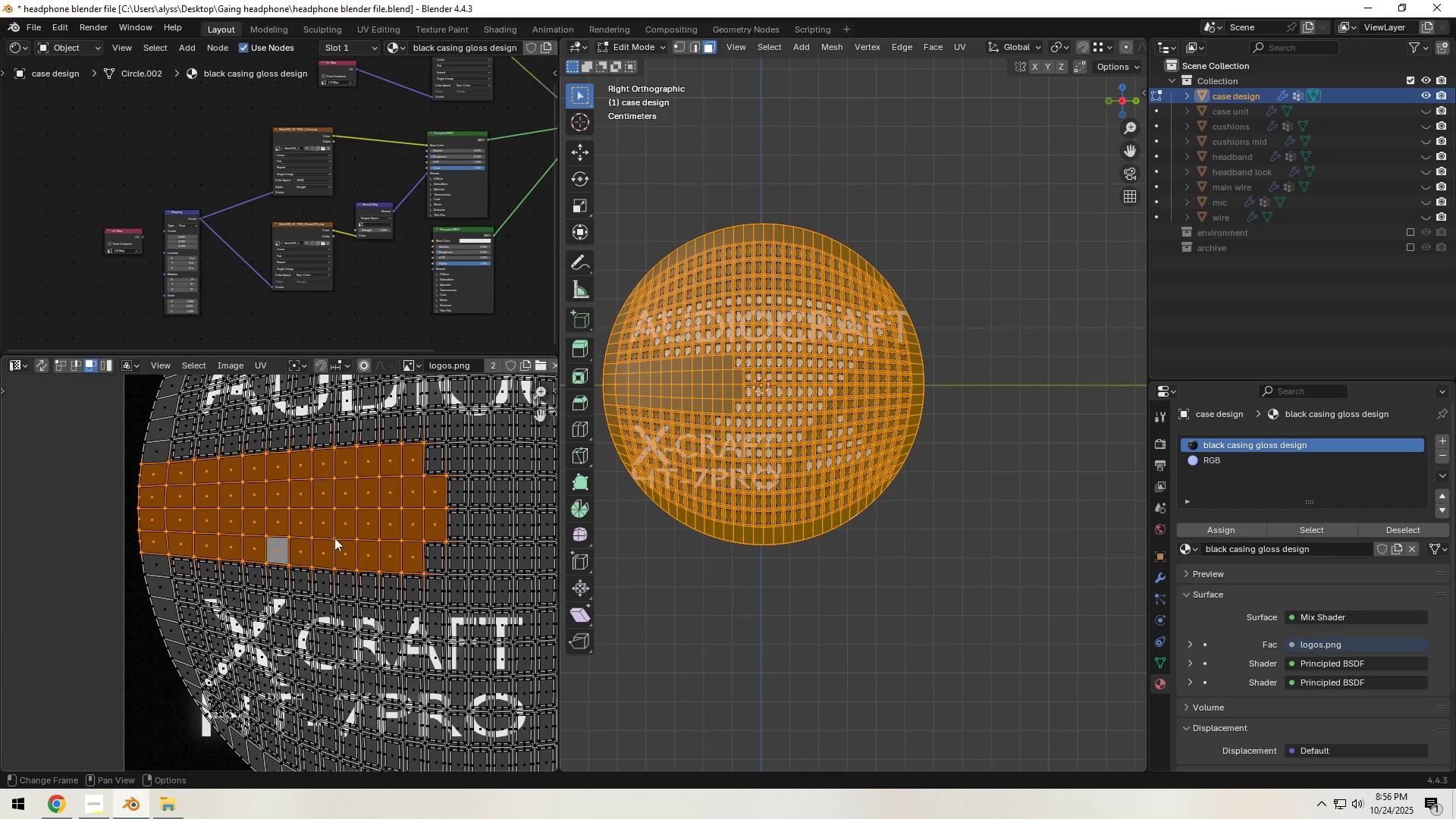 
scroll: coordinate [400, 529], scroll_direction: down, amount: 5.0
 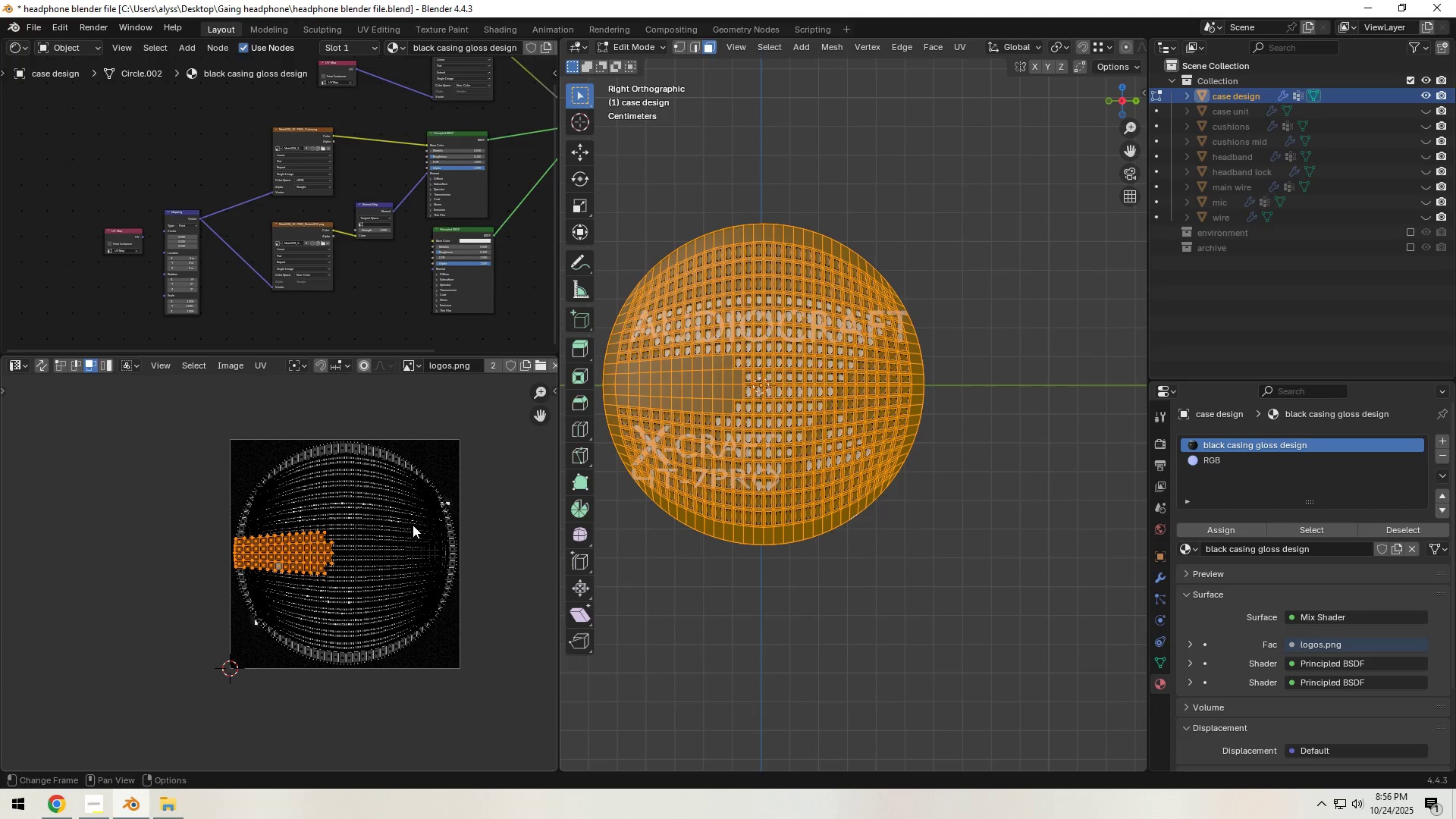 
scroll: coordinate [413, 526], scroll_direction: up, amount: 1.0
 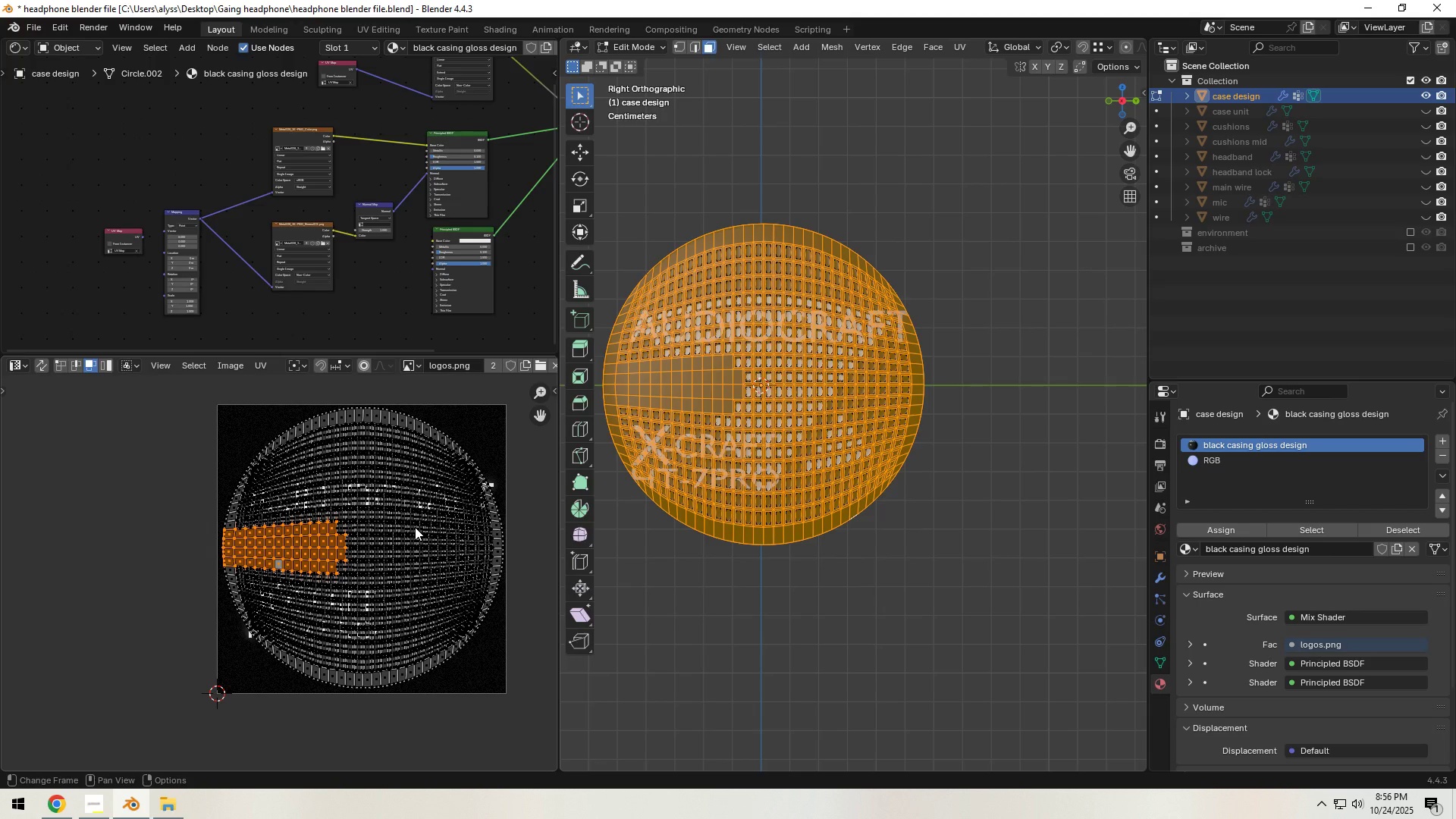 
key(Shift+G)
 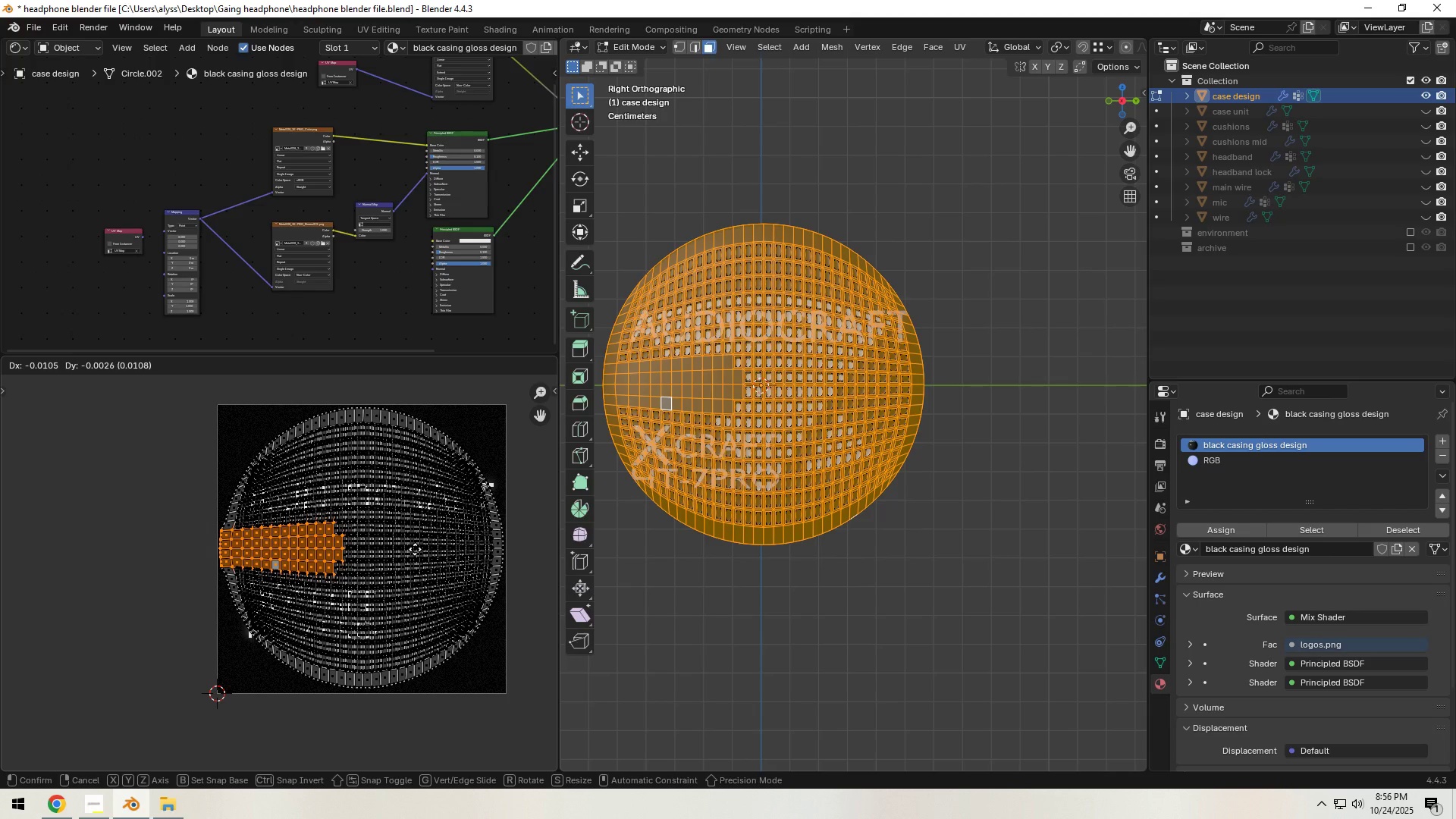 
right_click([415, 549])
 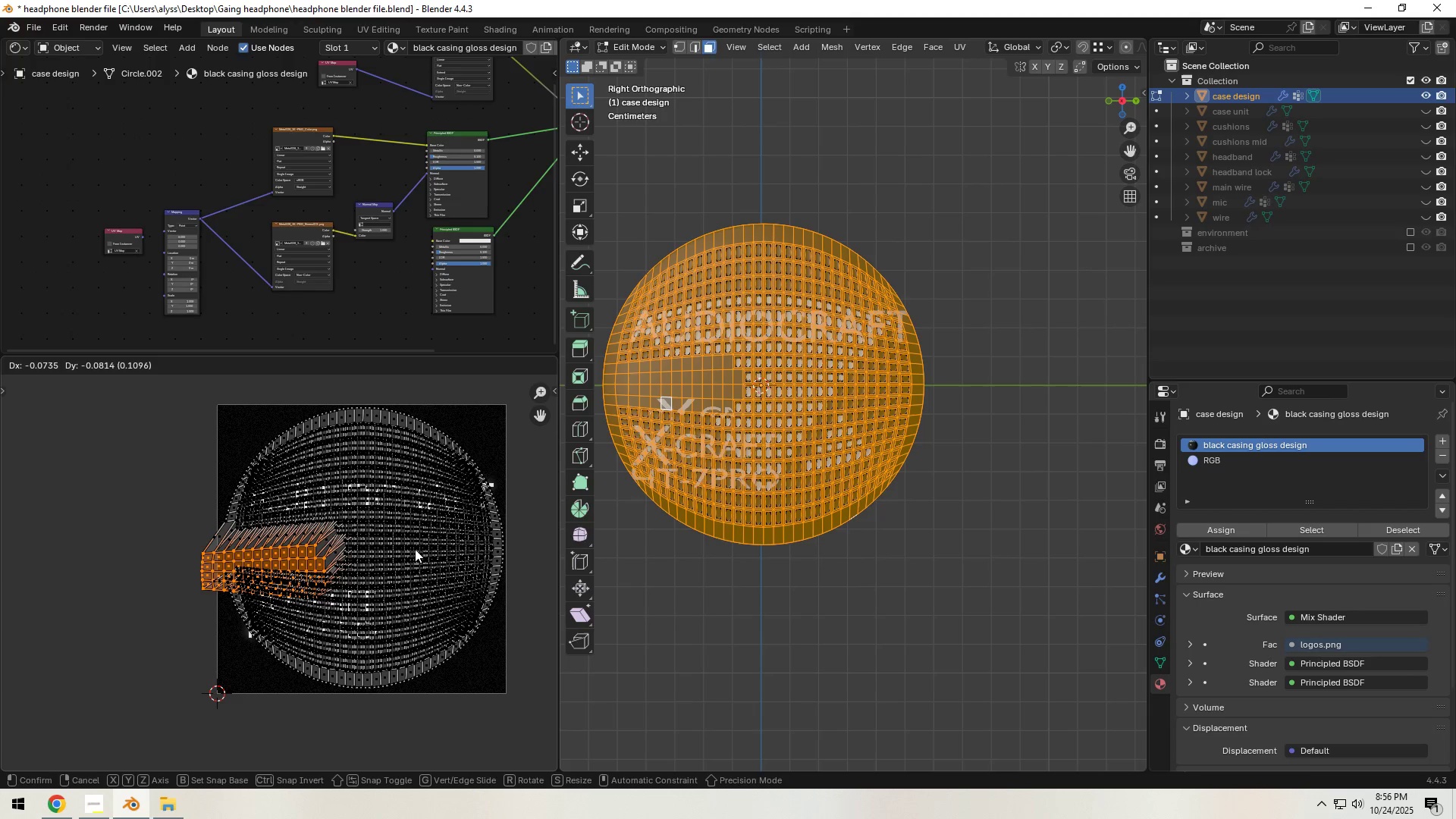 
key(G)
 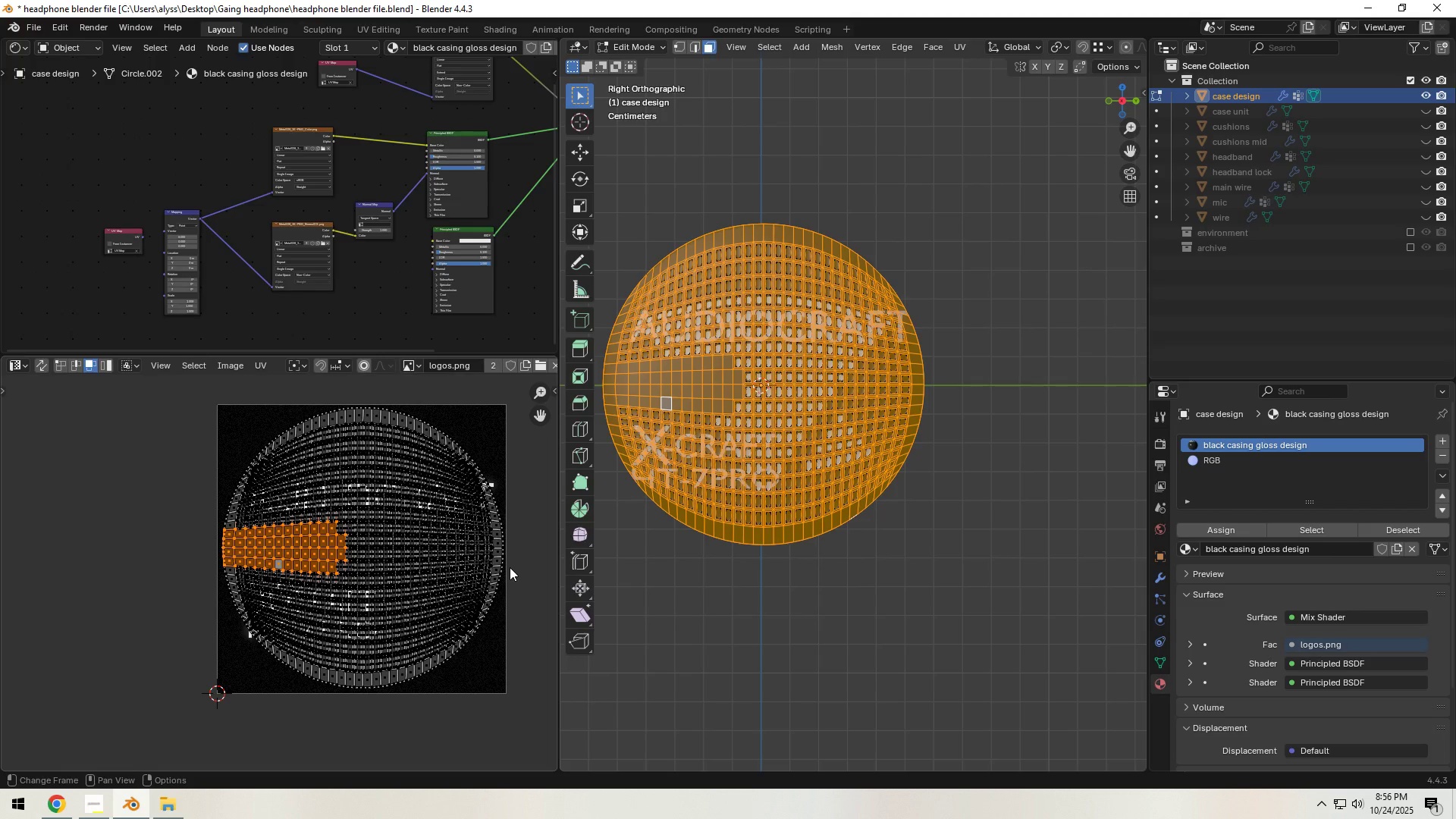 
wait(11.03)
 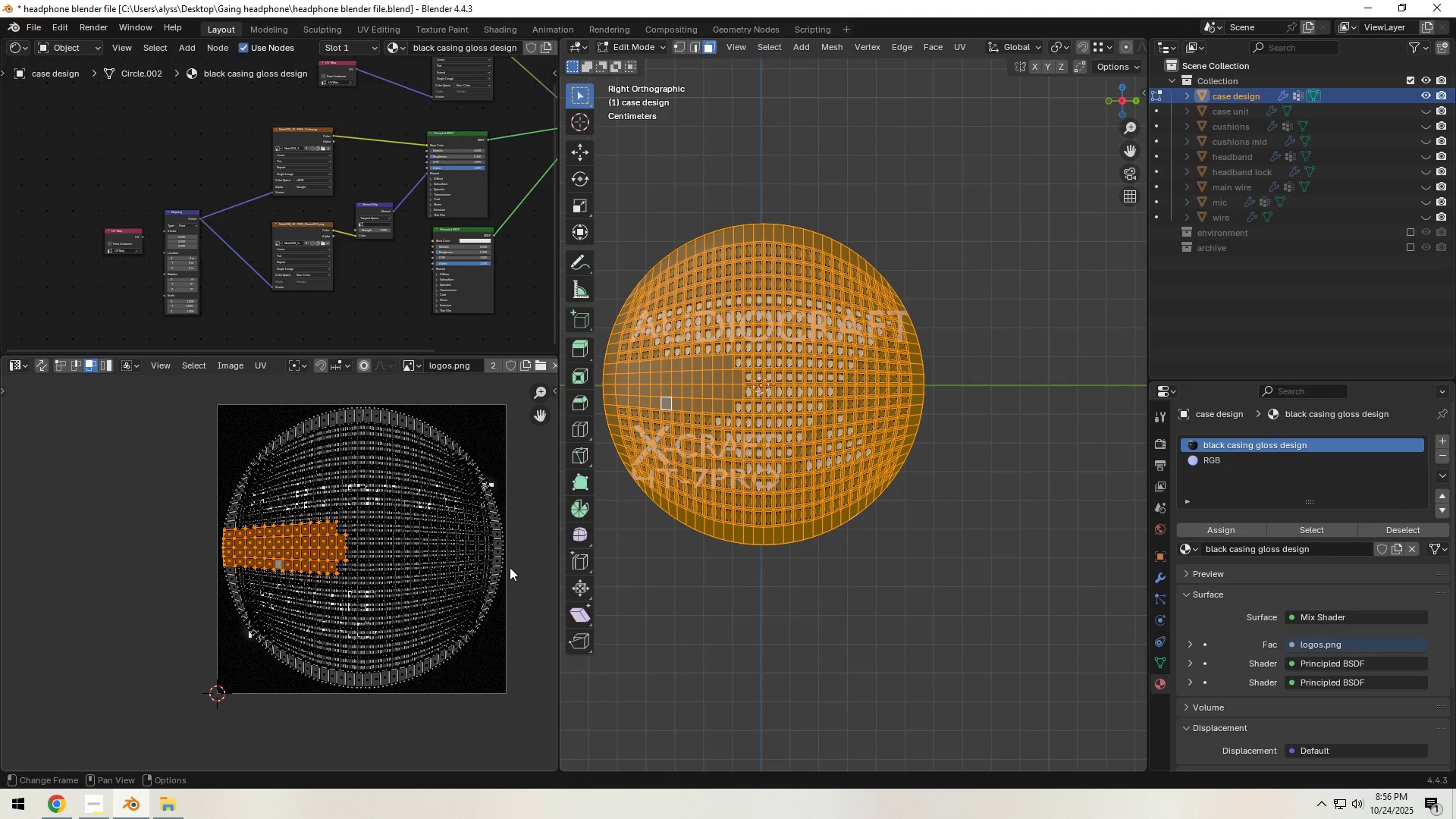 
key(U)
 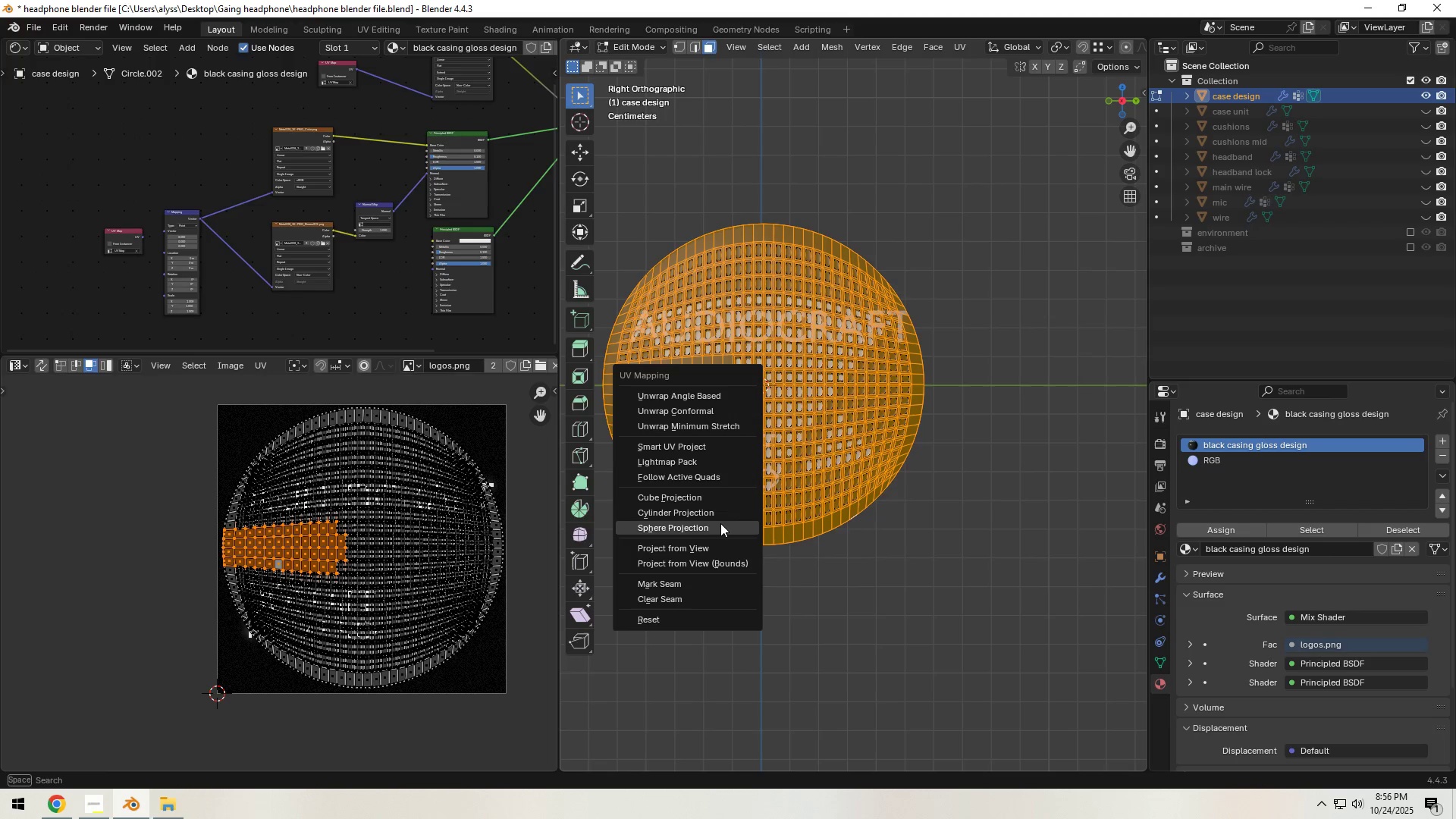 
mouse_move([714, 535])
 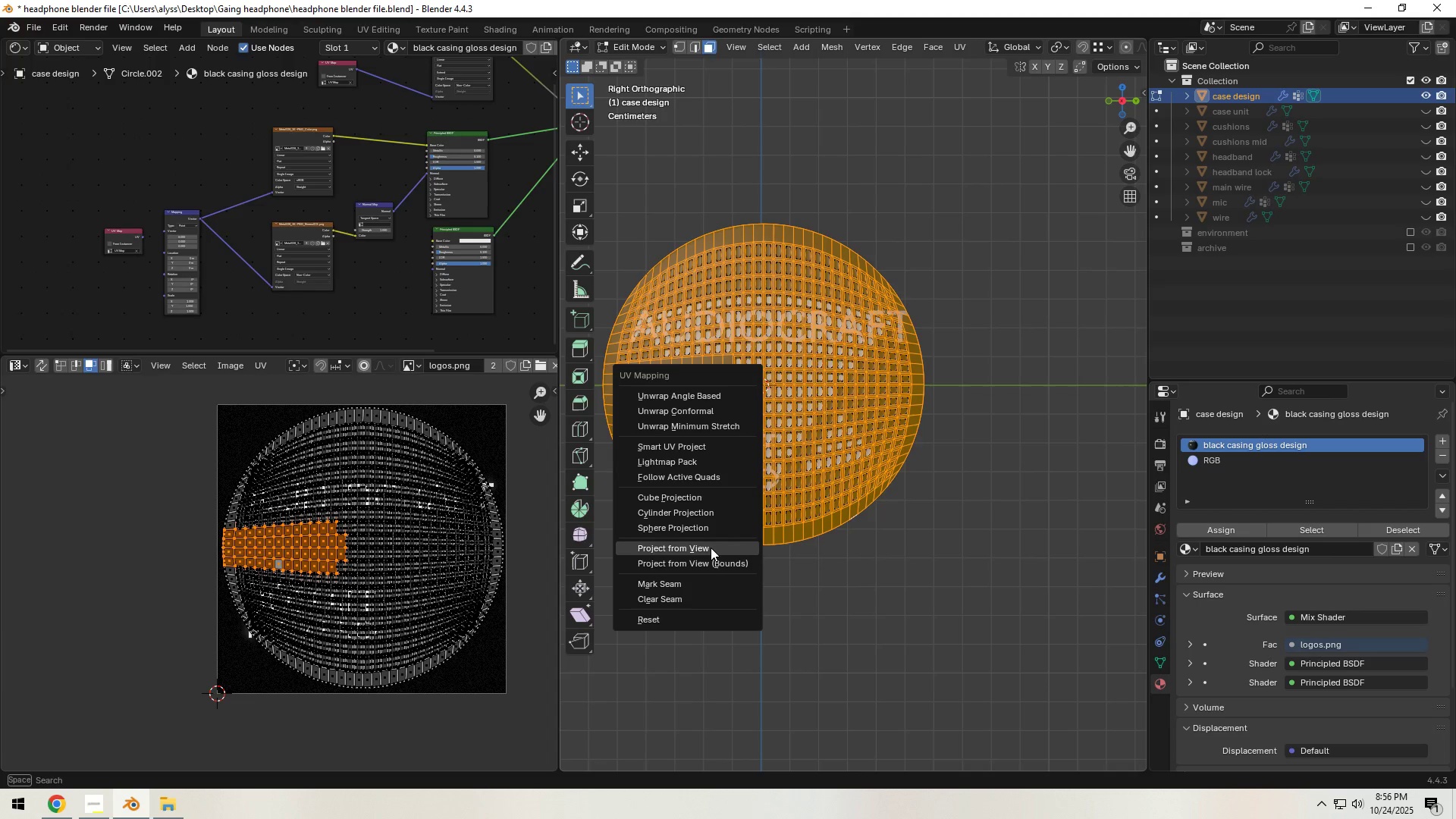 
left_click([711, 548])
 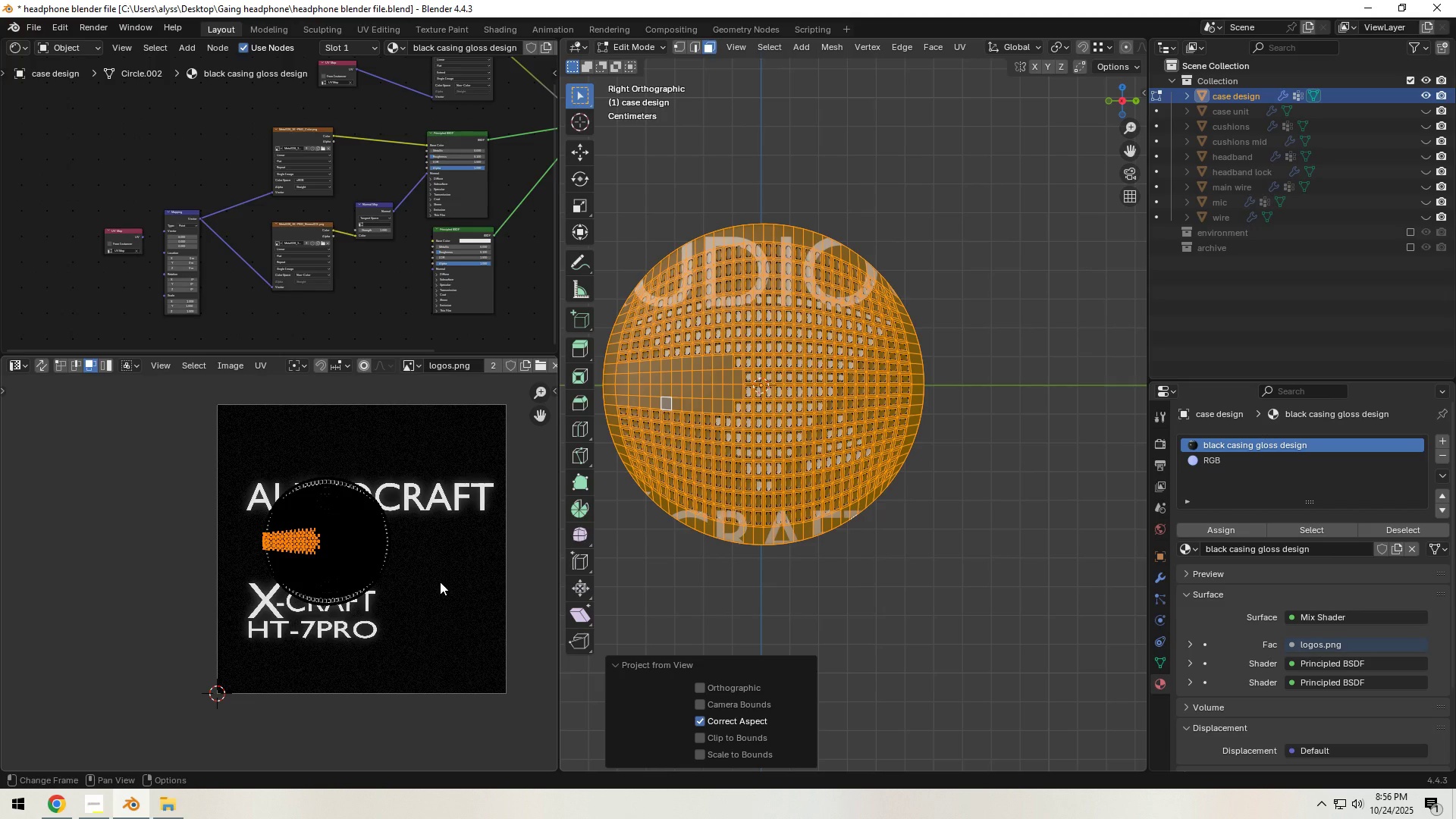 
wait(5.99)
 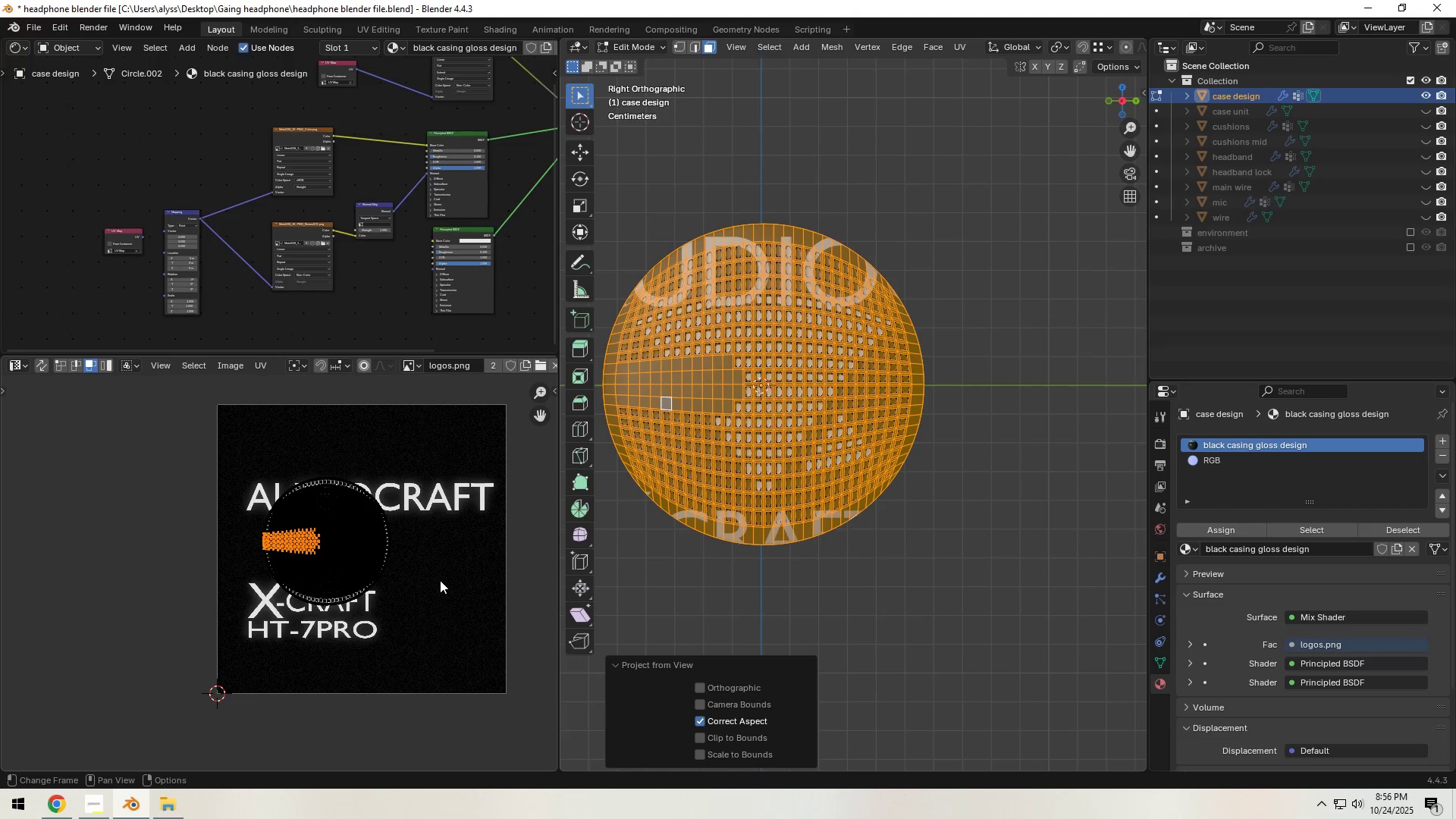 
left_click([864, 561])
 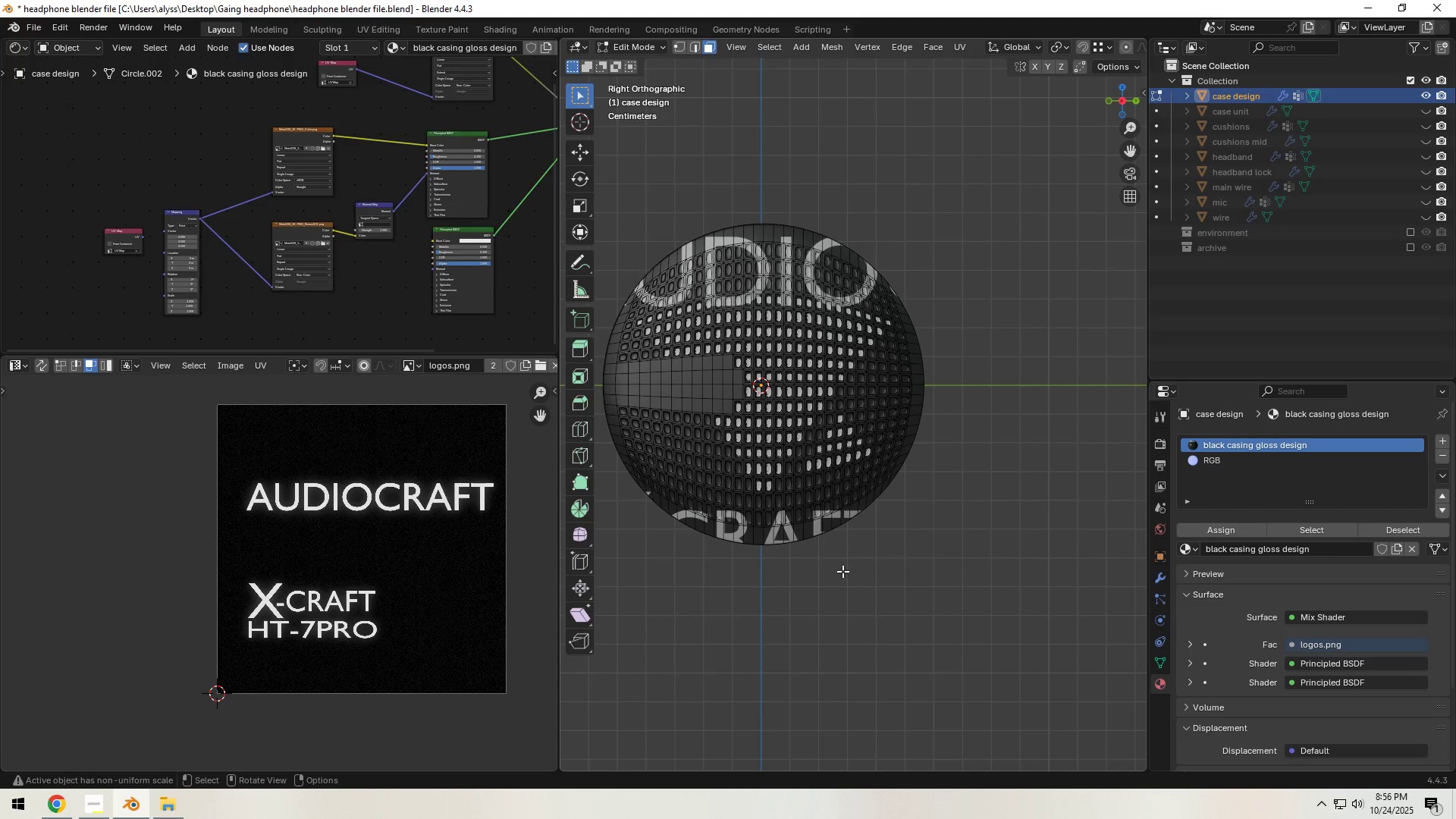 
type(aag)
 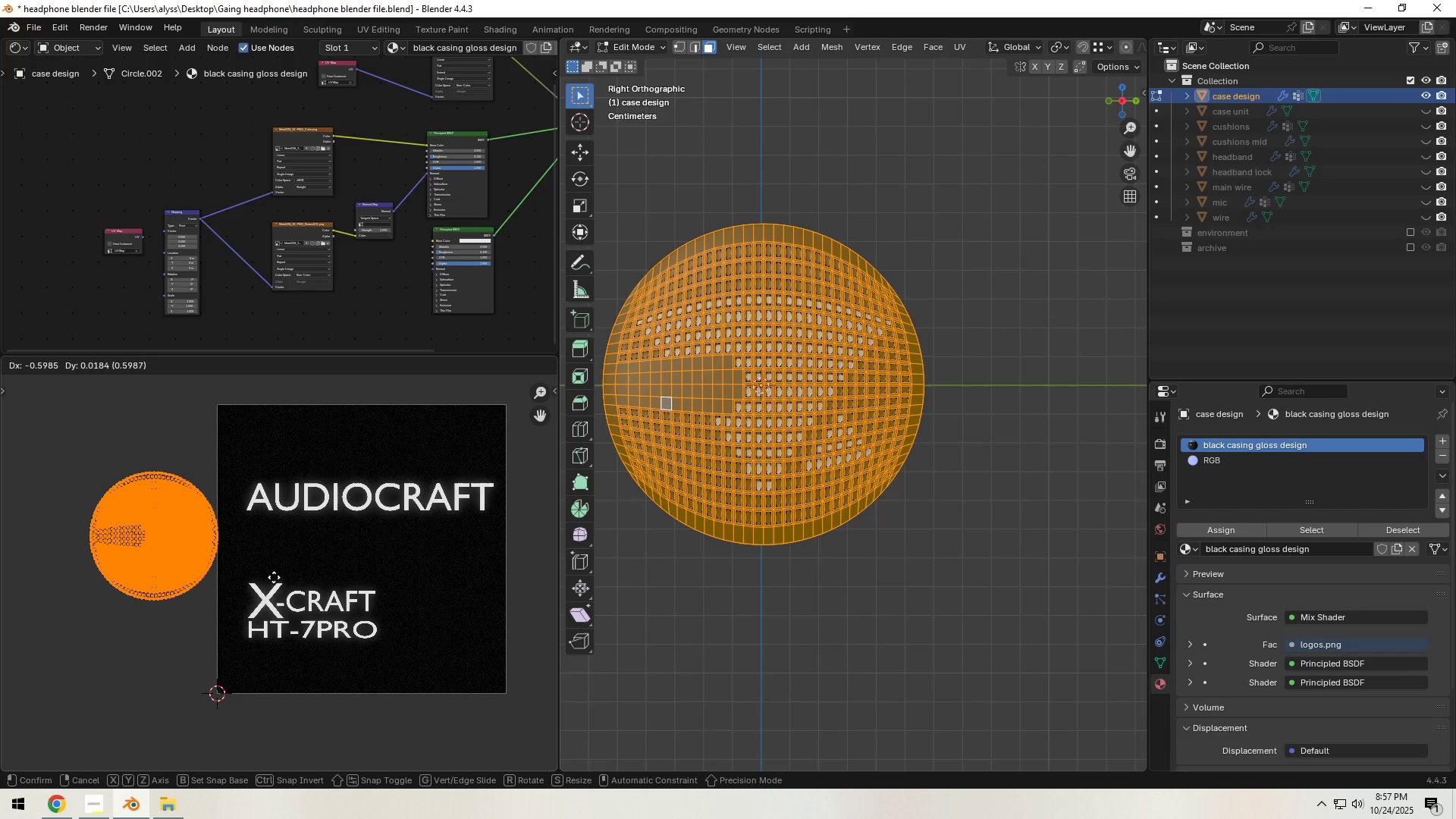 
wait(11.16)
 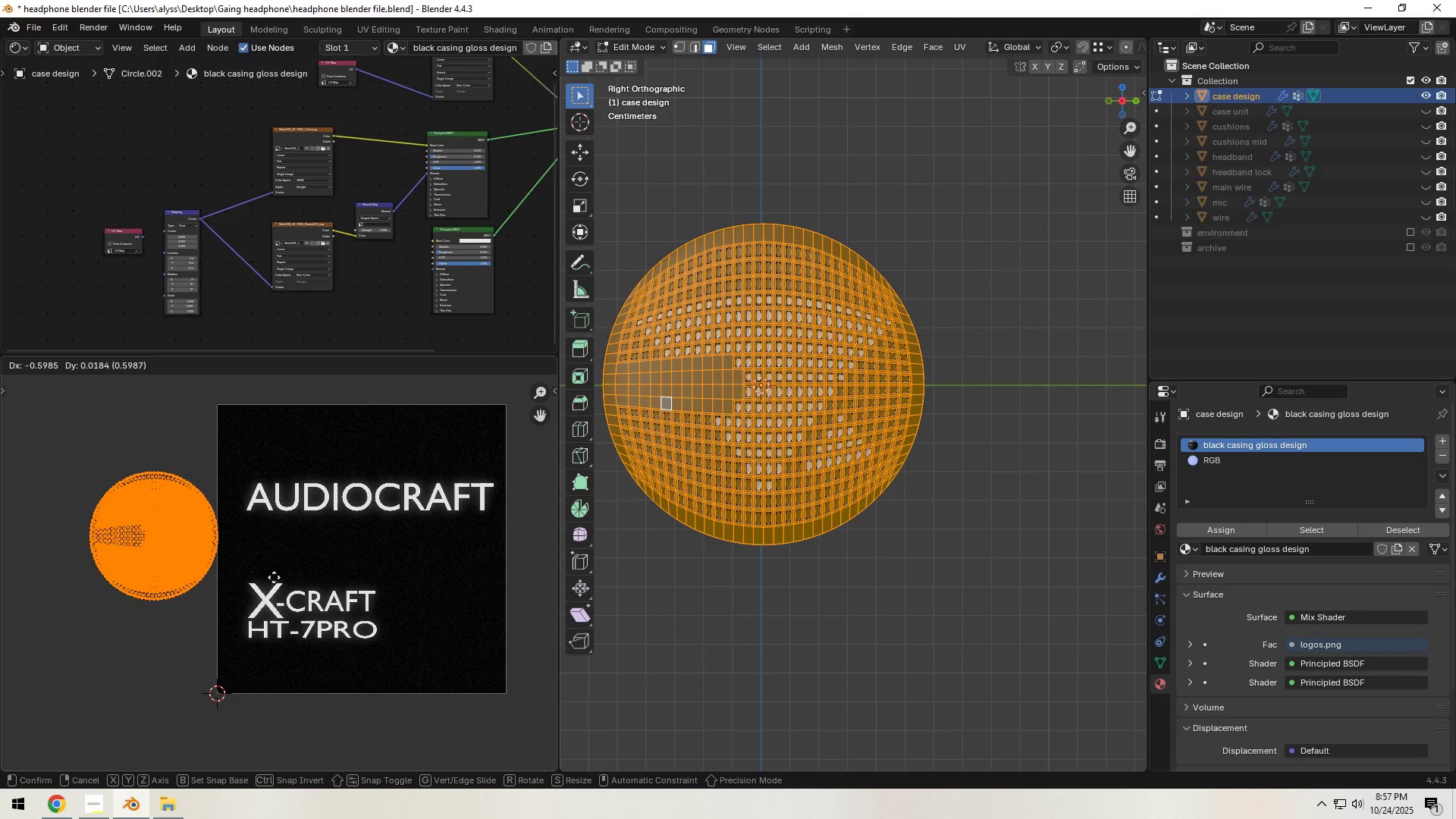 
left_click([805, 595])
 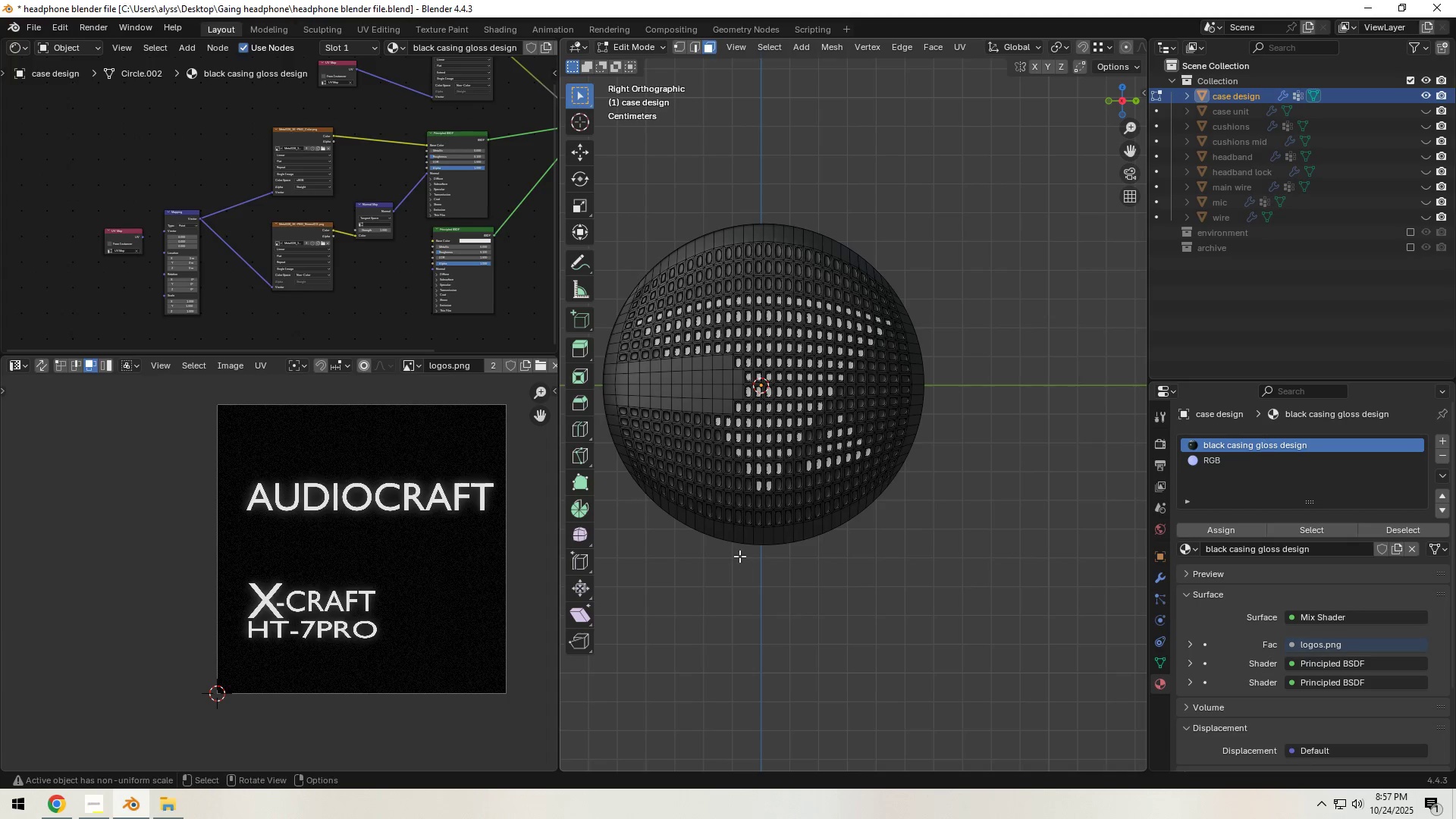 
hold_key(key=ShiftLeft, duration=0.34)
 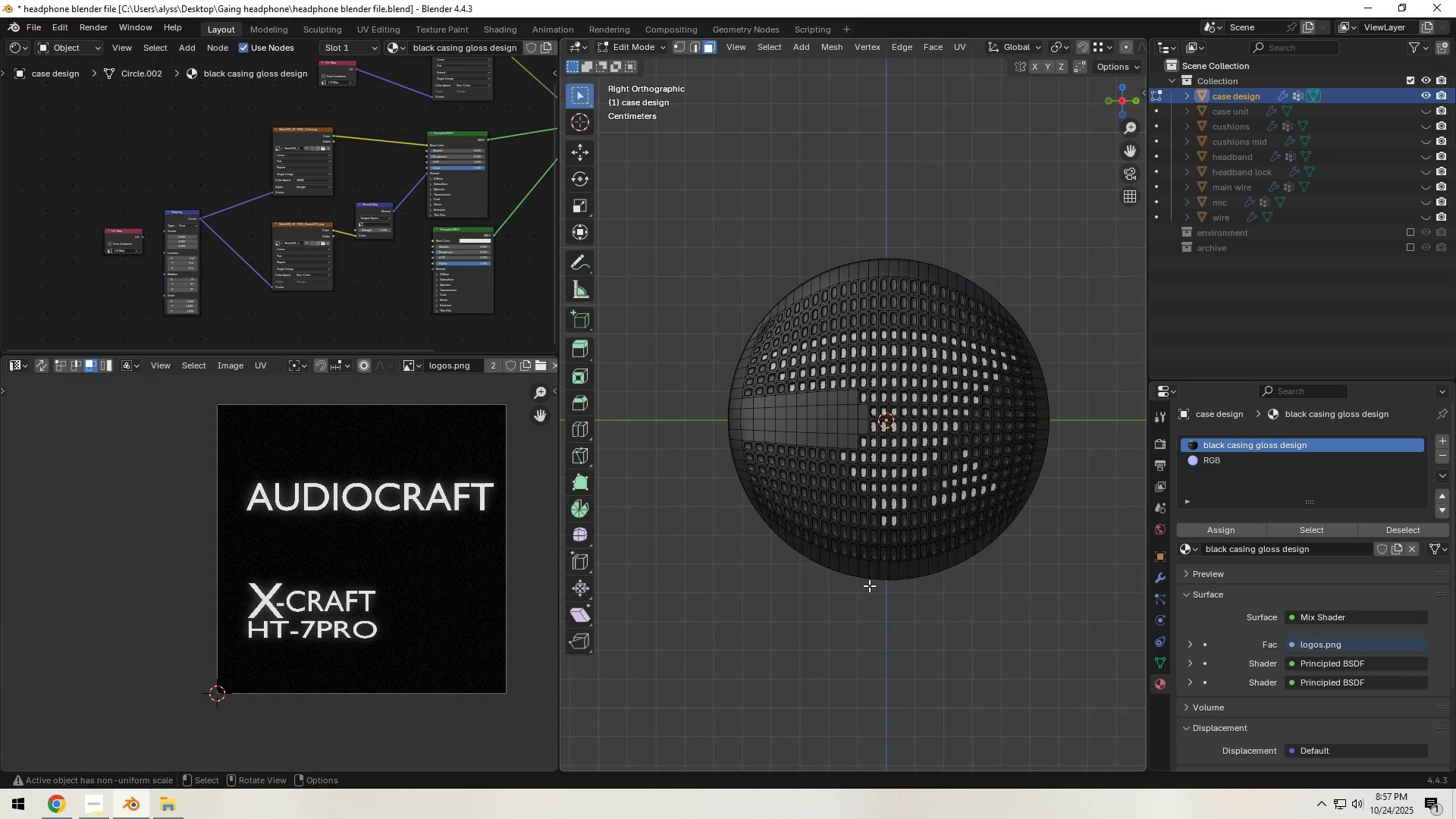 
scroll: coordinate [870, 576], scroll_direction: up, amount: 7.0
 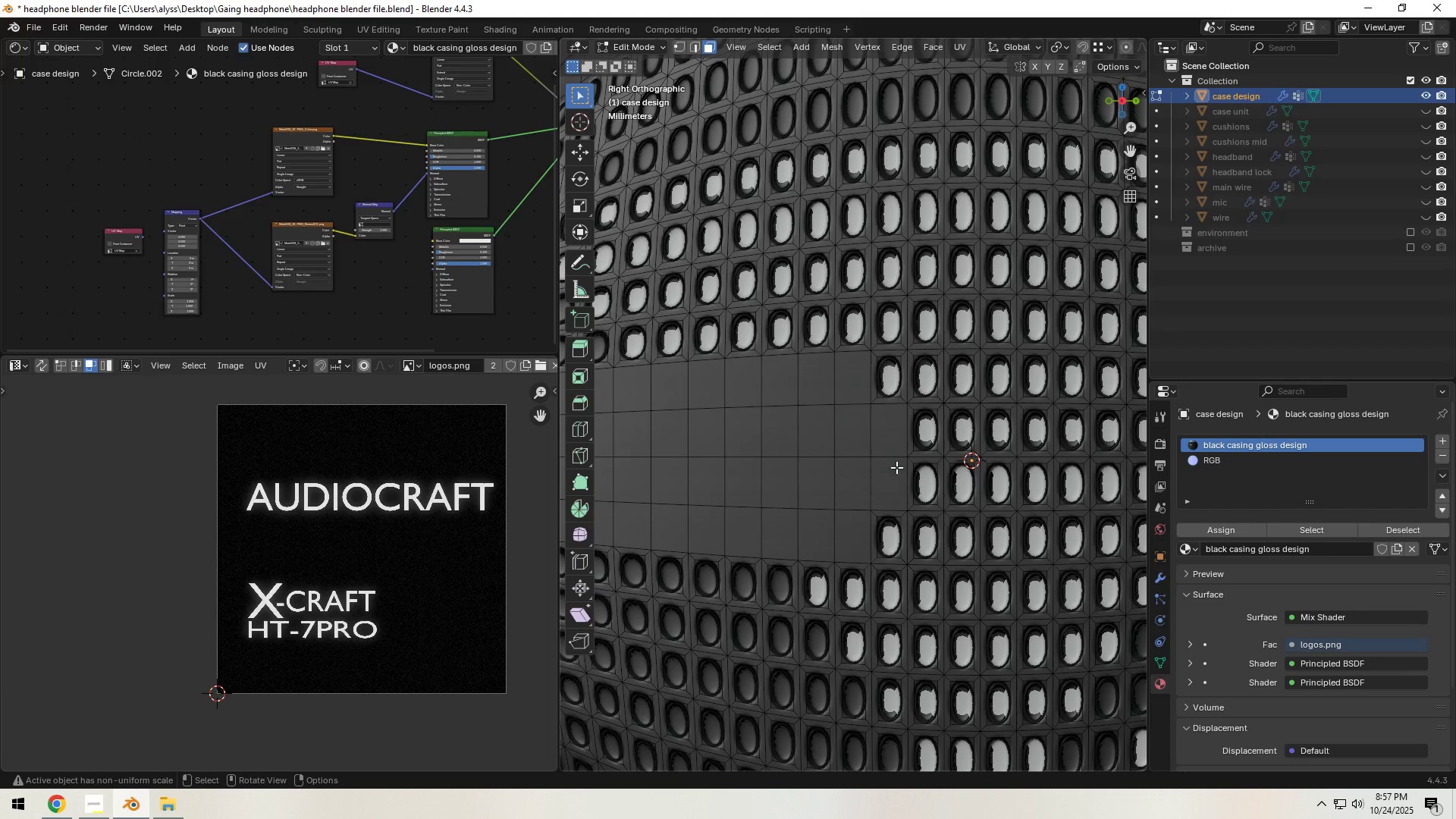 
left_click([896, 427])
 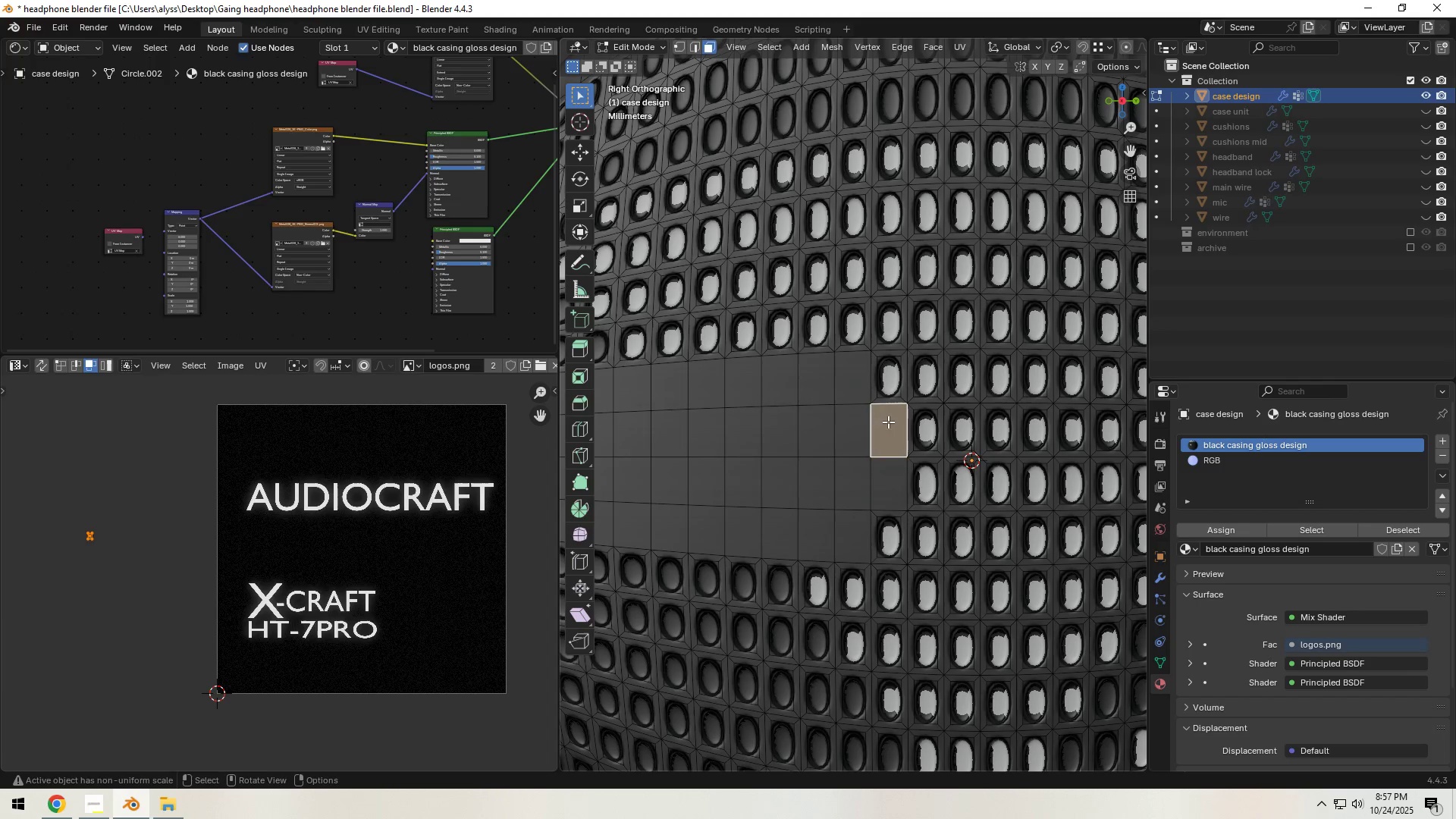 
hold_key(key=ShiftLeft, duration=1.5)
left_click([855, 386])
 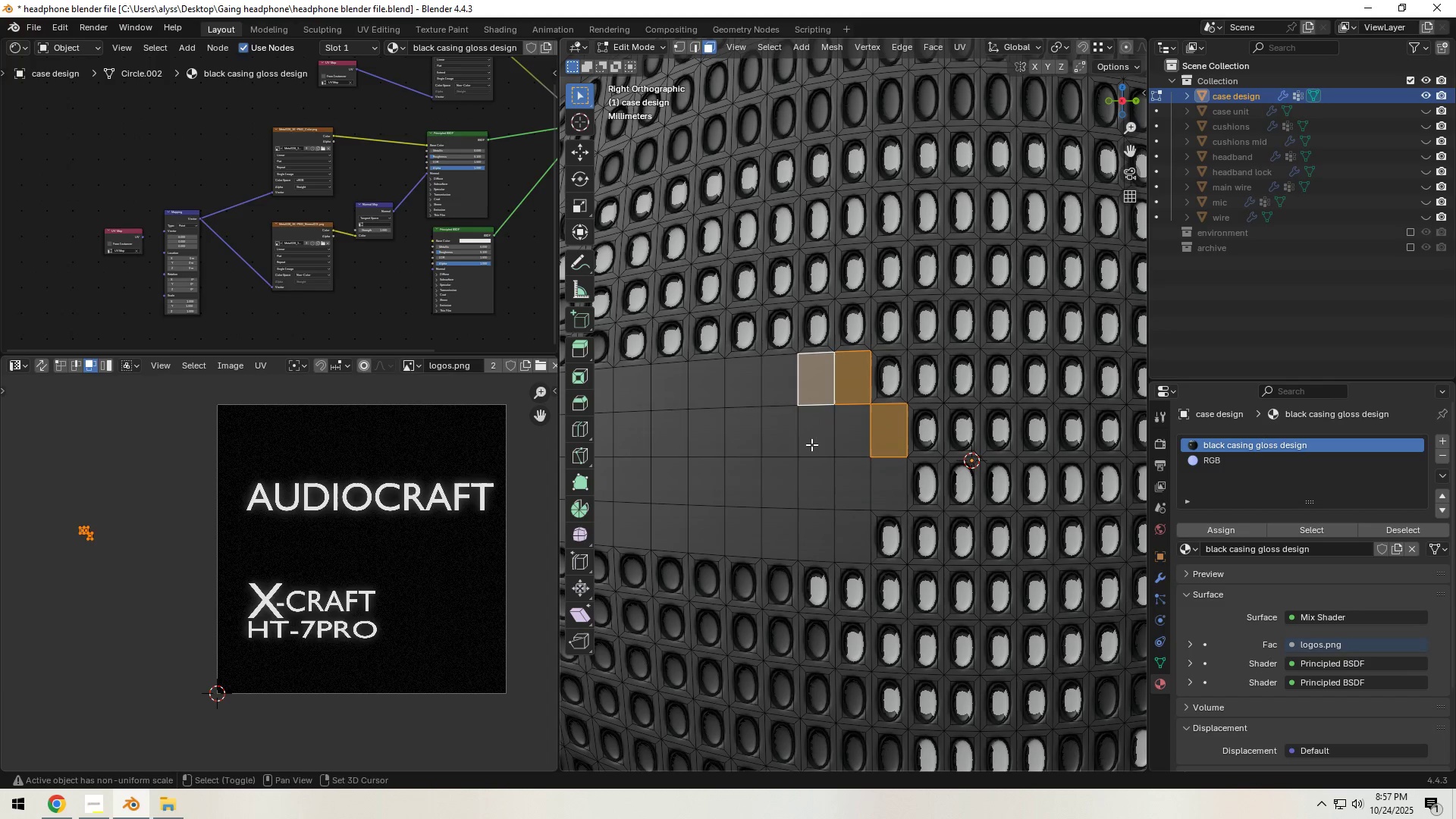 
triple_click([811, 446])
 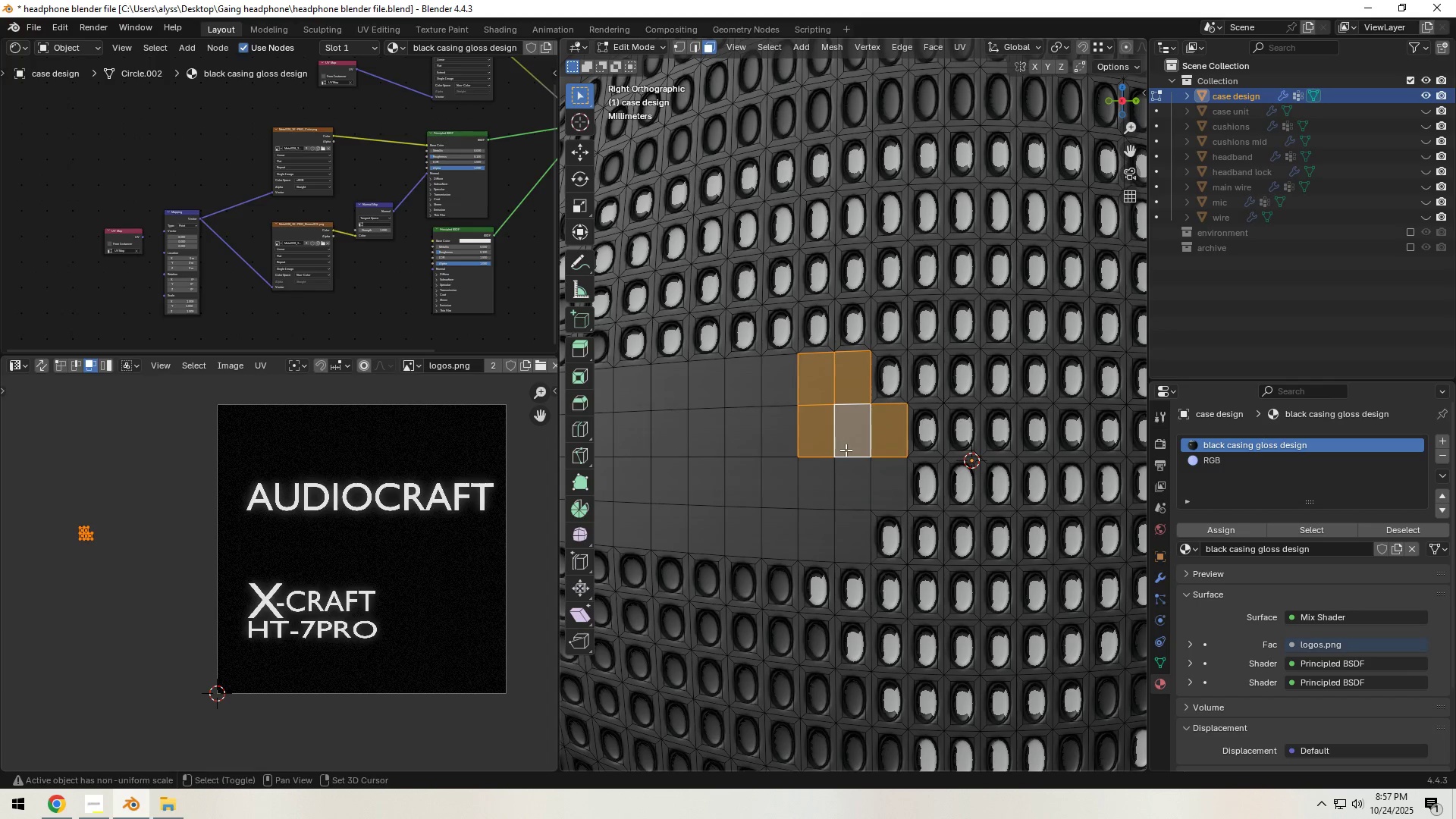 
hold_key(key=ShiftLeft, duration=1.2)
left_click([841, 480])
 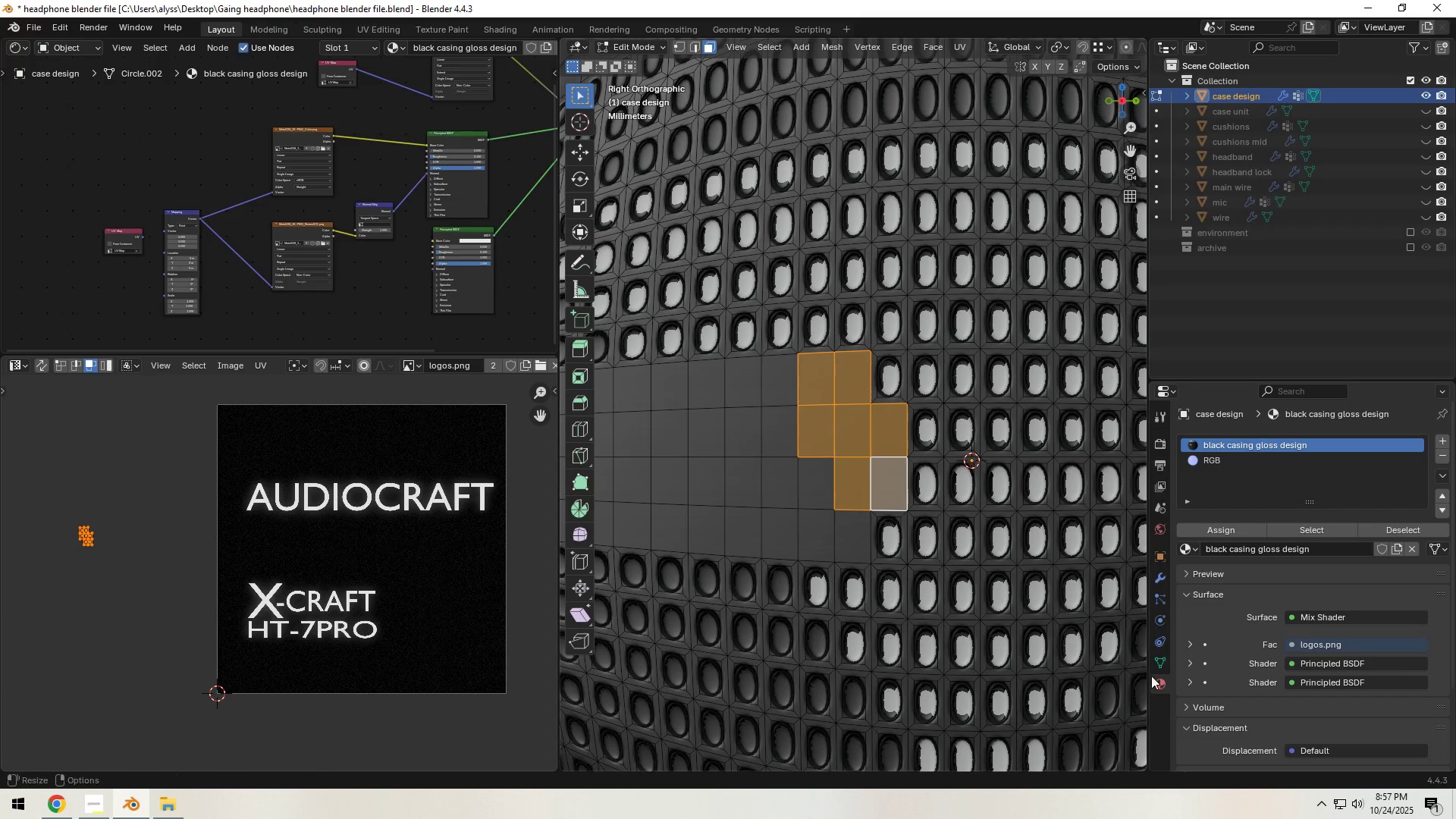 
left_click([1161, 670])
 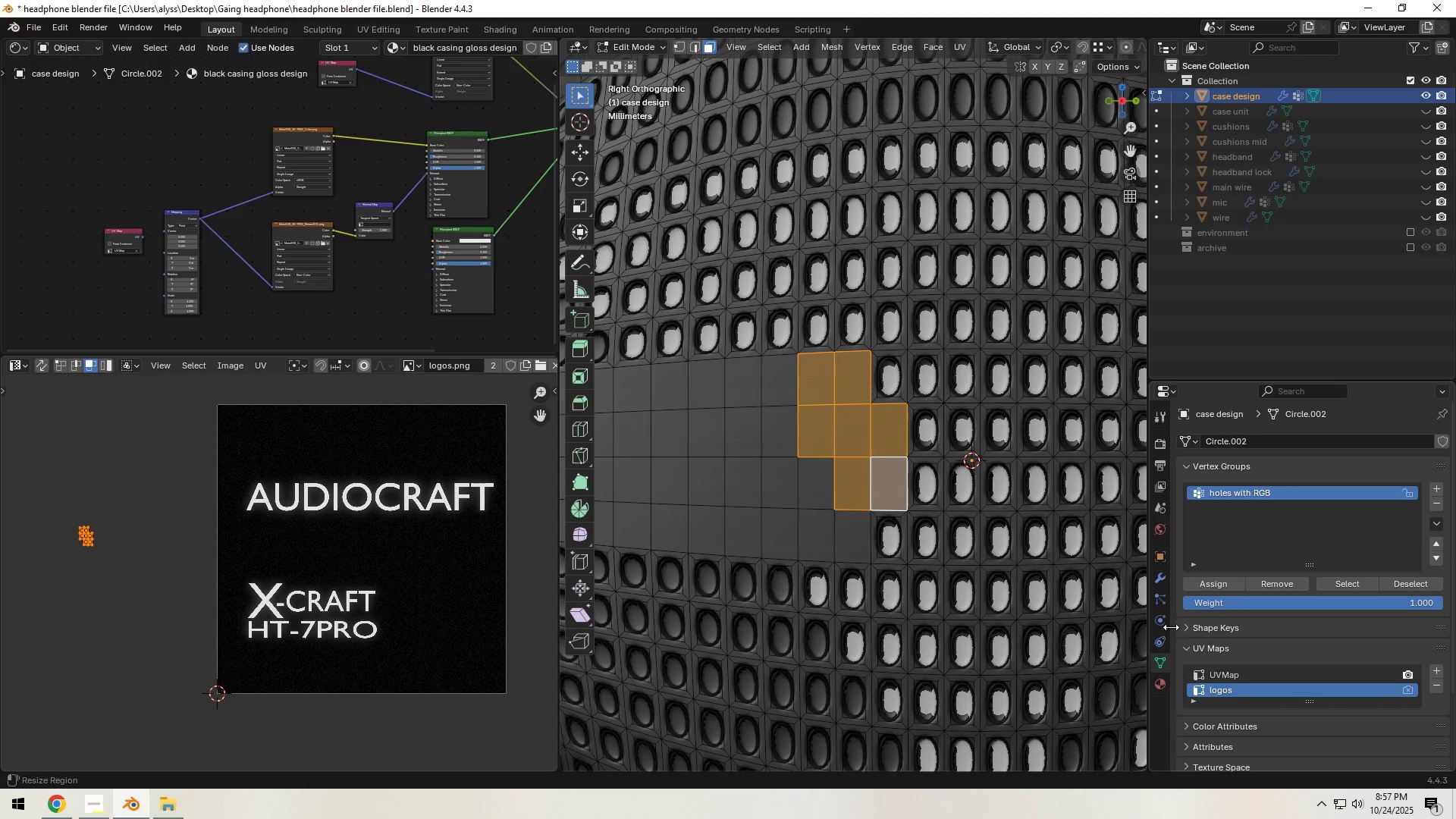 
hold_key(key=ShiftLeft, duration=1.54)
left_click_drag(start_coordinate=[814, 542], to_coordinate=[813, 536])
 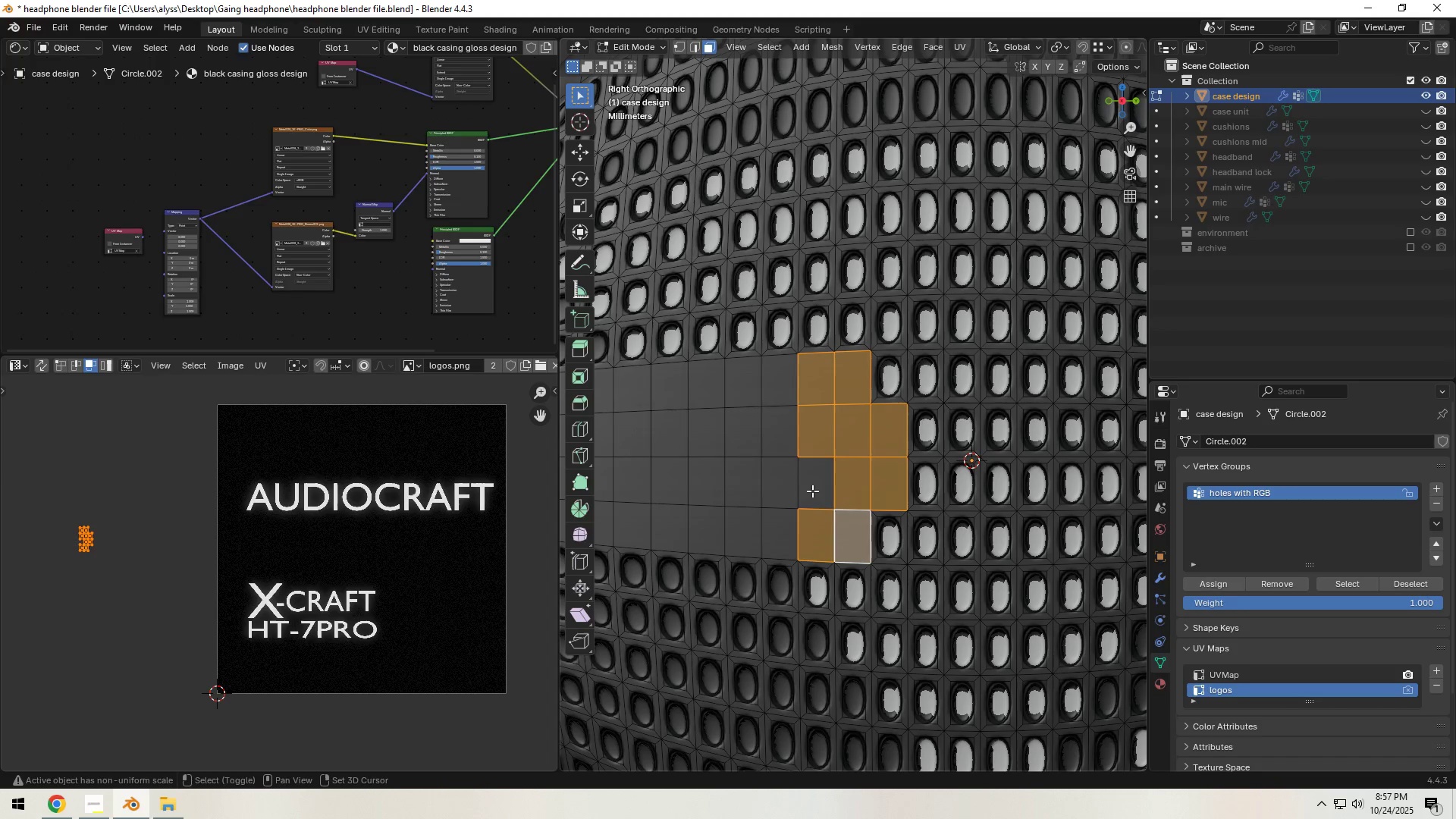 
triple_click([812, 491])
 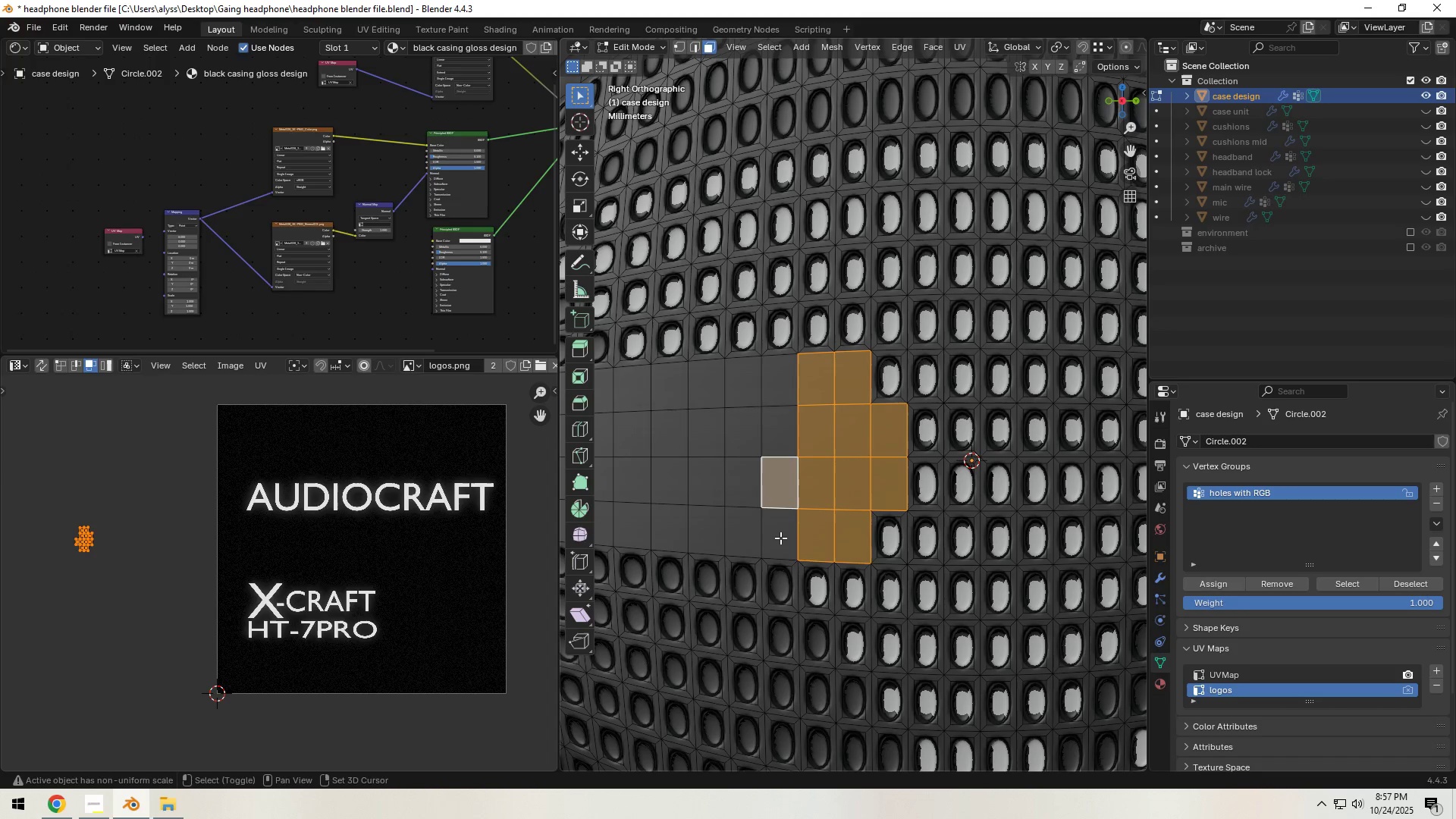 
hold_key(key=ShiftLeft, duration=1.51)
triple_click([758, 447])
 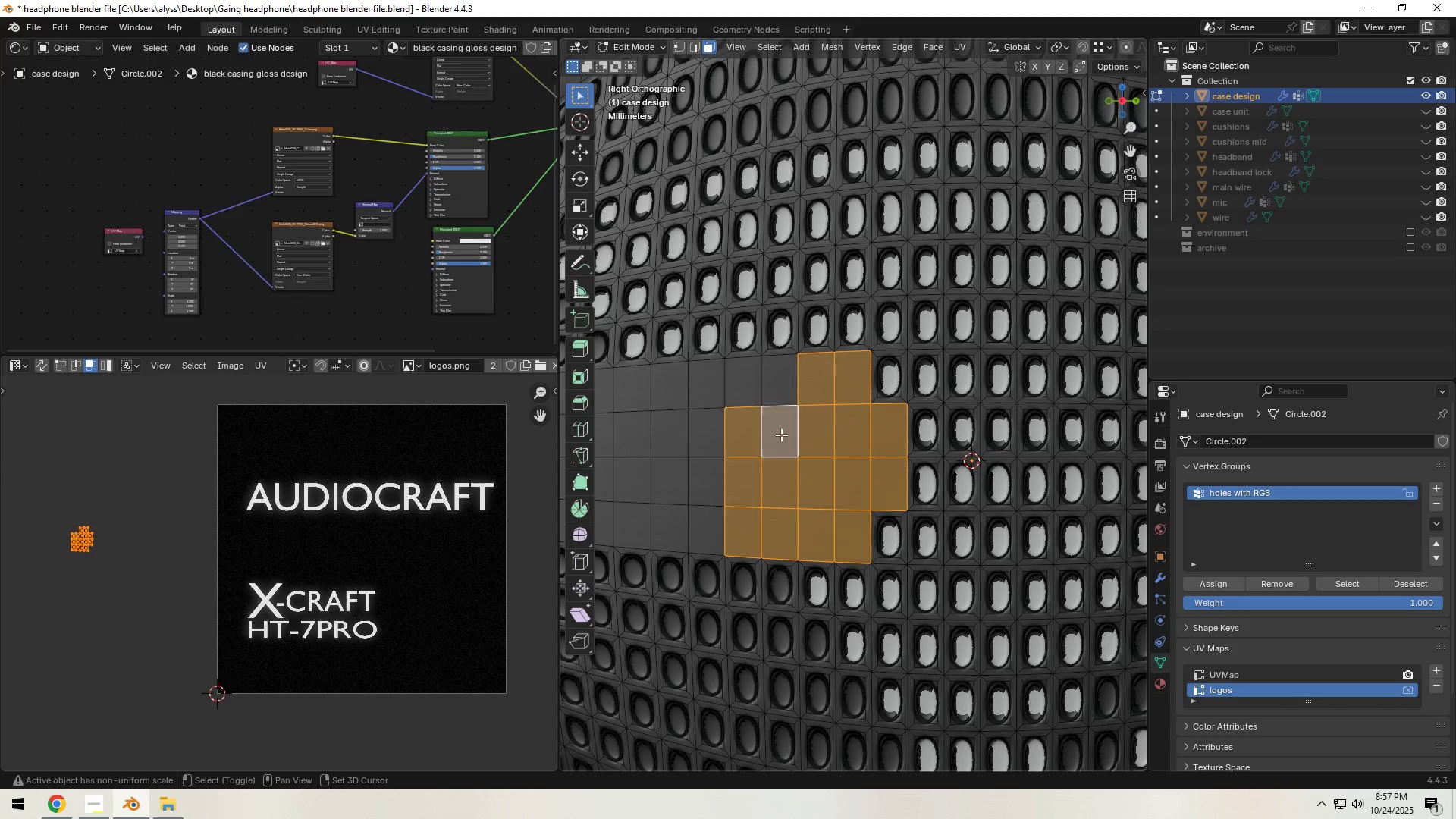 
hold_key(key=ShiftLeft, duration=1.52)
triple_click([708, 433])
 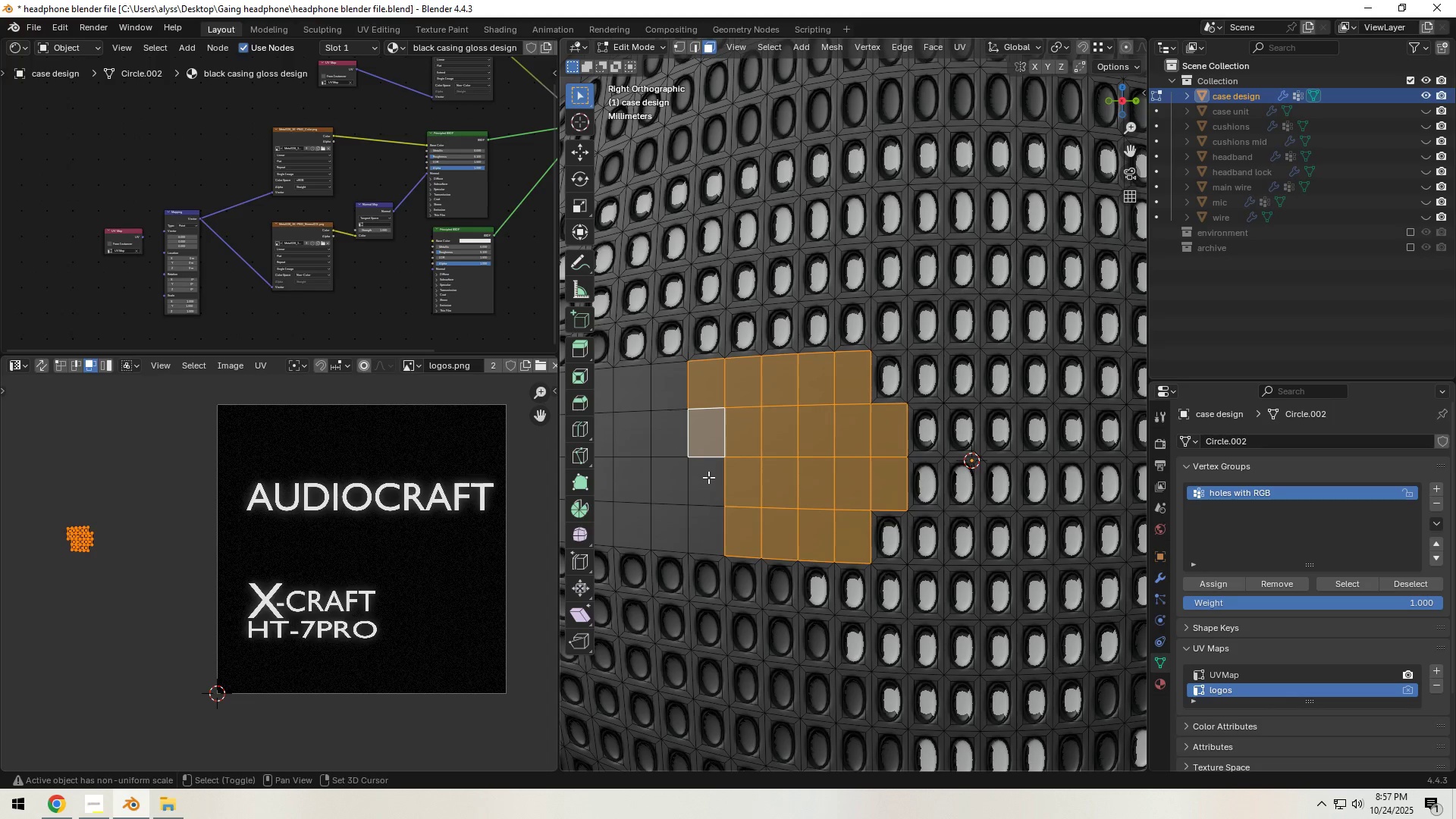 
triple_click([708, 477])
 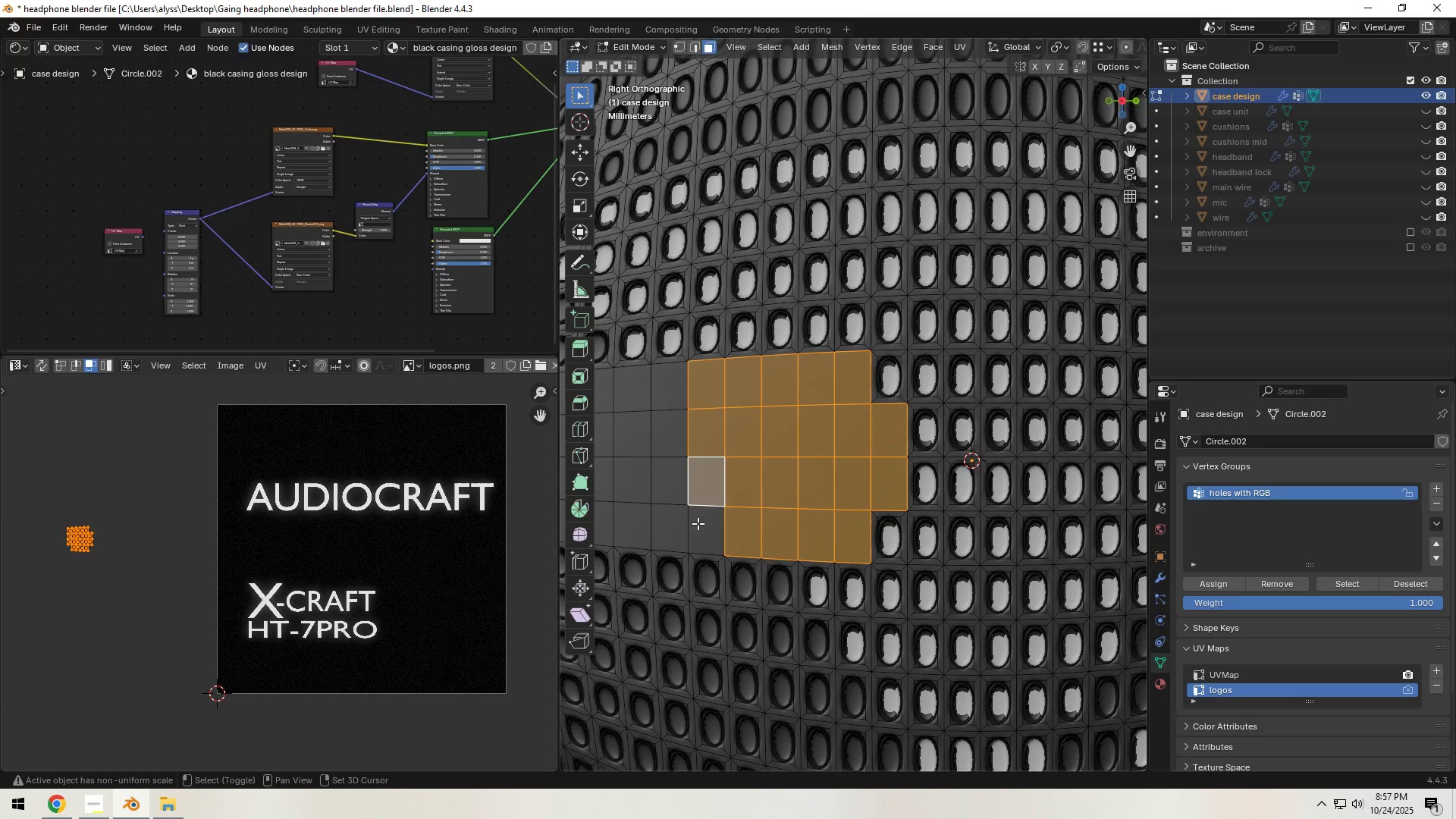 
key(Shift+ShiftLeft)
 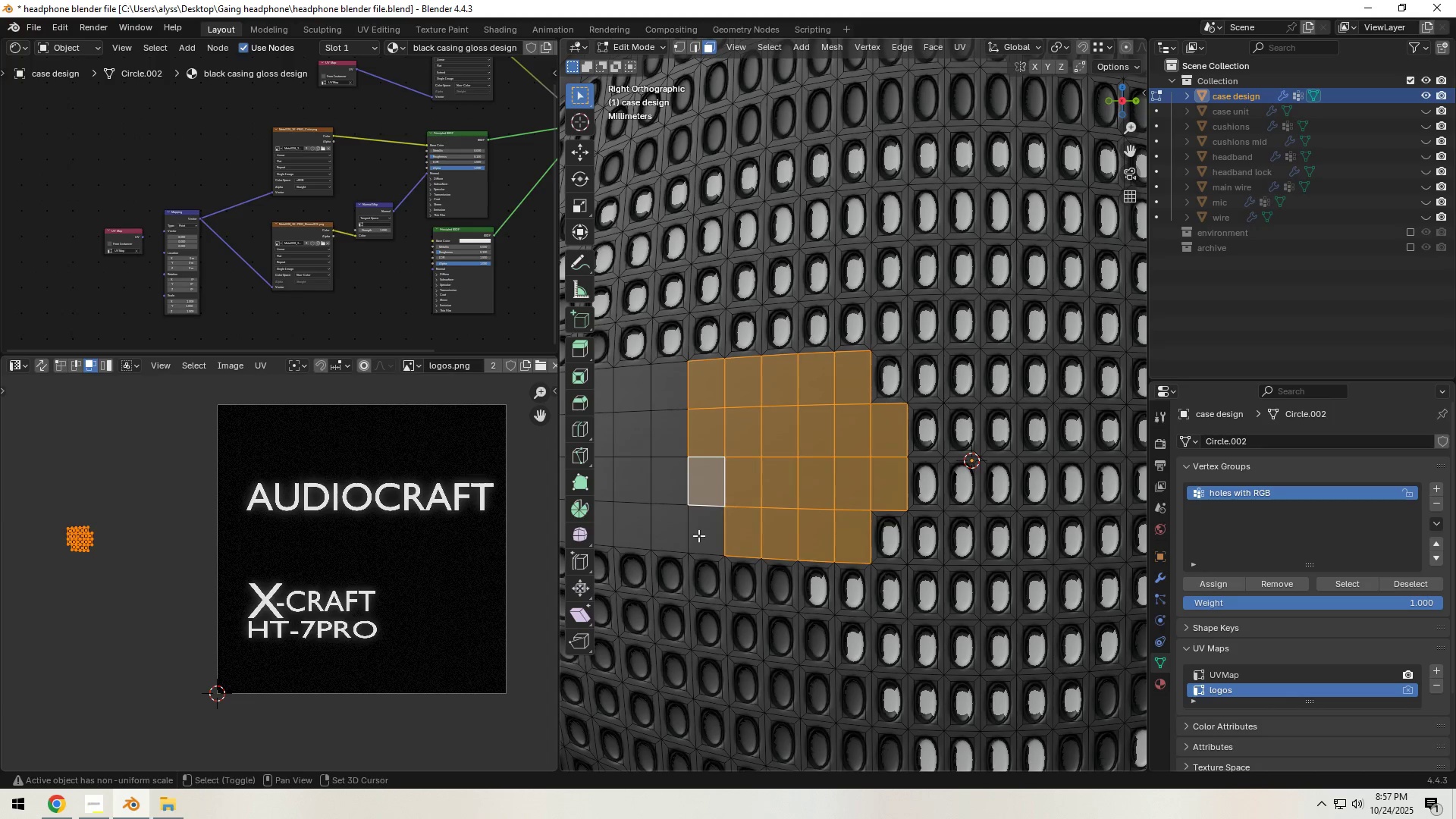 
key(Shift+ShiftLeft)
 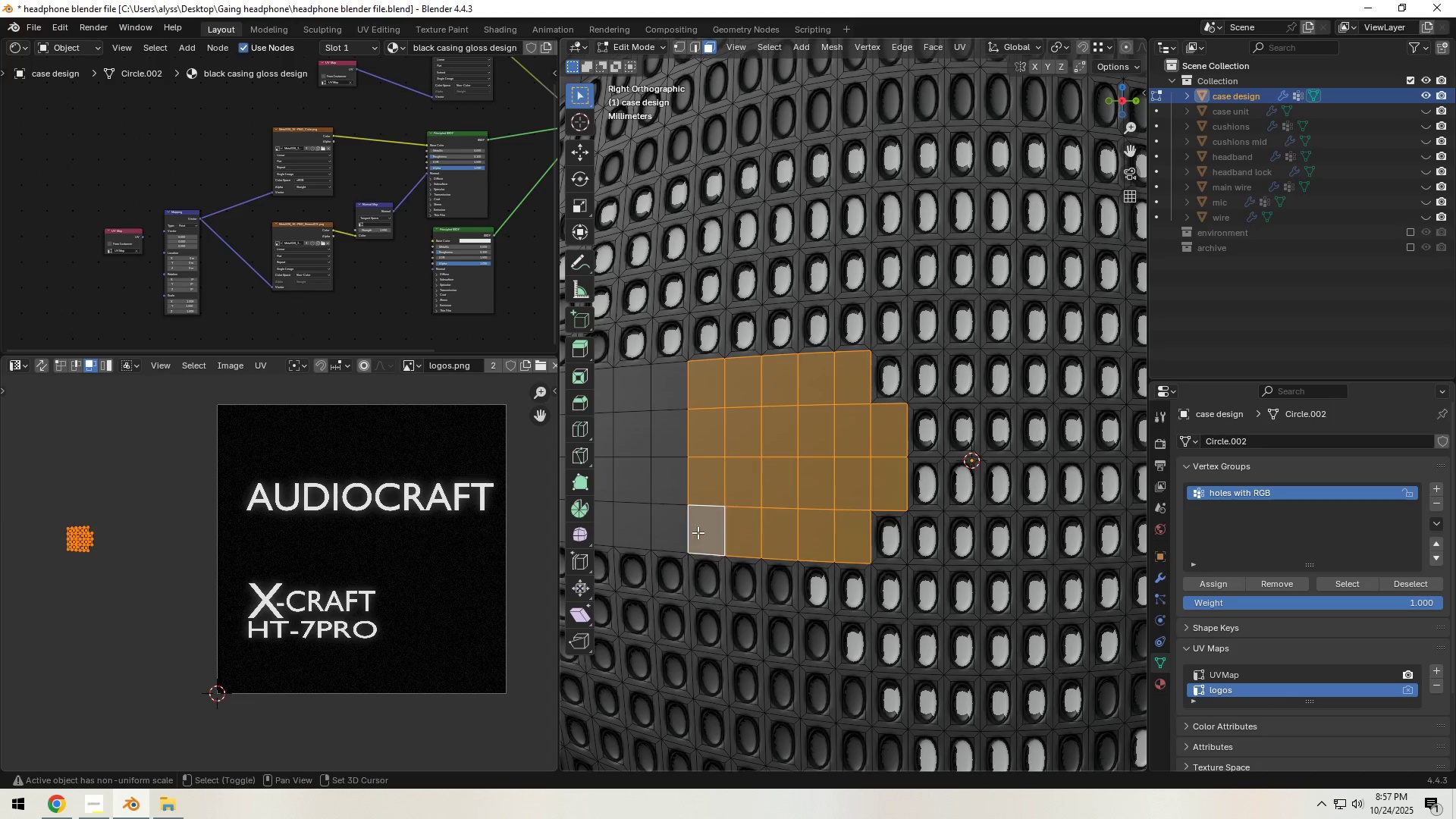 
key(Shift+ShiftLeft)
 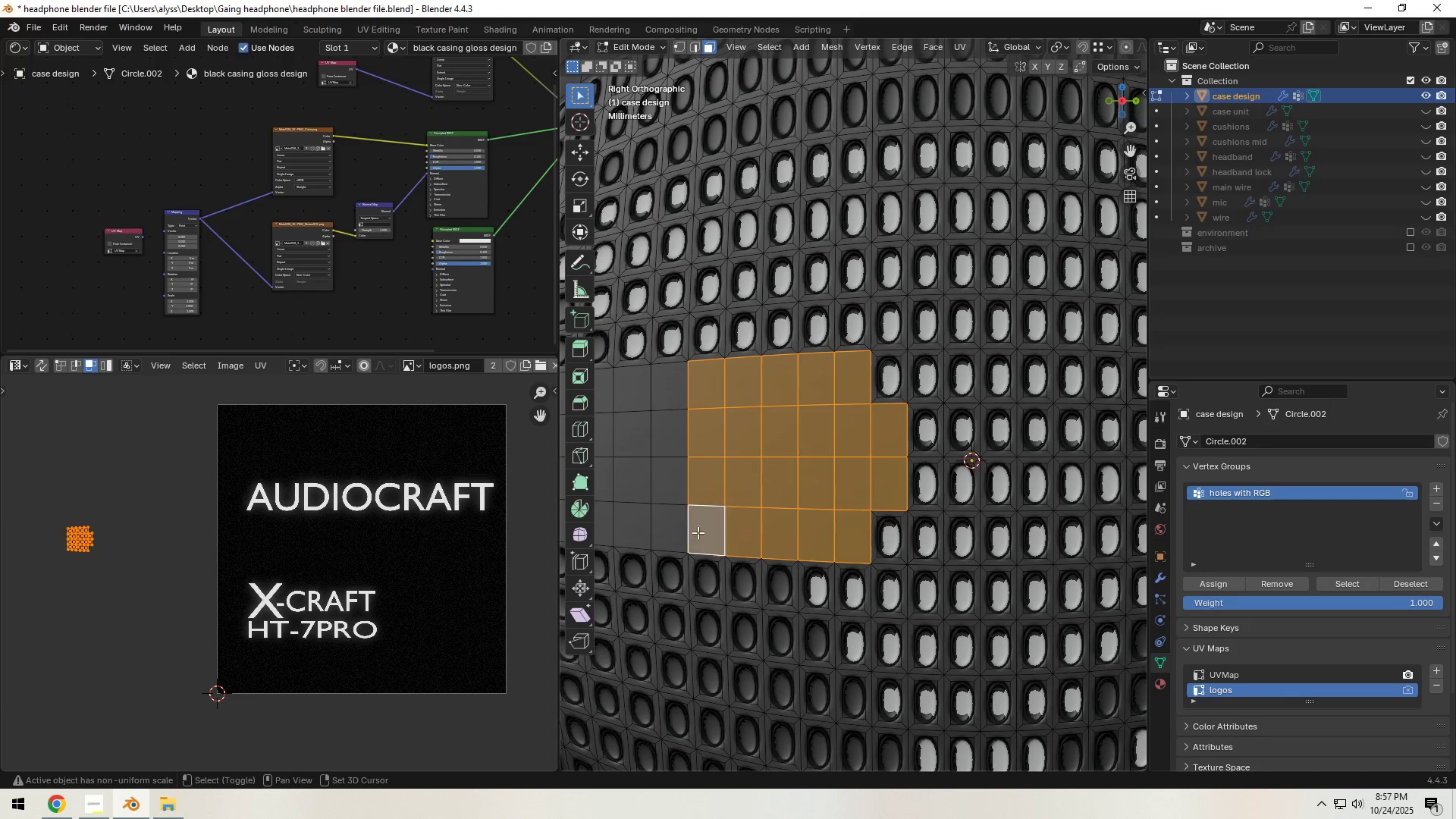 
key(Shift+ShiftLeft)
 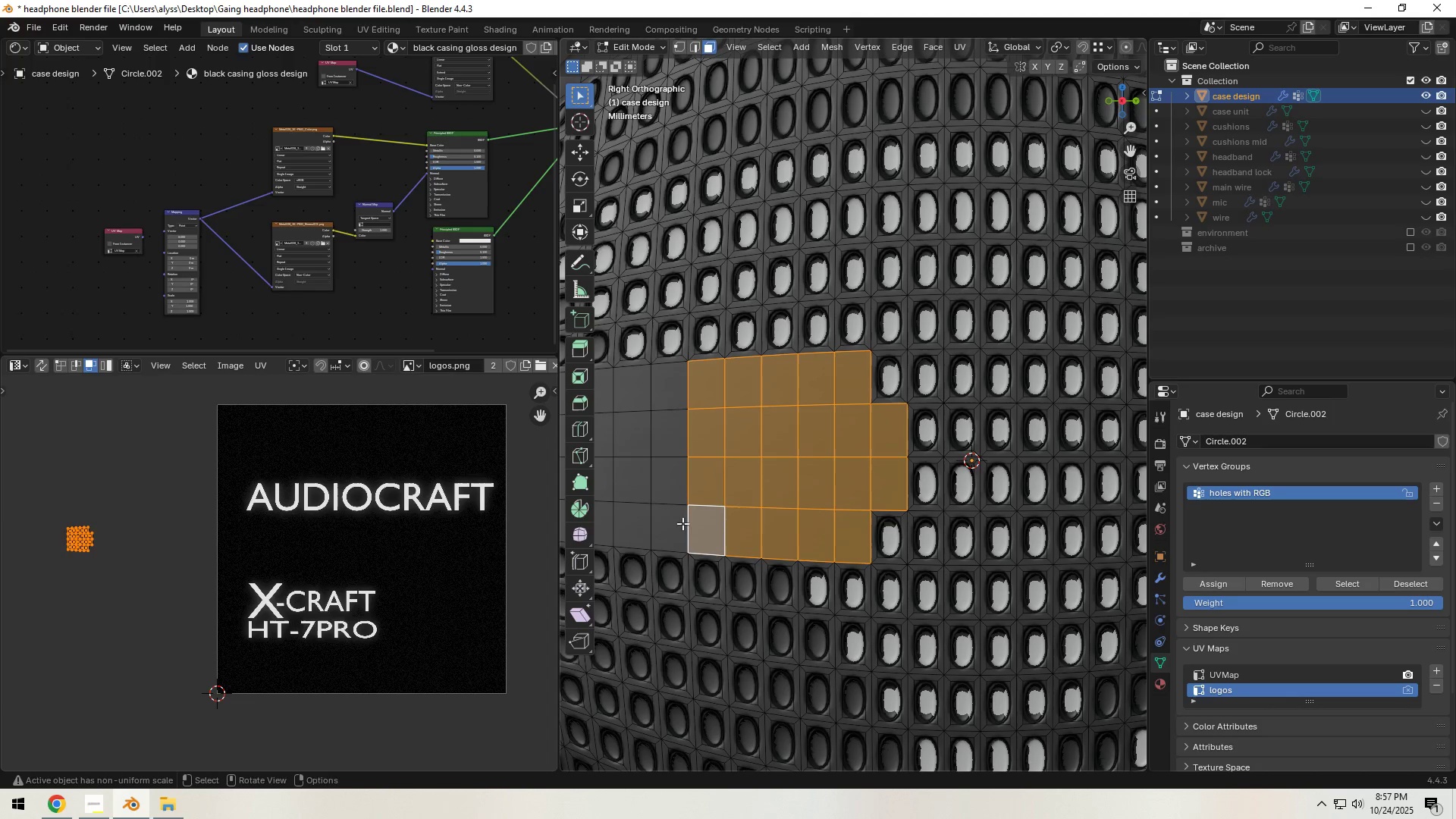 
triple_click([698, 535])
 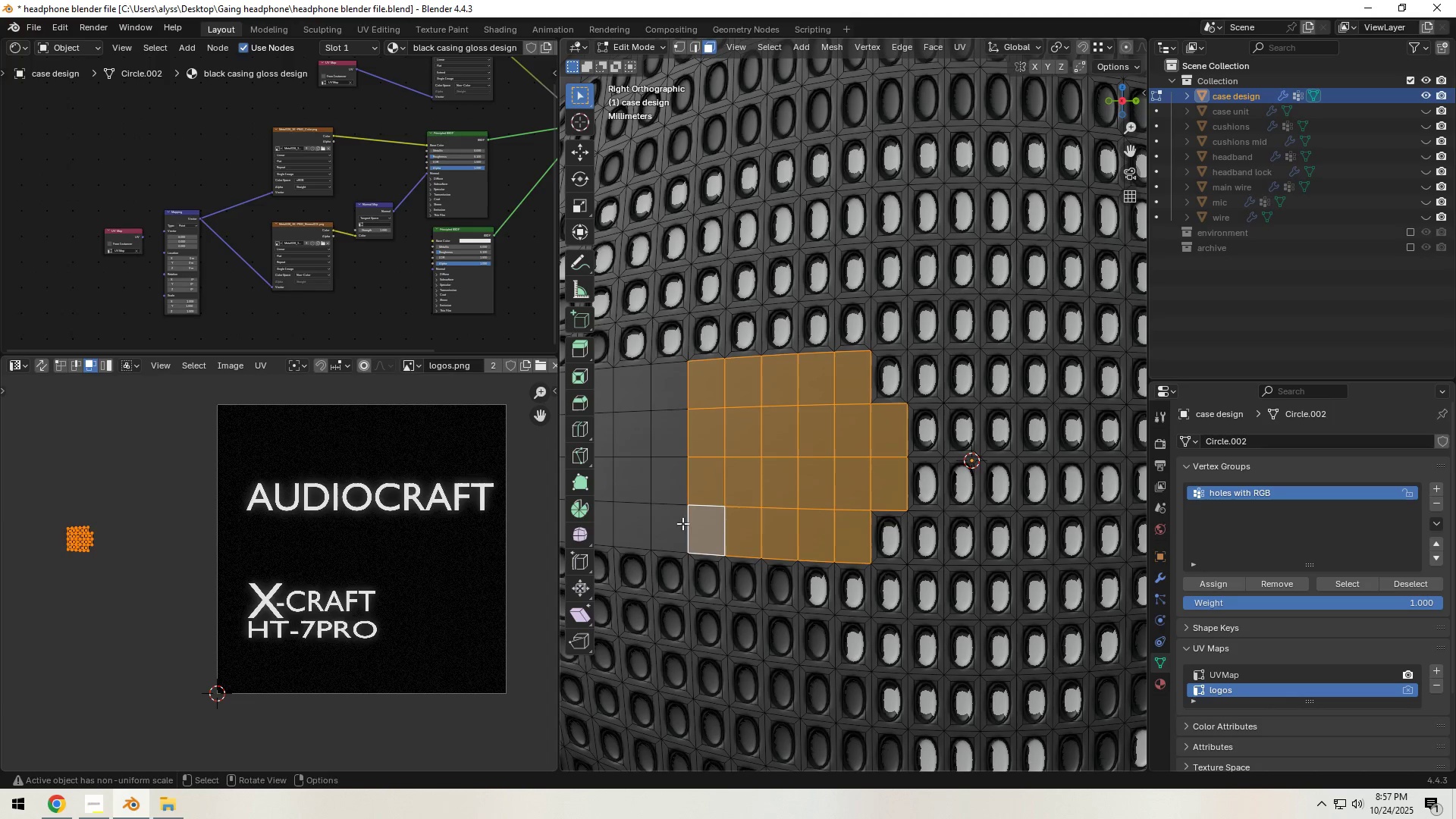 
key(Shift+ShiftLeft)
 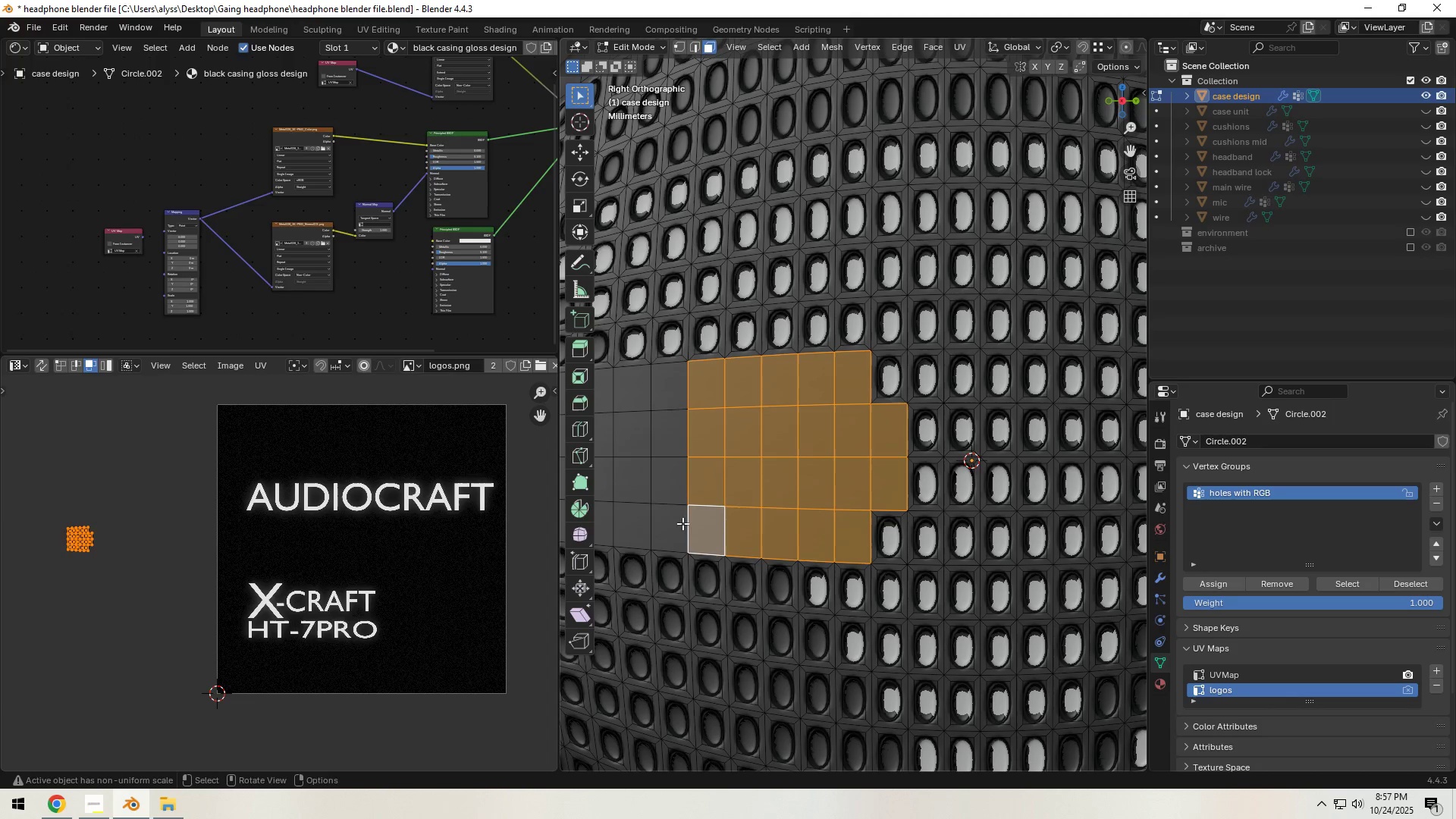 
key(Shift+ShiftLeft)
 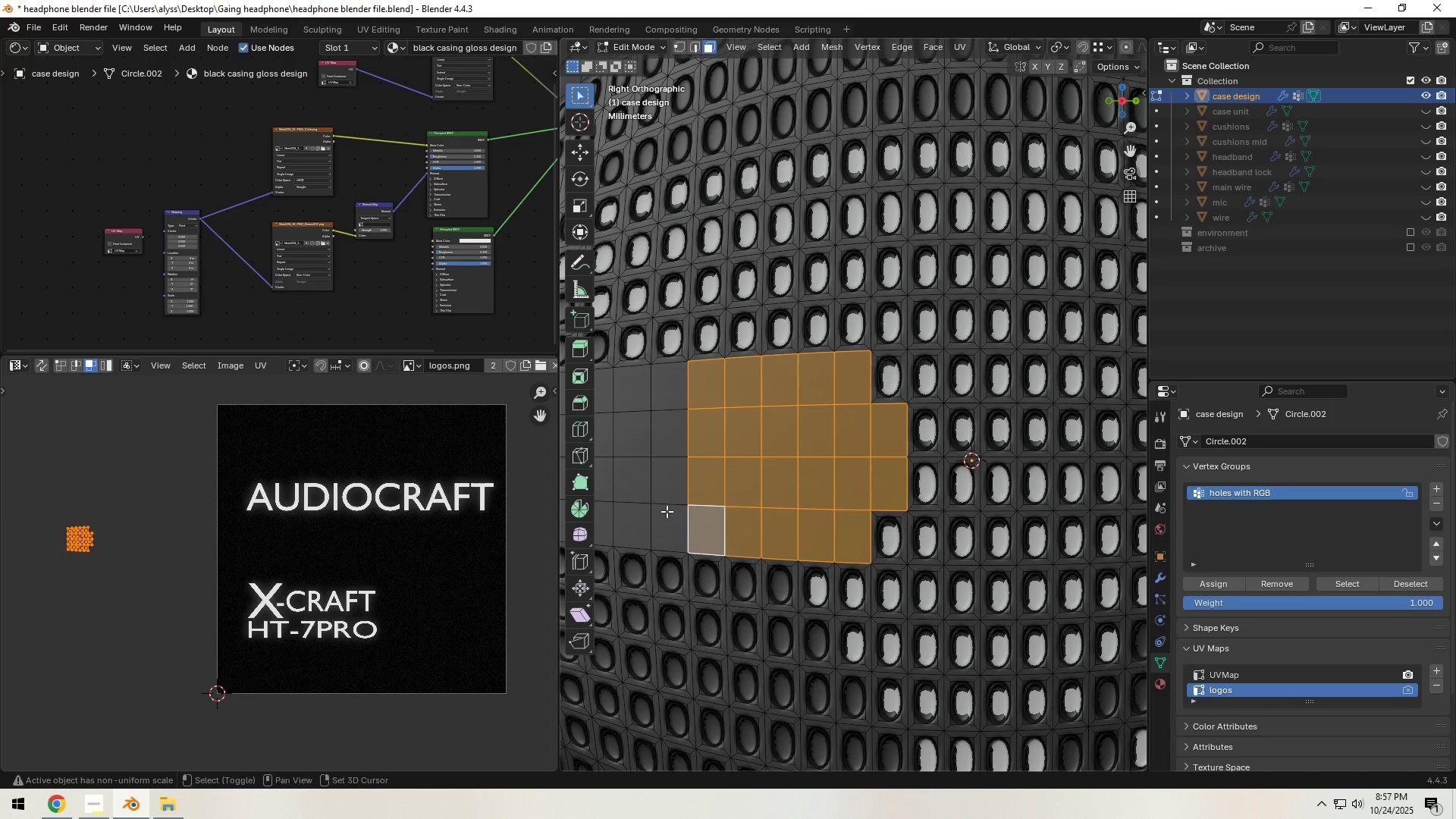 
hold_key(key=ShiftLeft, duration=0.82)
 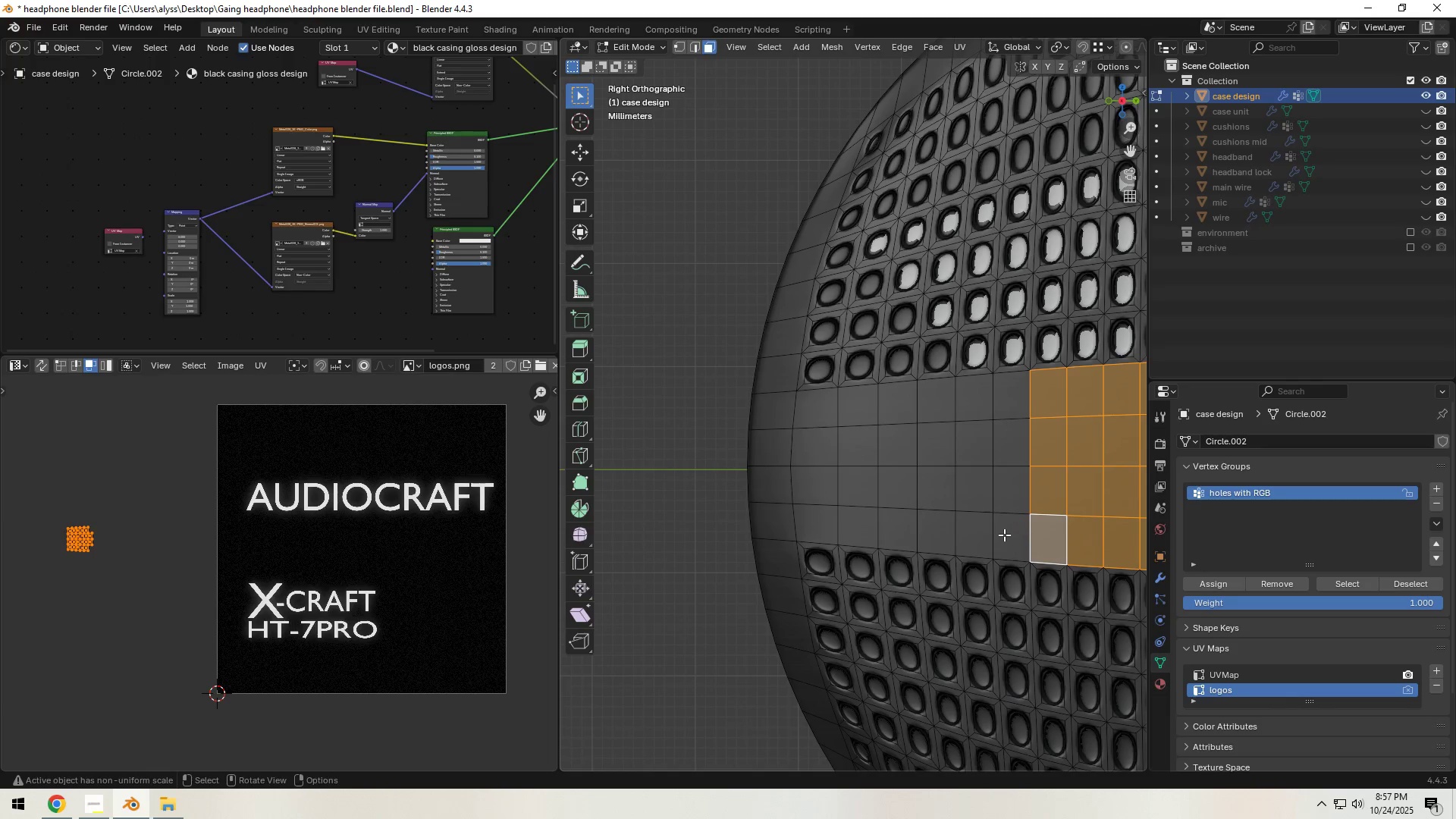 
key(Shift+ShiftLeft)
 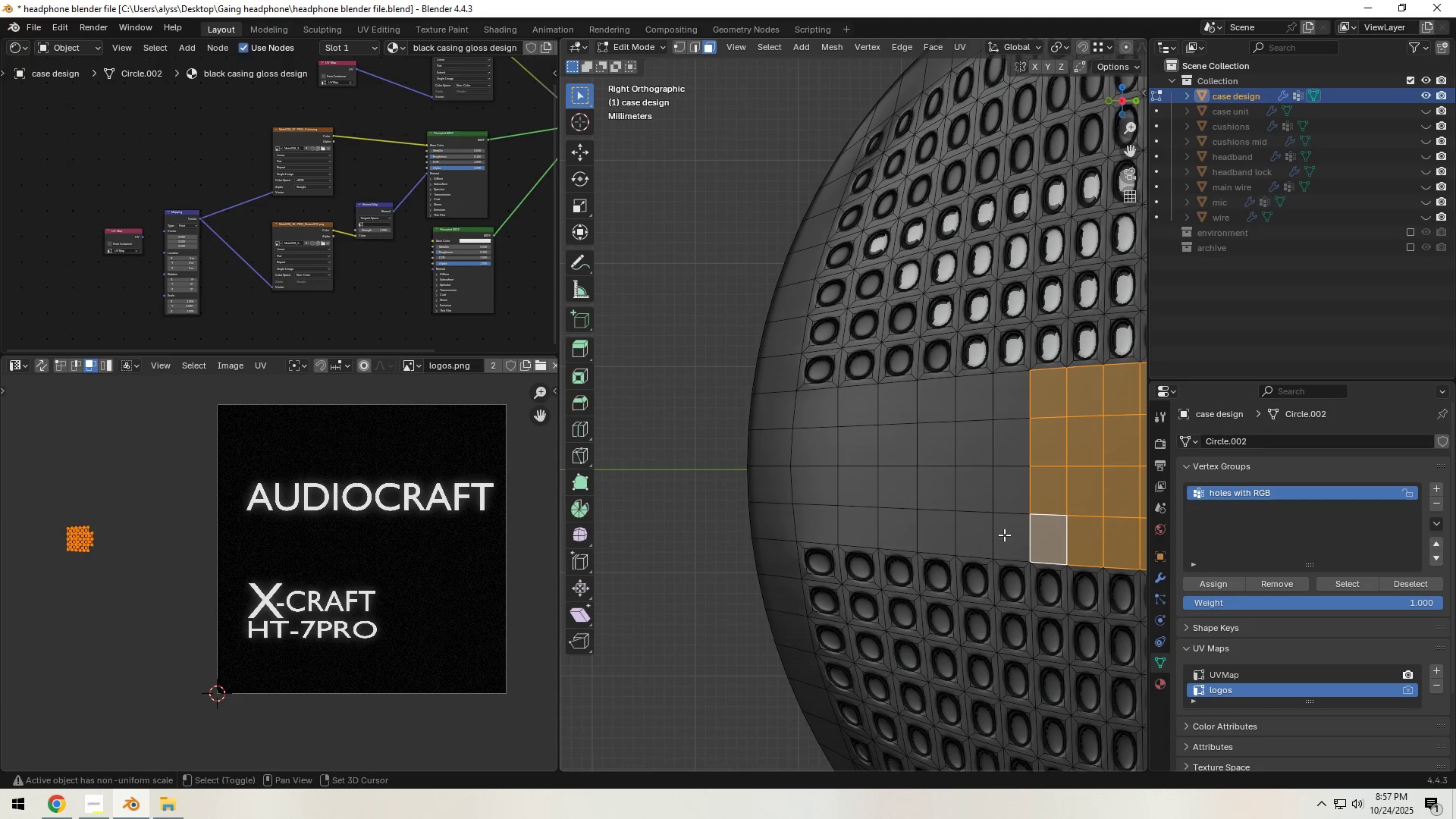 
left_click([1004, 535])
 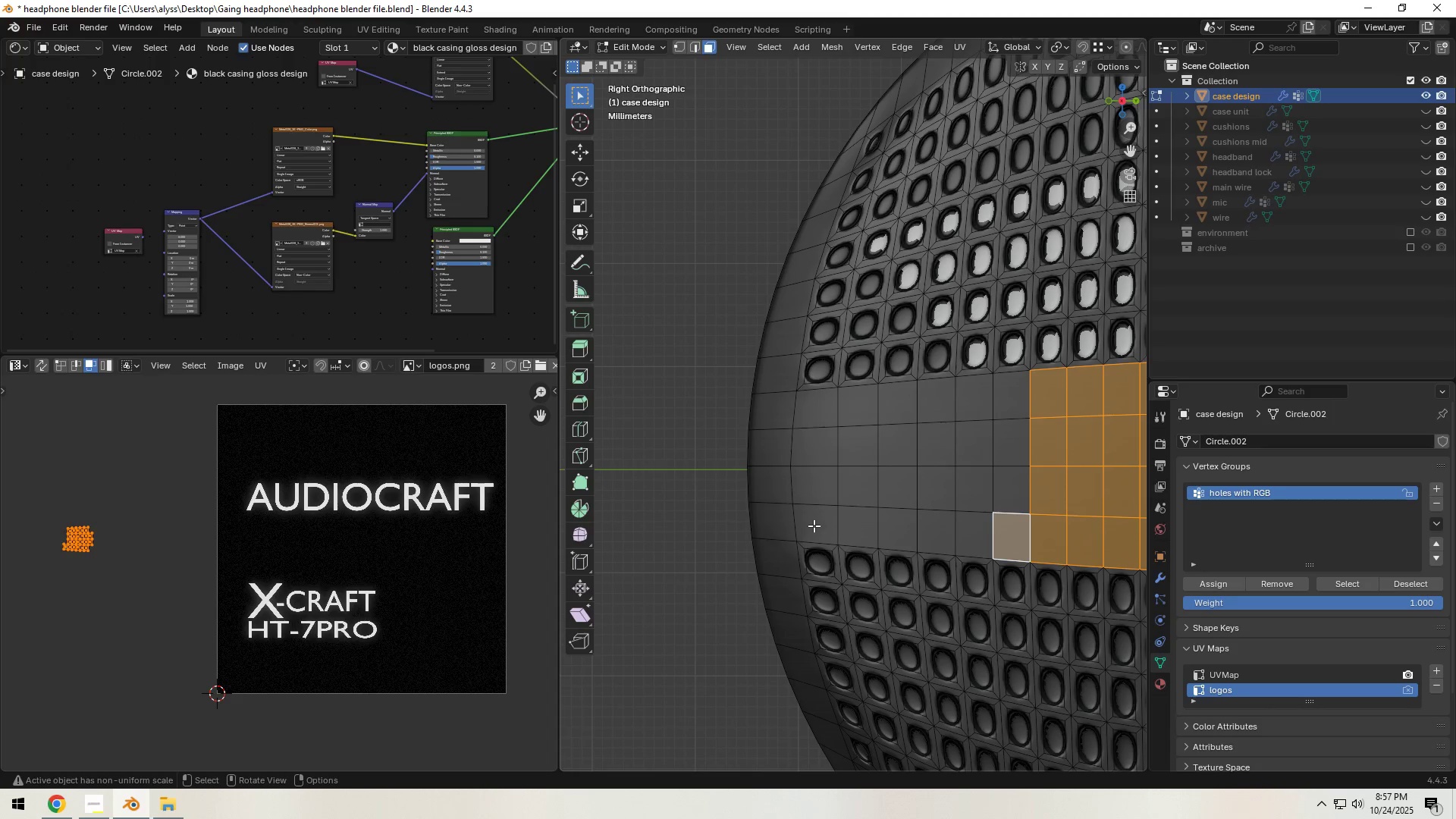 
hold_key(key=ShiftLeft, duration=1.5)
left_click_drag(start_coordinate=[977, 531], to_coordinate=[976, 527])
 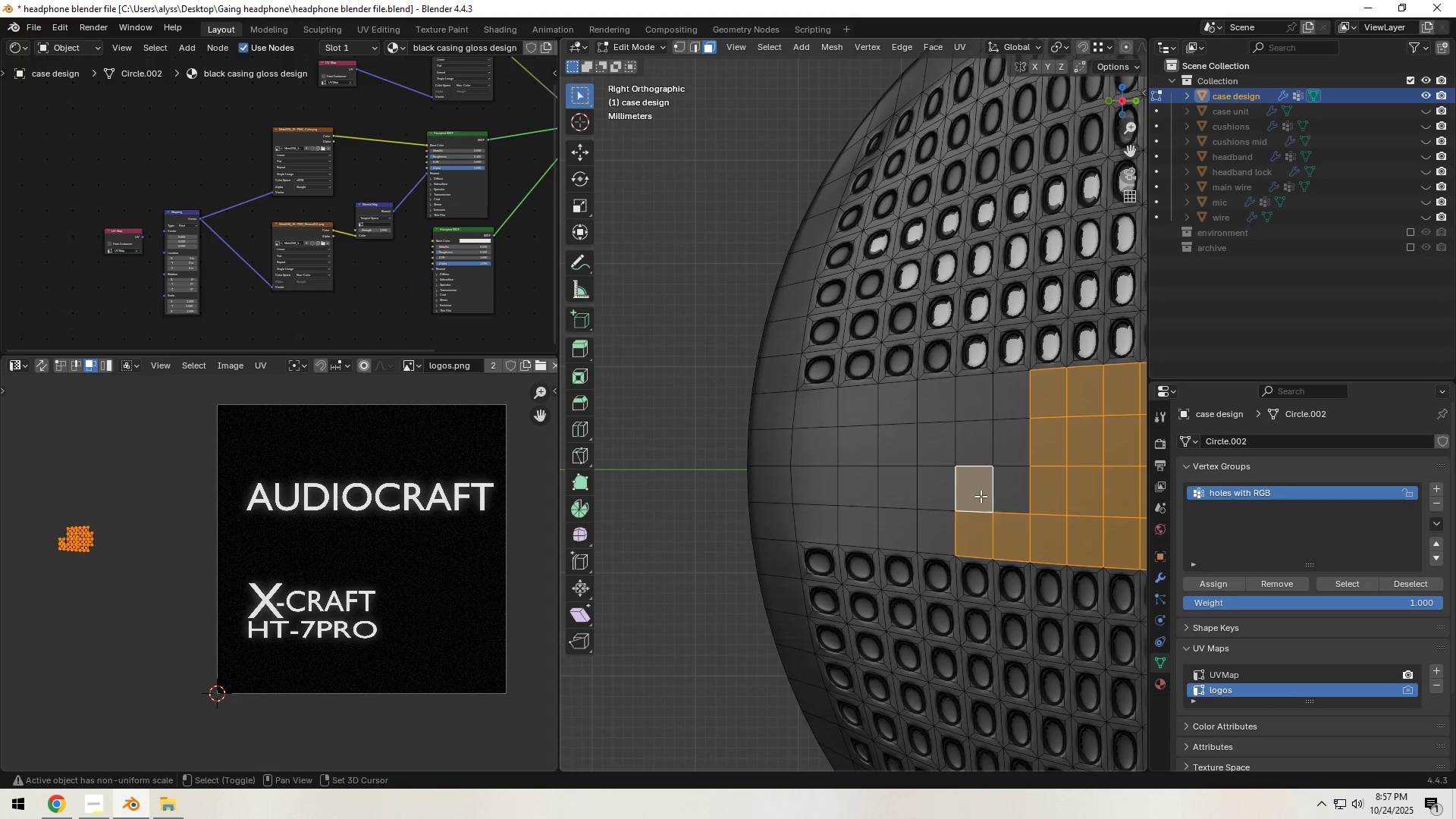 
double_click([975, 498])
 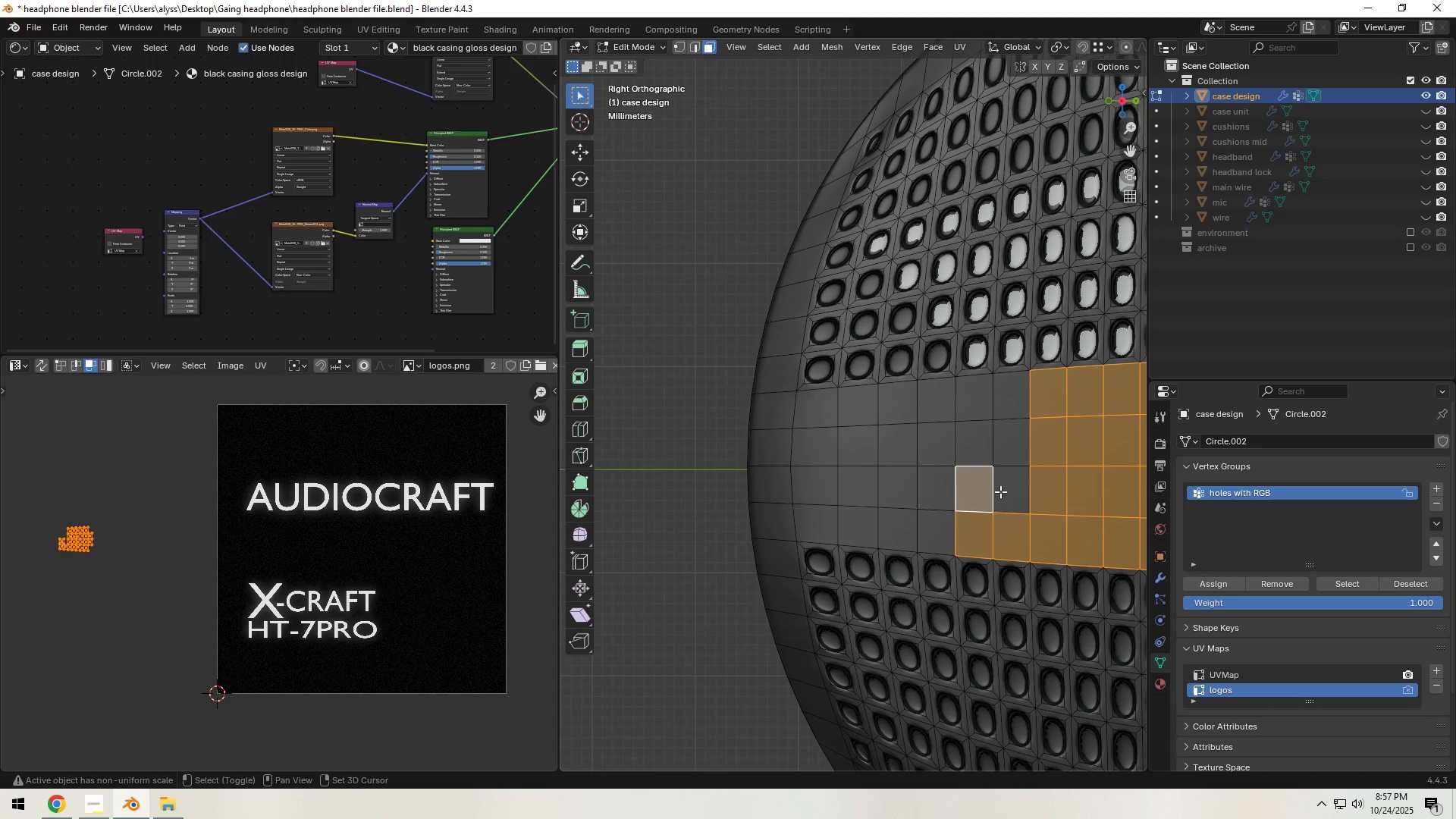 
triple_click([1000, 491])
 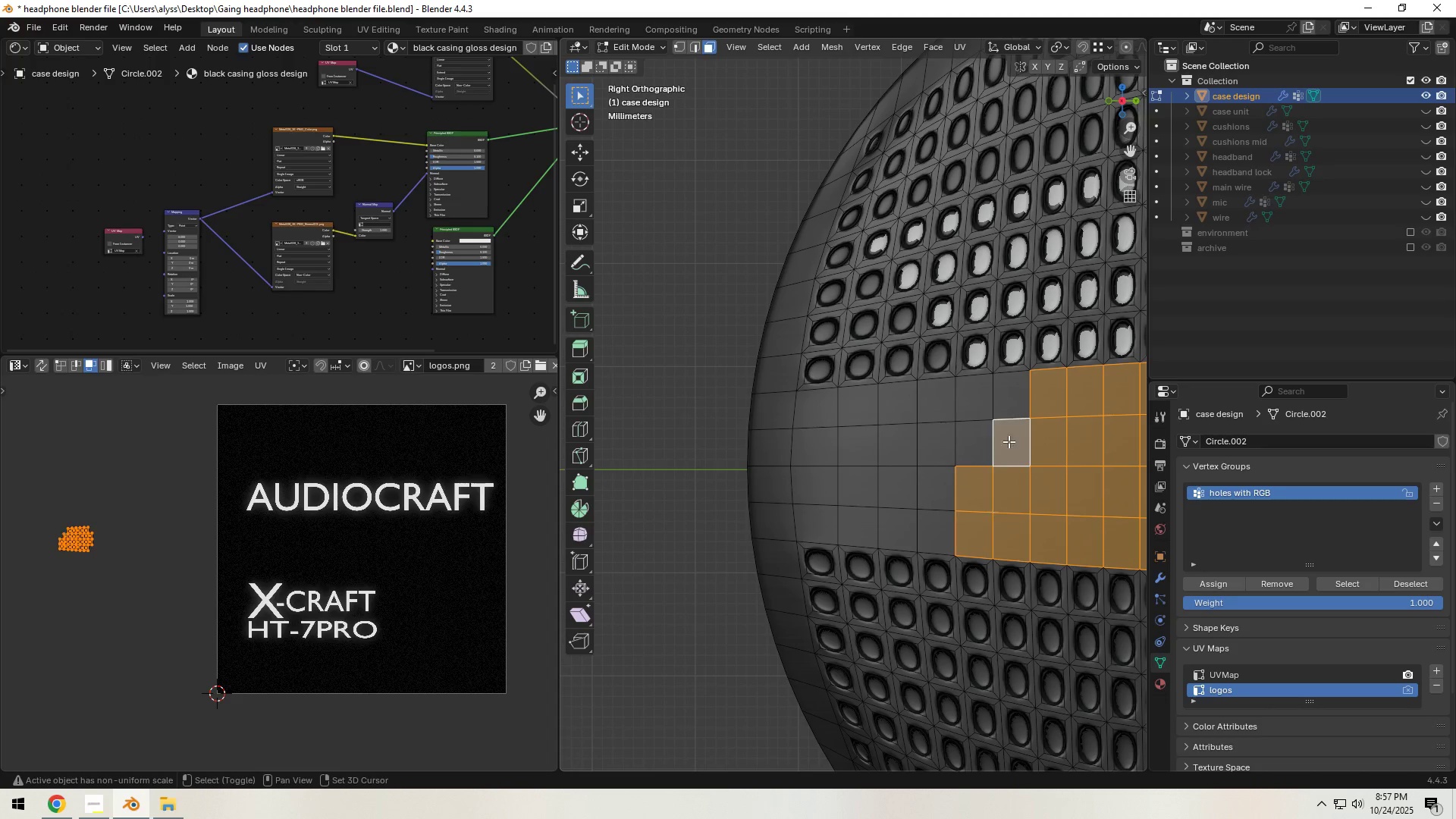 
triple_click([1009, 444])
 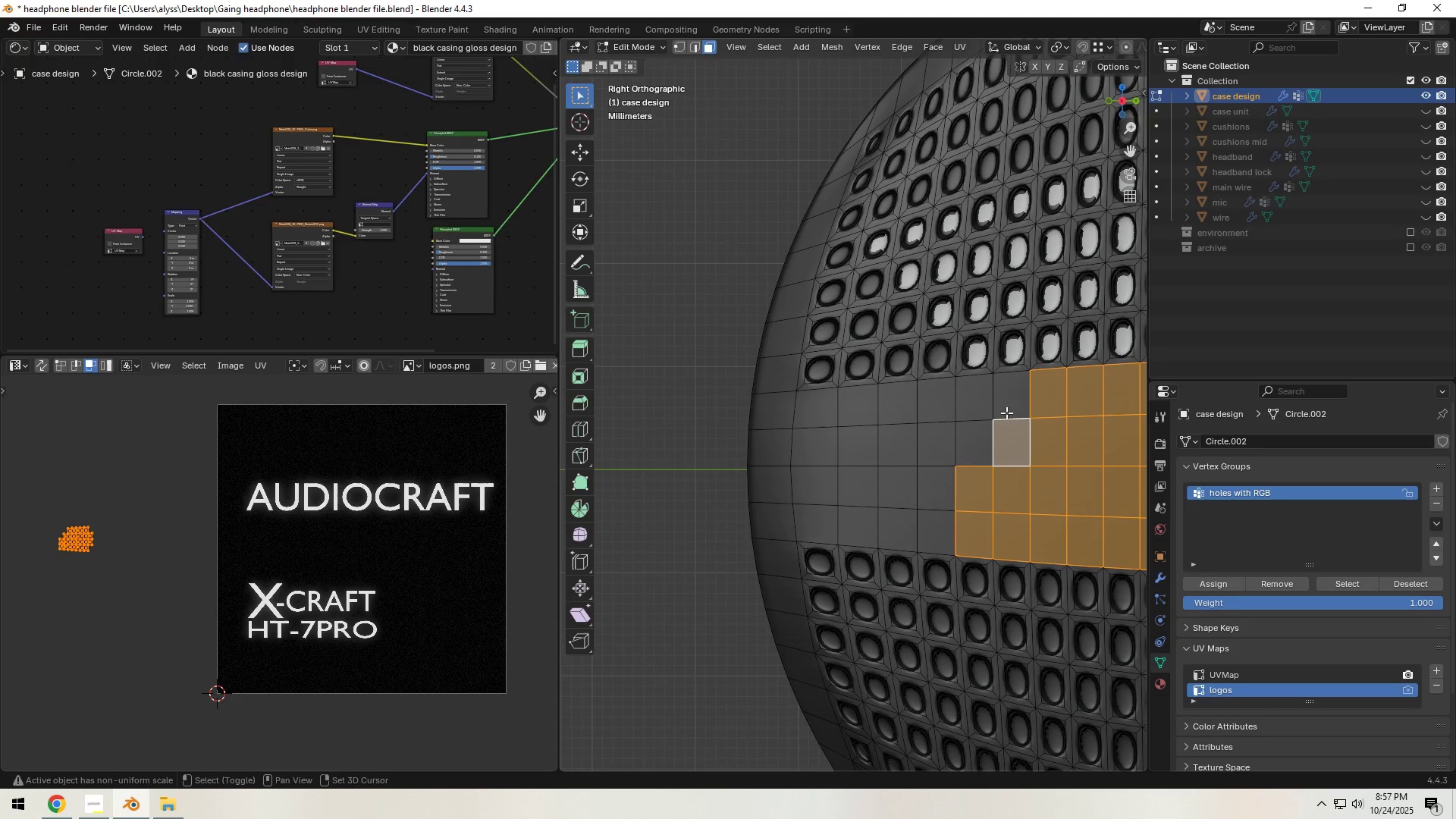 
hold_key(key=ShiftLeft, duration=1.51)
triple_click([981, 403])
 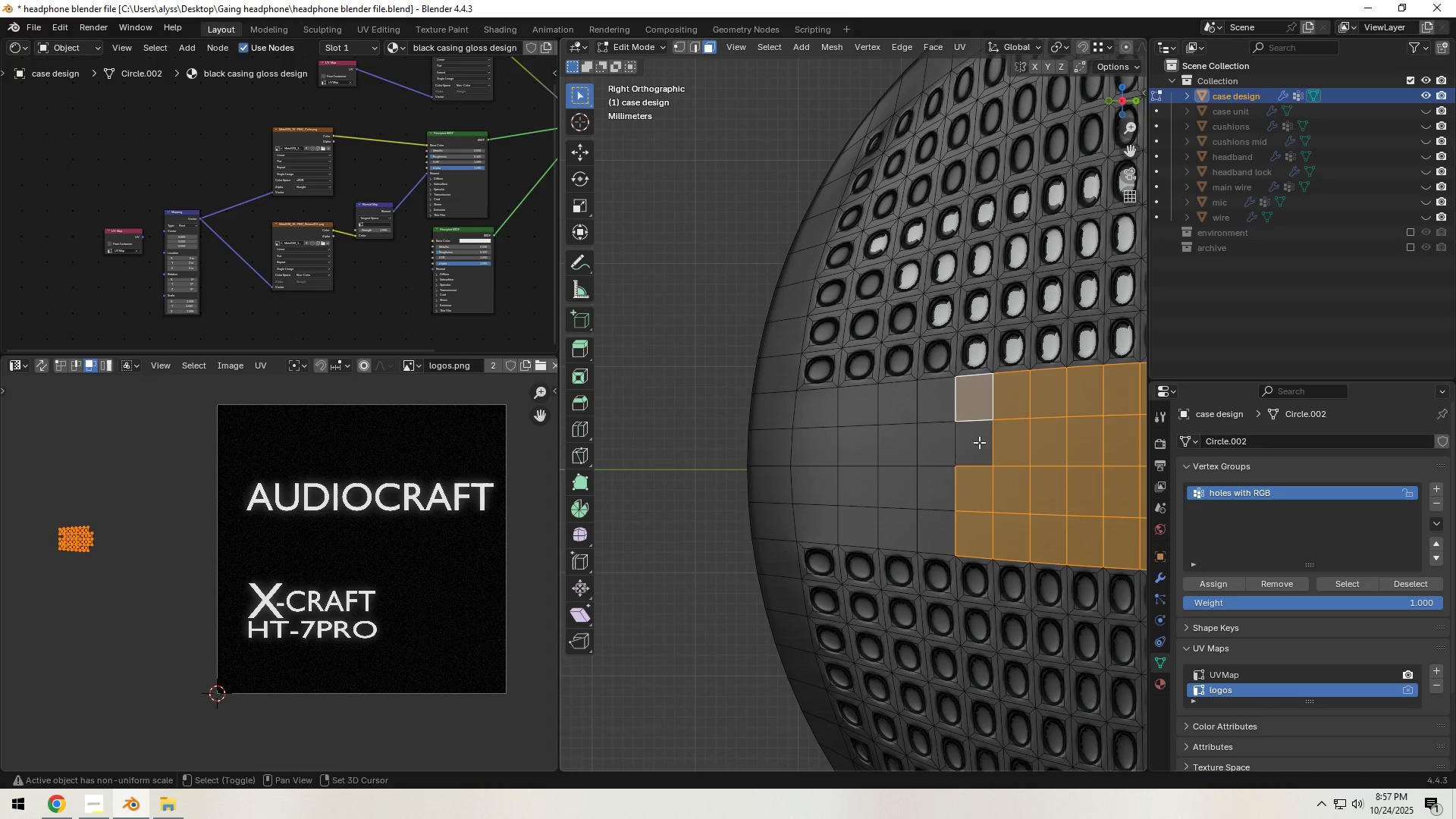 
triple_click([979, 442])
 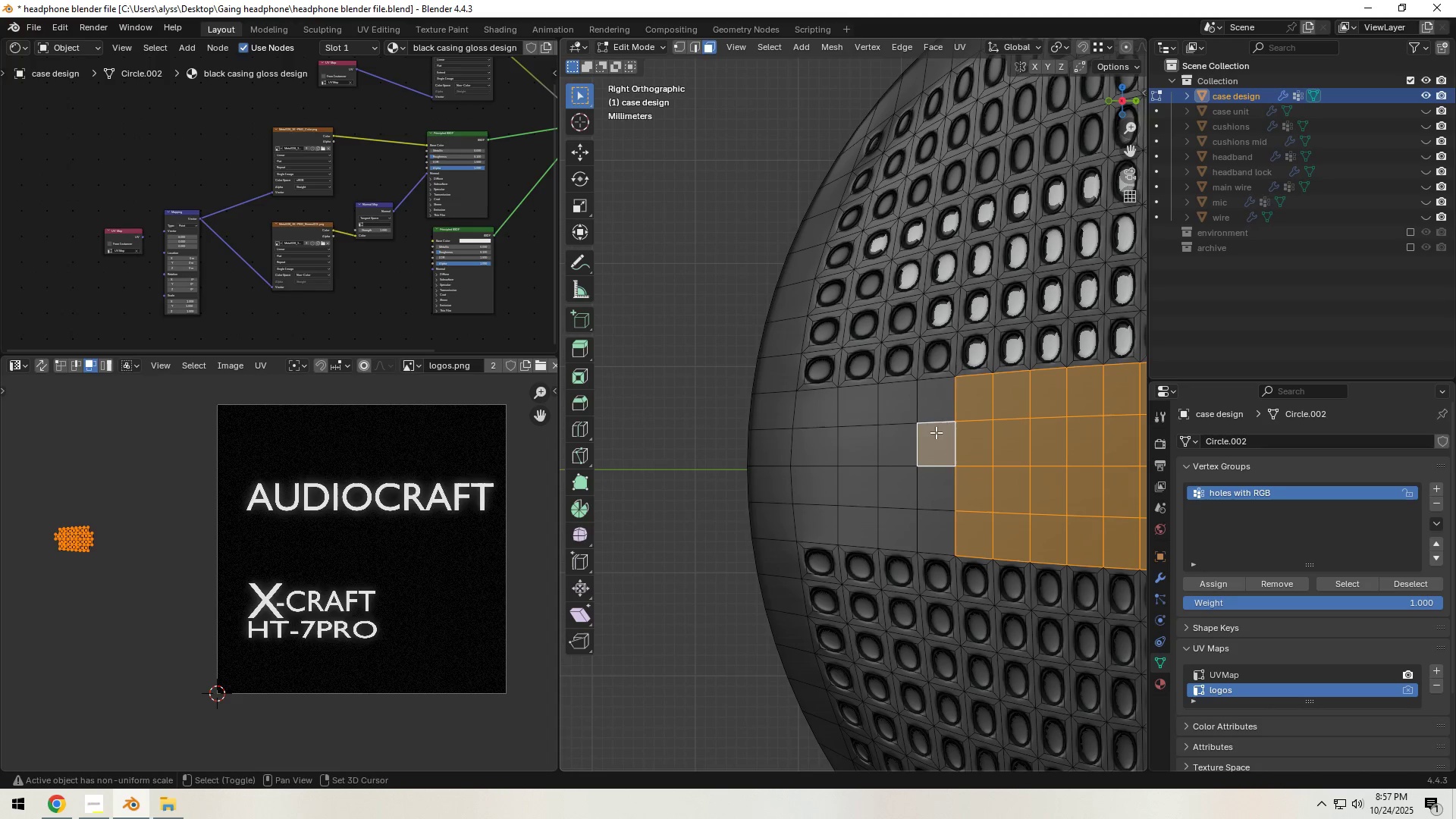 
hold_key(key=ShiftLeft, duration=1.51)
triple_click([936, 414])
 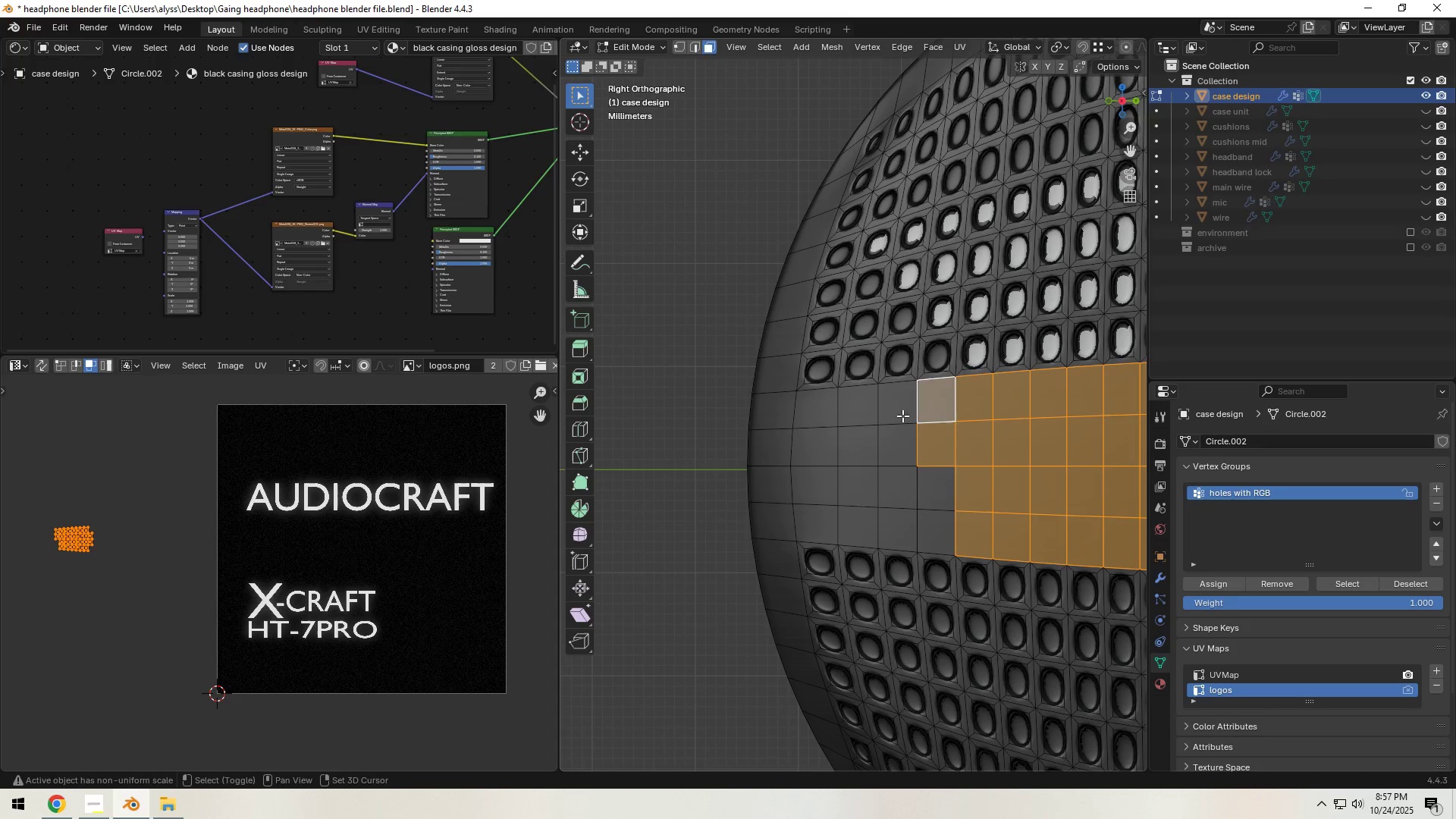 
triple_click([902, 416])
 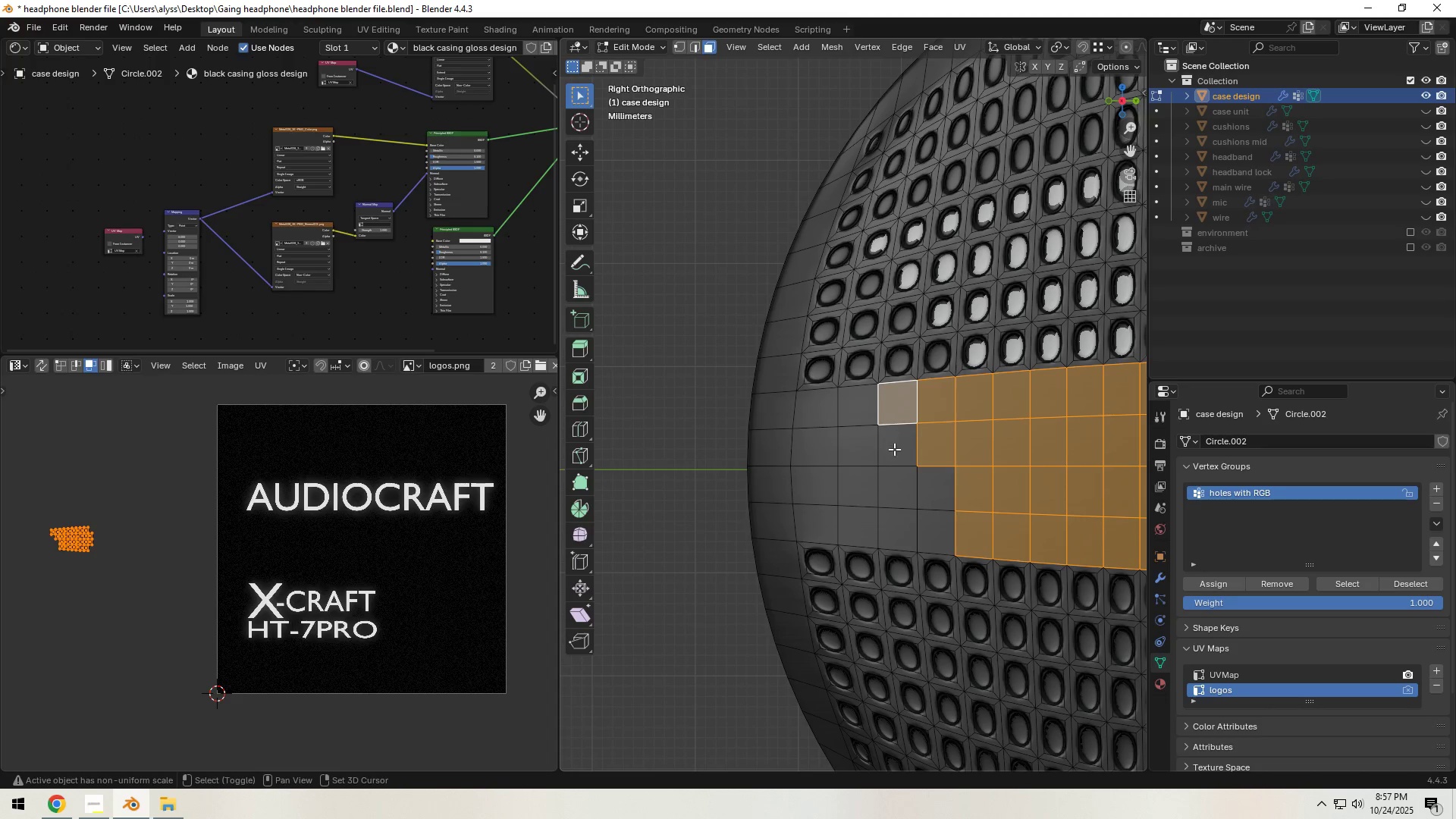 
triple_click([894, 449])
 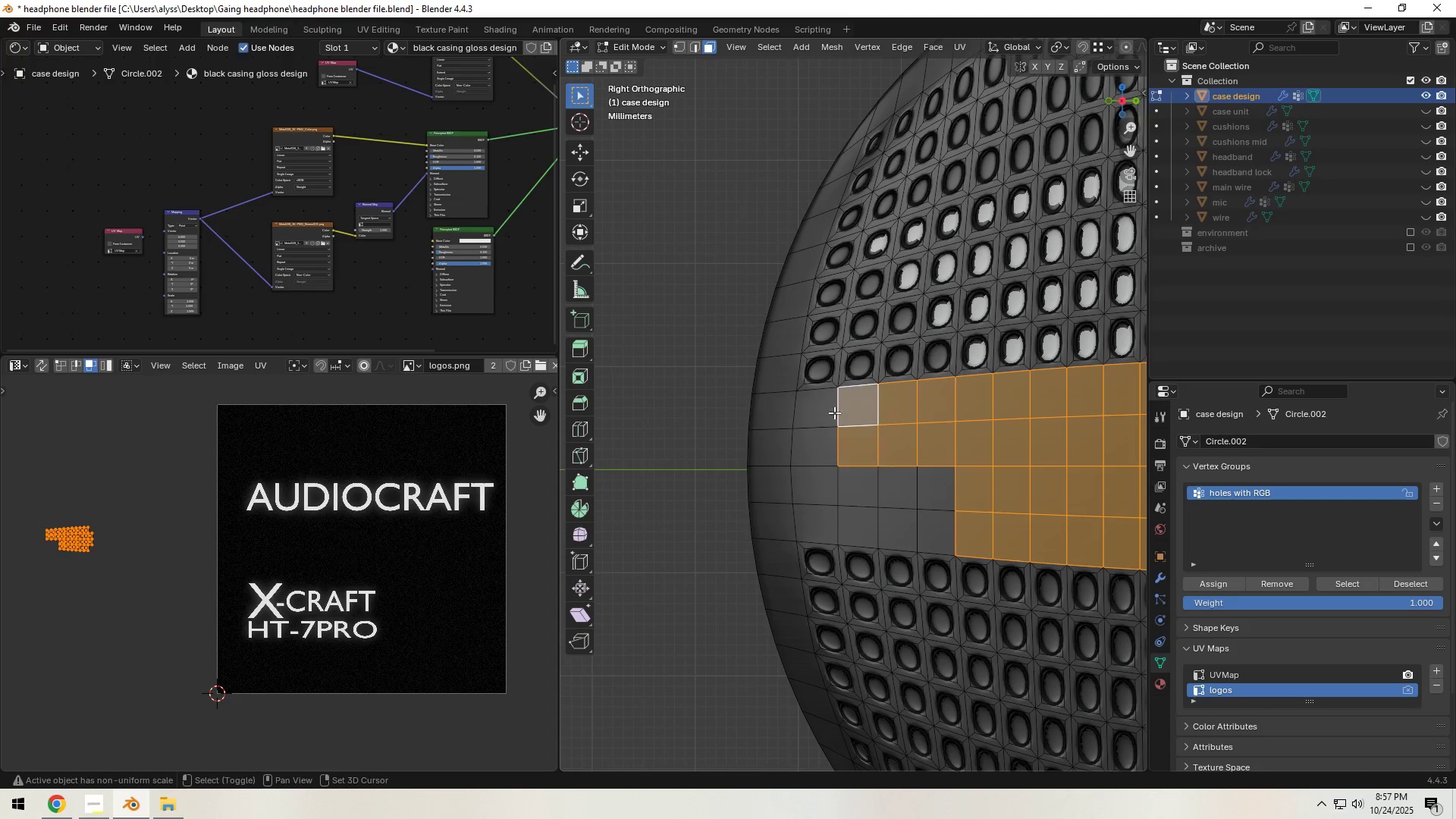 
hold_key(key=ShiftLeft, duration=1.52)
triple_click([808, 445])
 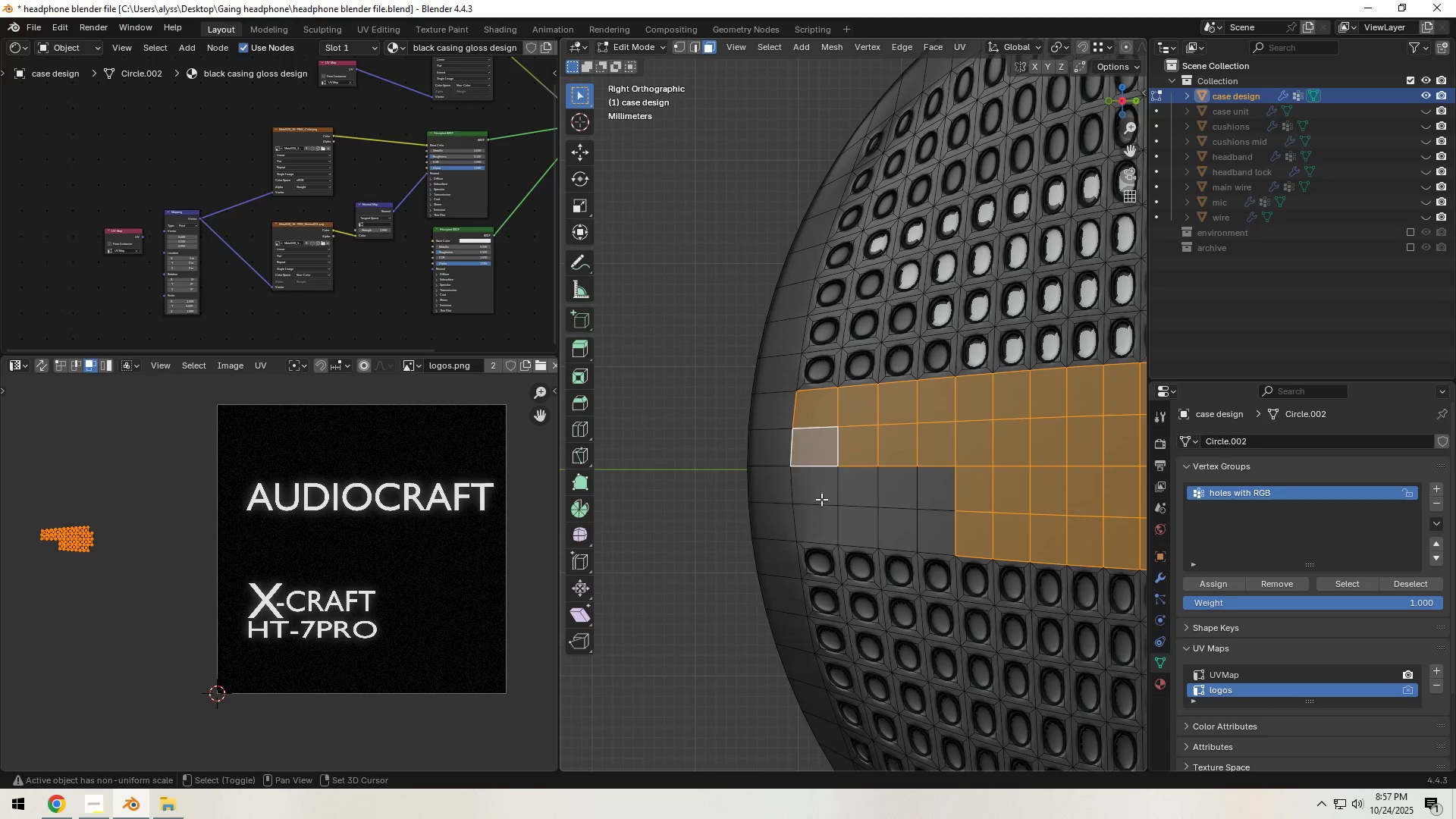 
left_click([821, 499])
 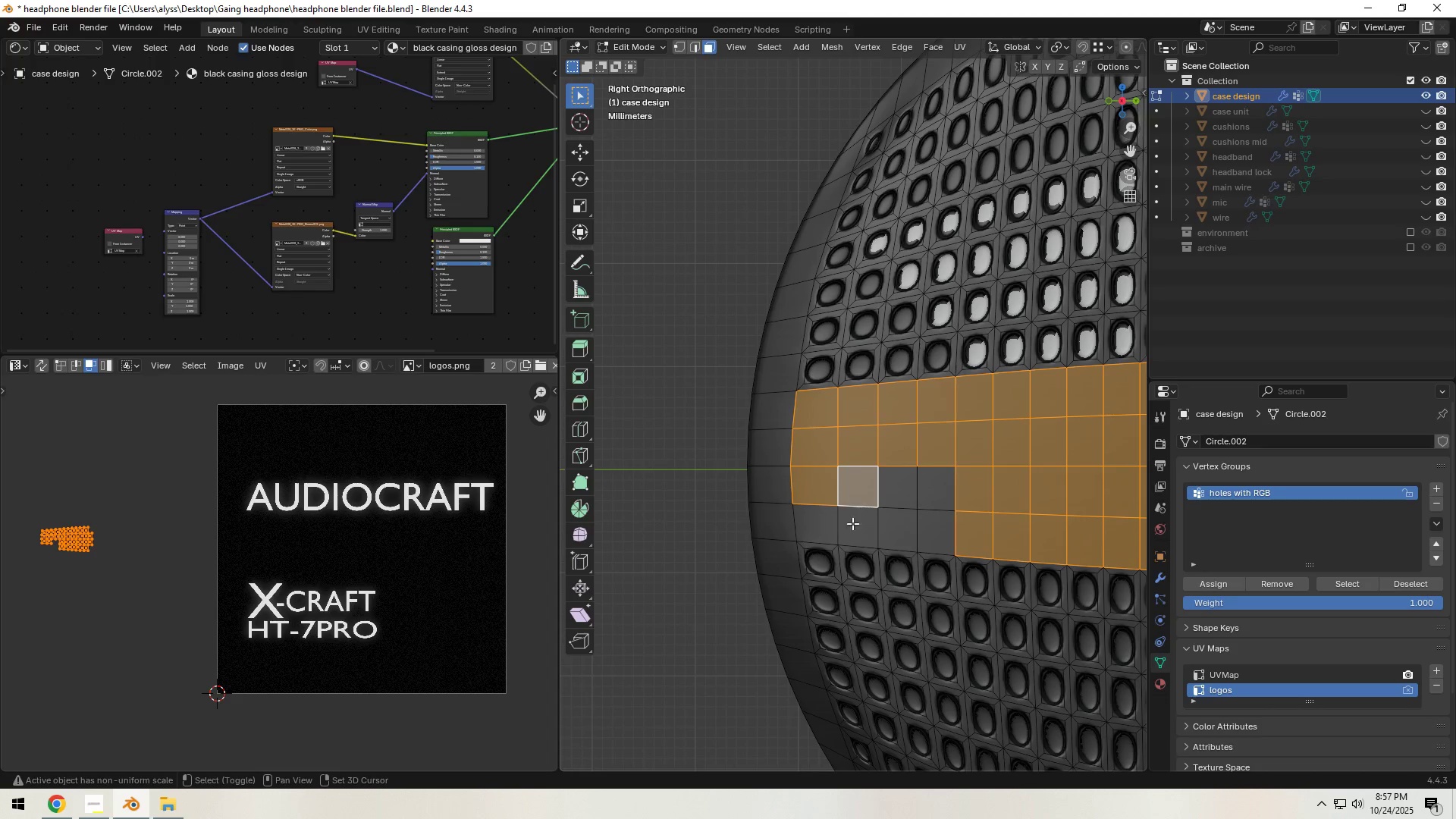 
hold_key(key=ShiftLeft, duration=1.51)
triple_click([852, 525])
 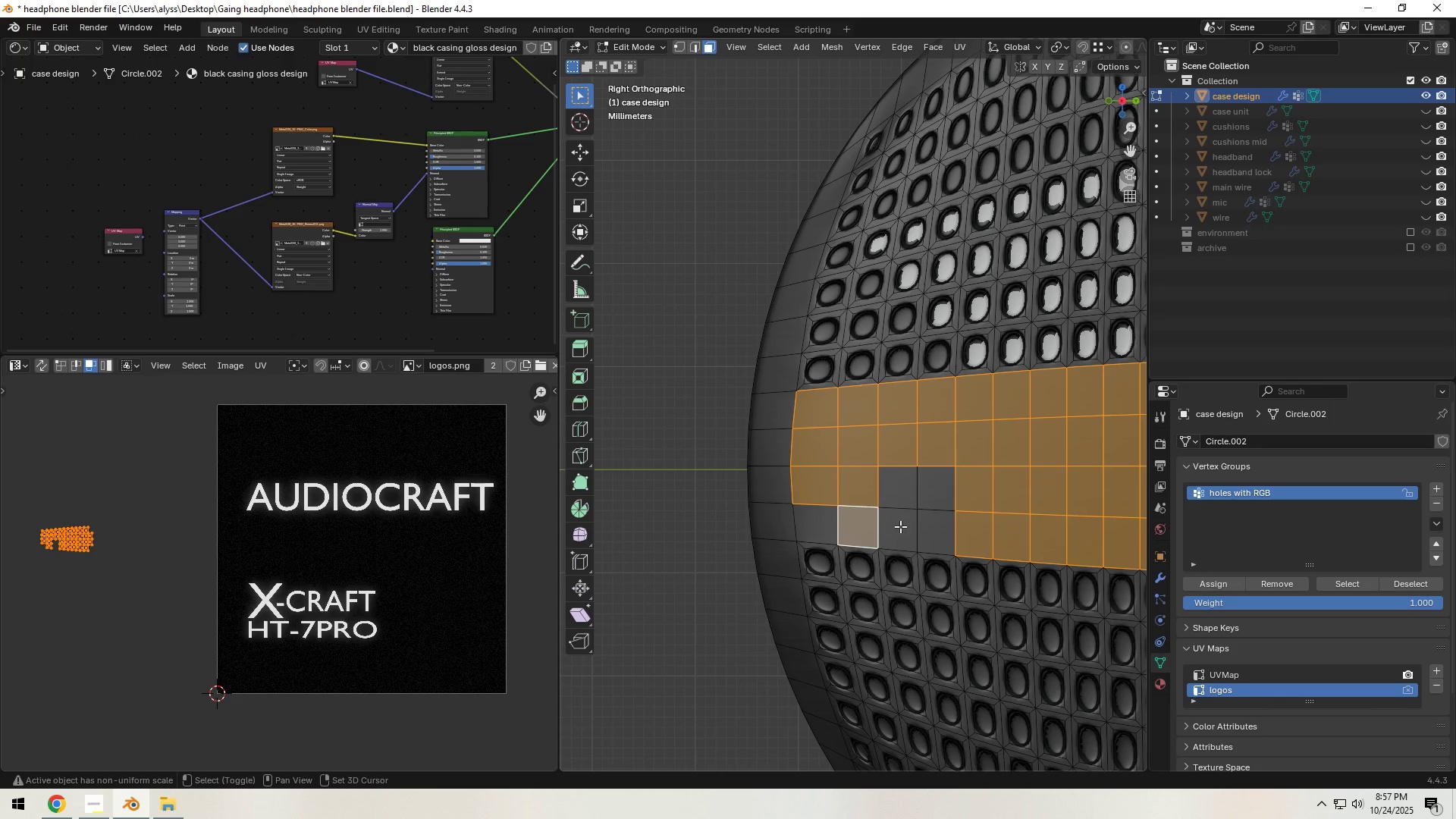 
left_click([900, 526])
 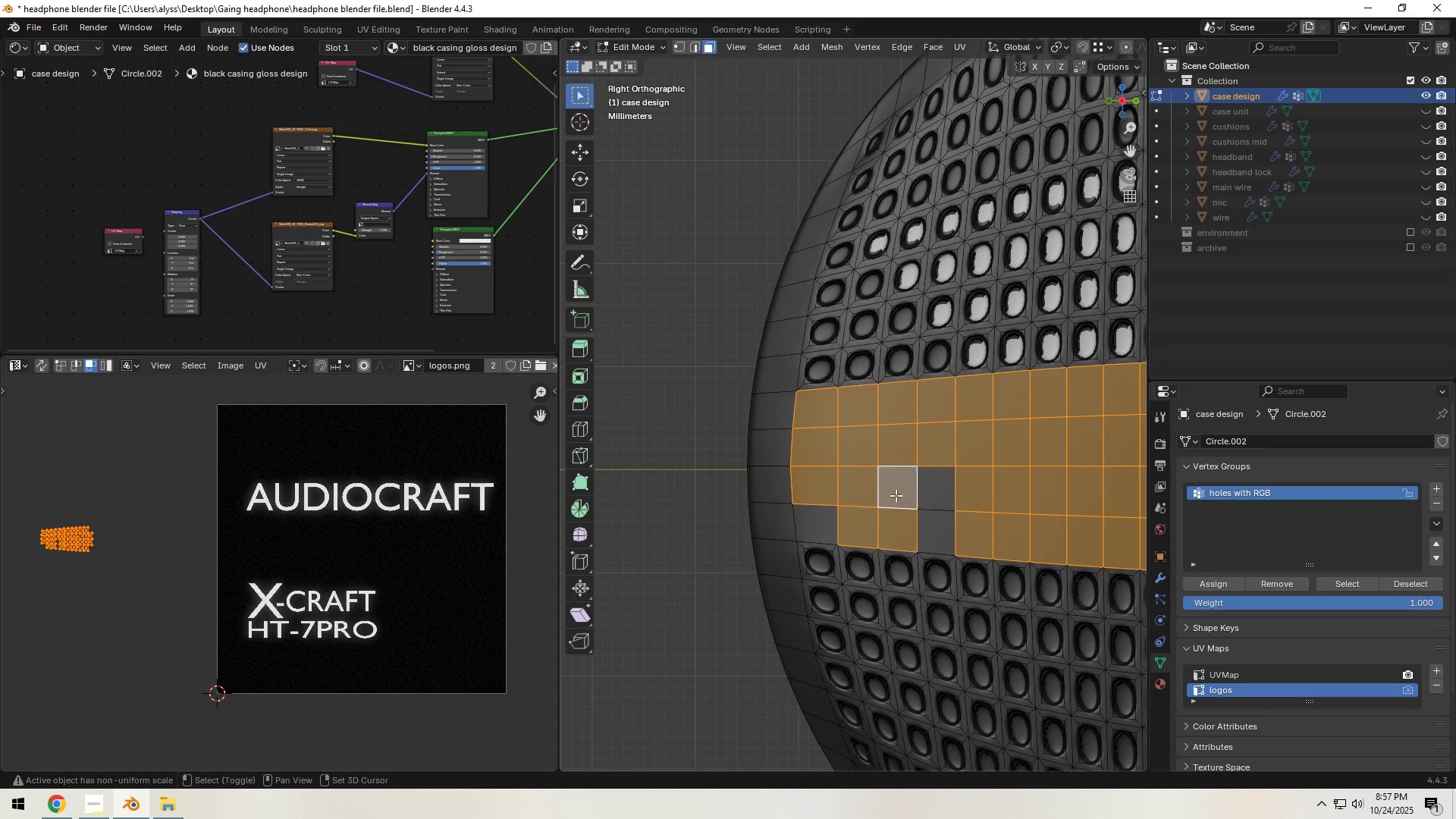 
double_click([901, 492])
 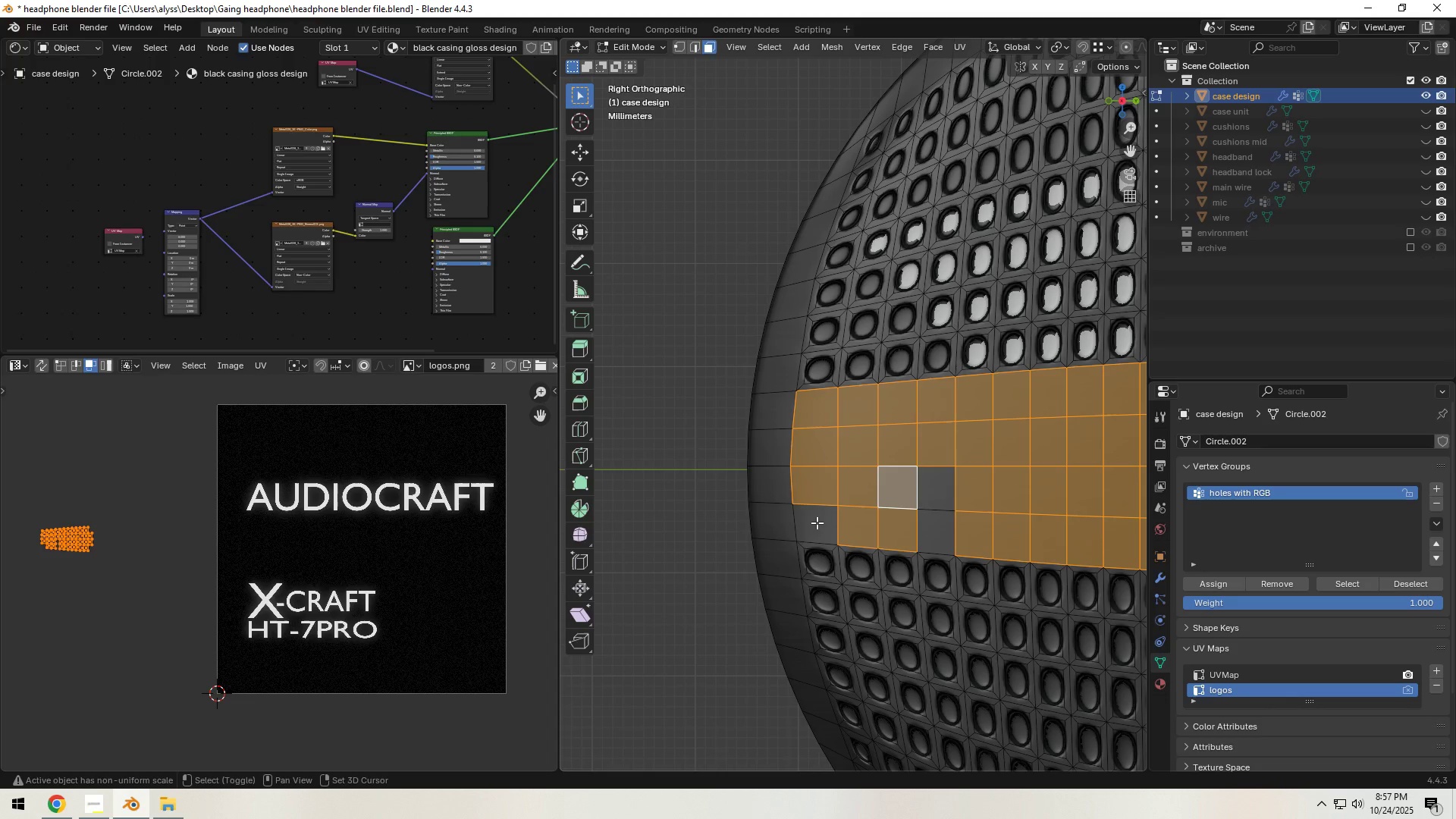 
hold_key(key=ShiftLeft, duration=0.81)
triple_click([940, 529])
 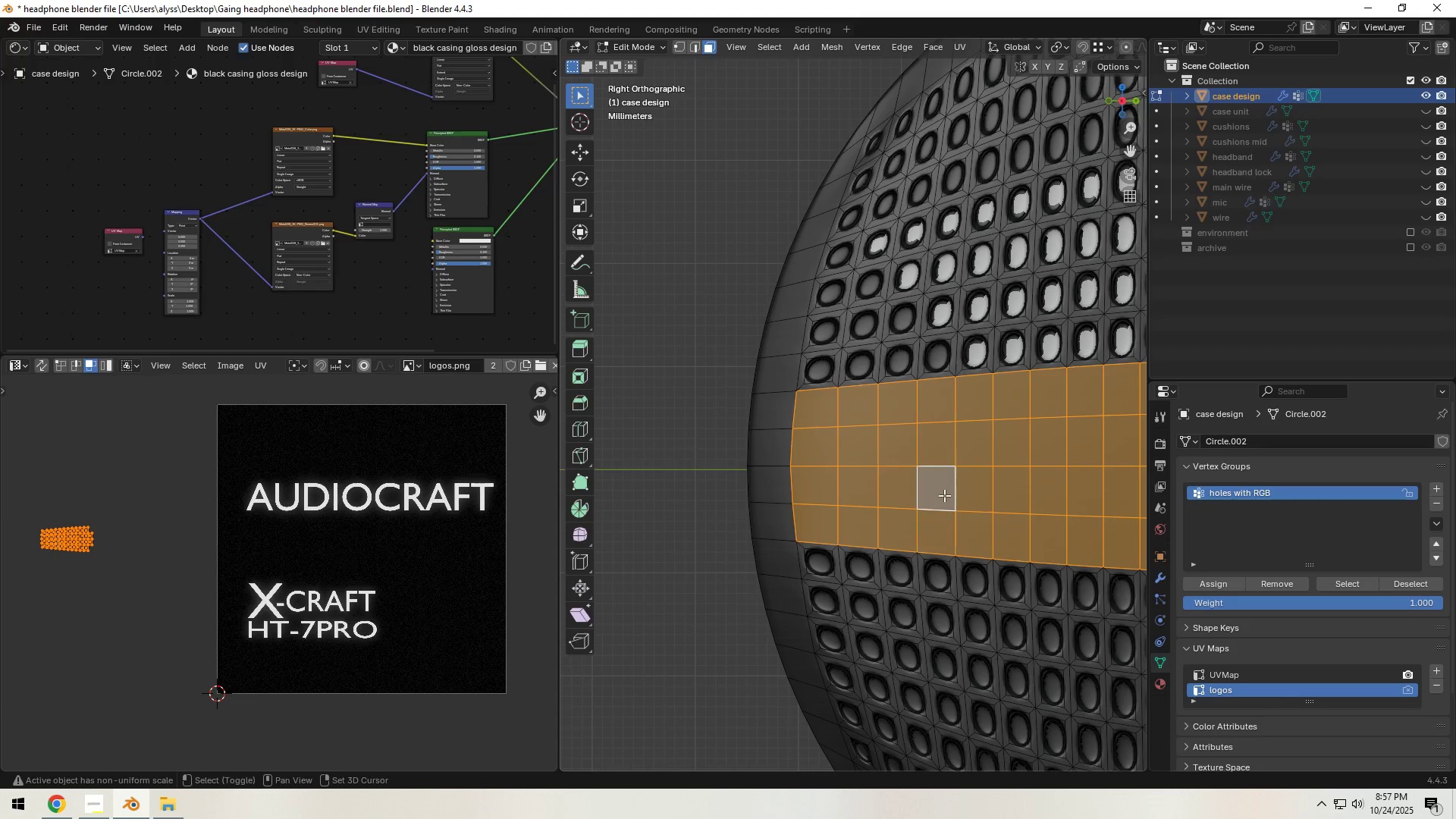 
triple_click([940, 491])
 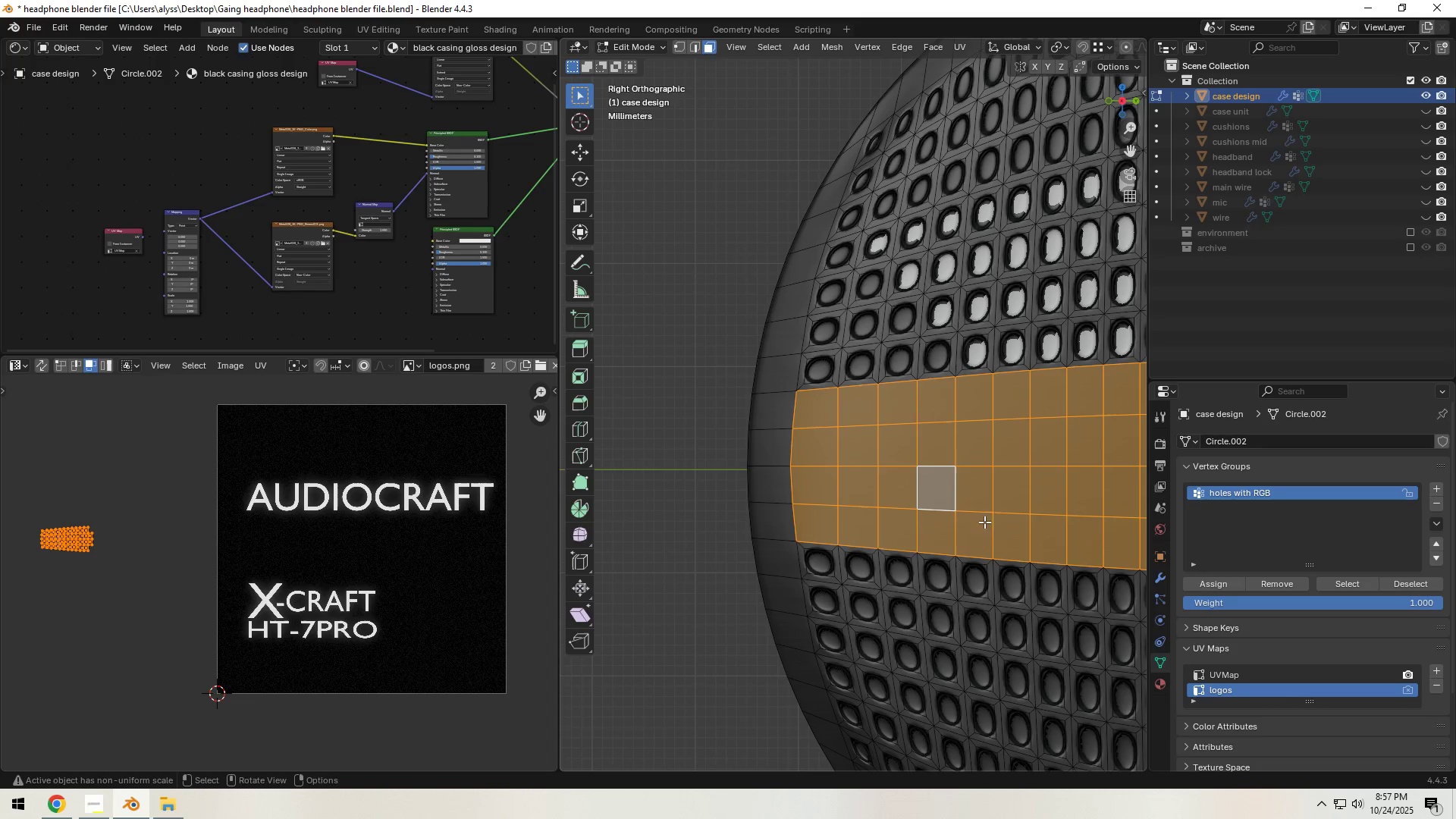 
key(Shift+ShiftLeft)
 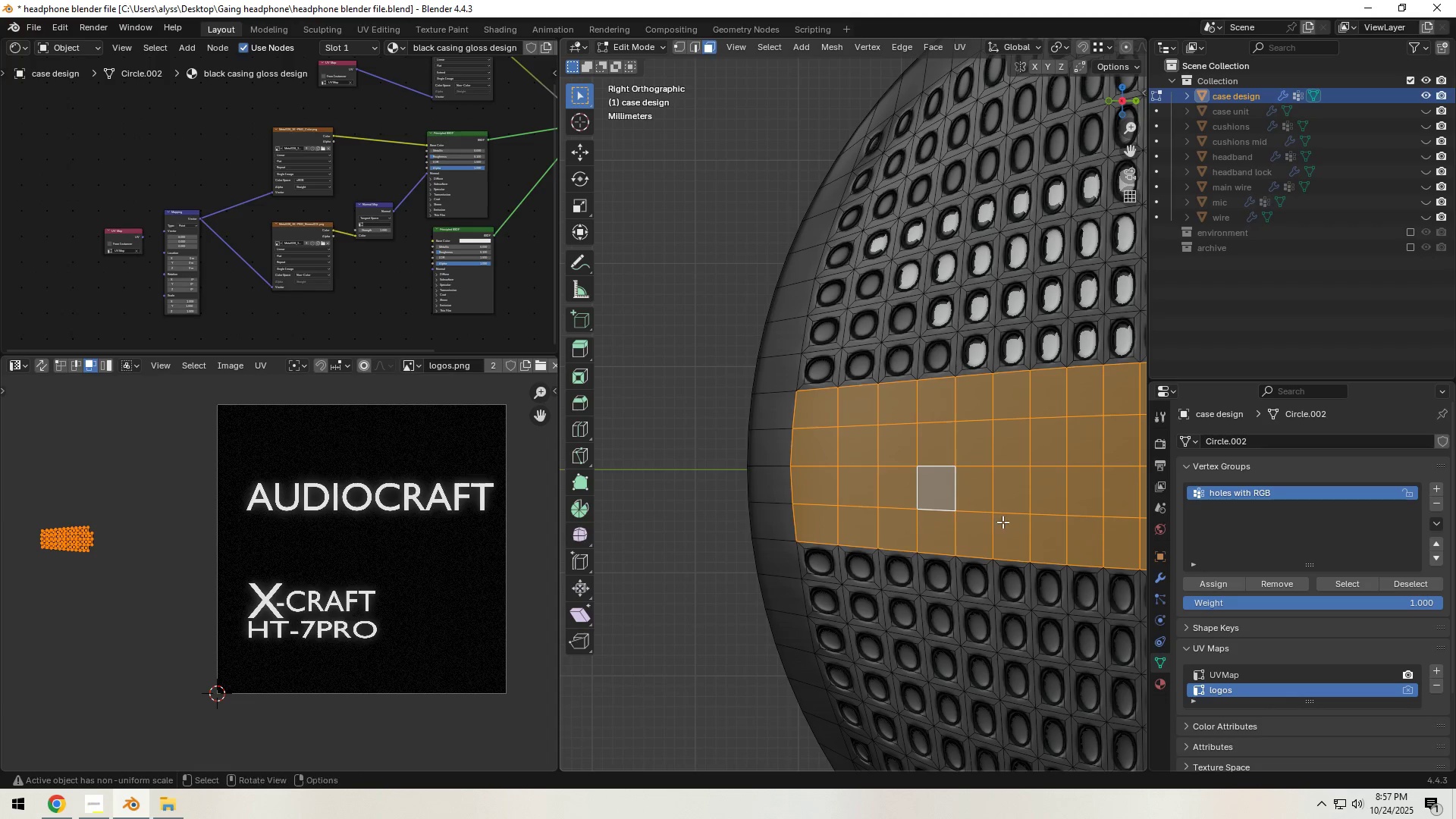 
scroll: coordinate [1003, 522], scroll_direction: down, amount: 3.0
 